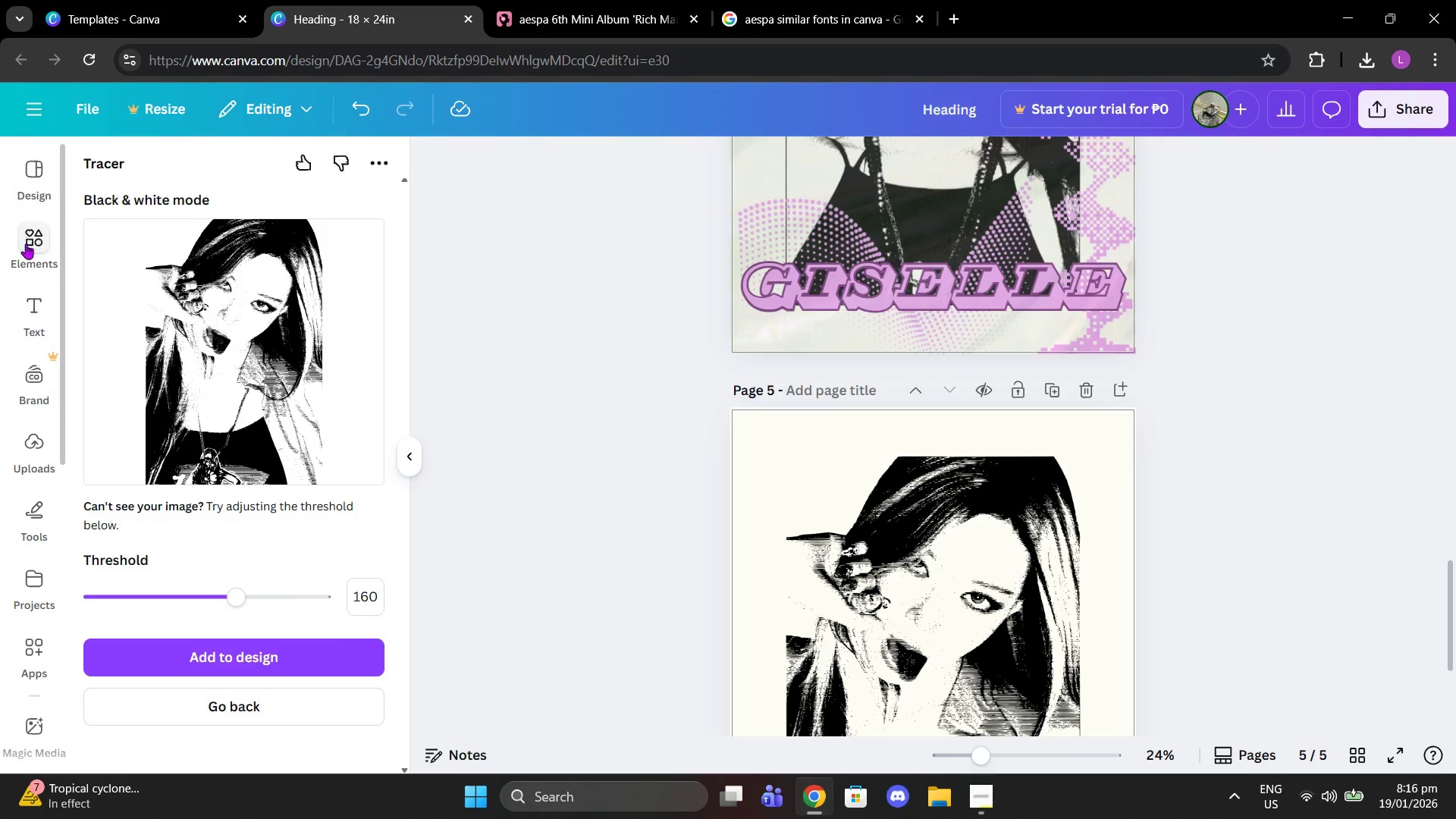 
left_click([26, 226])
 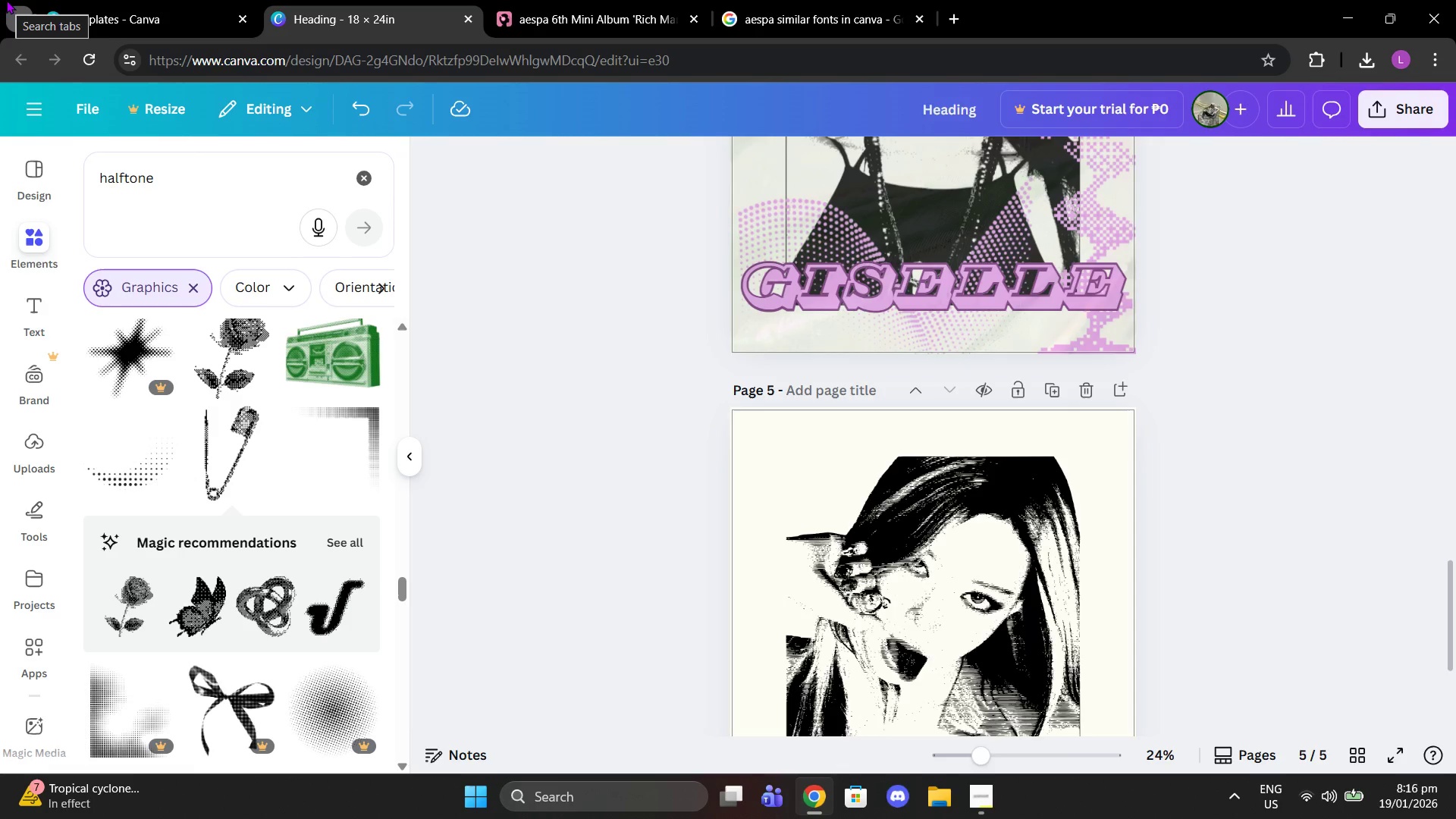 
wait(12.42)
 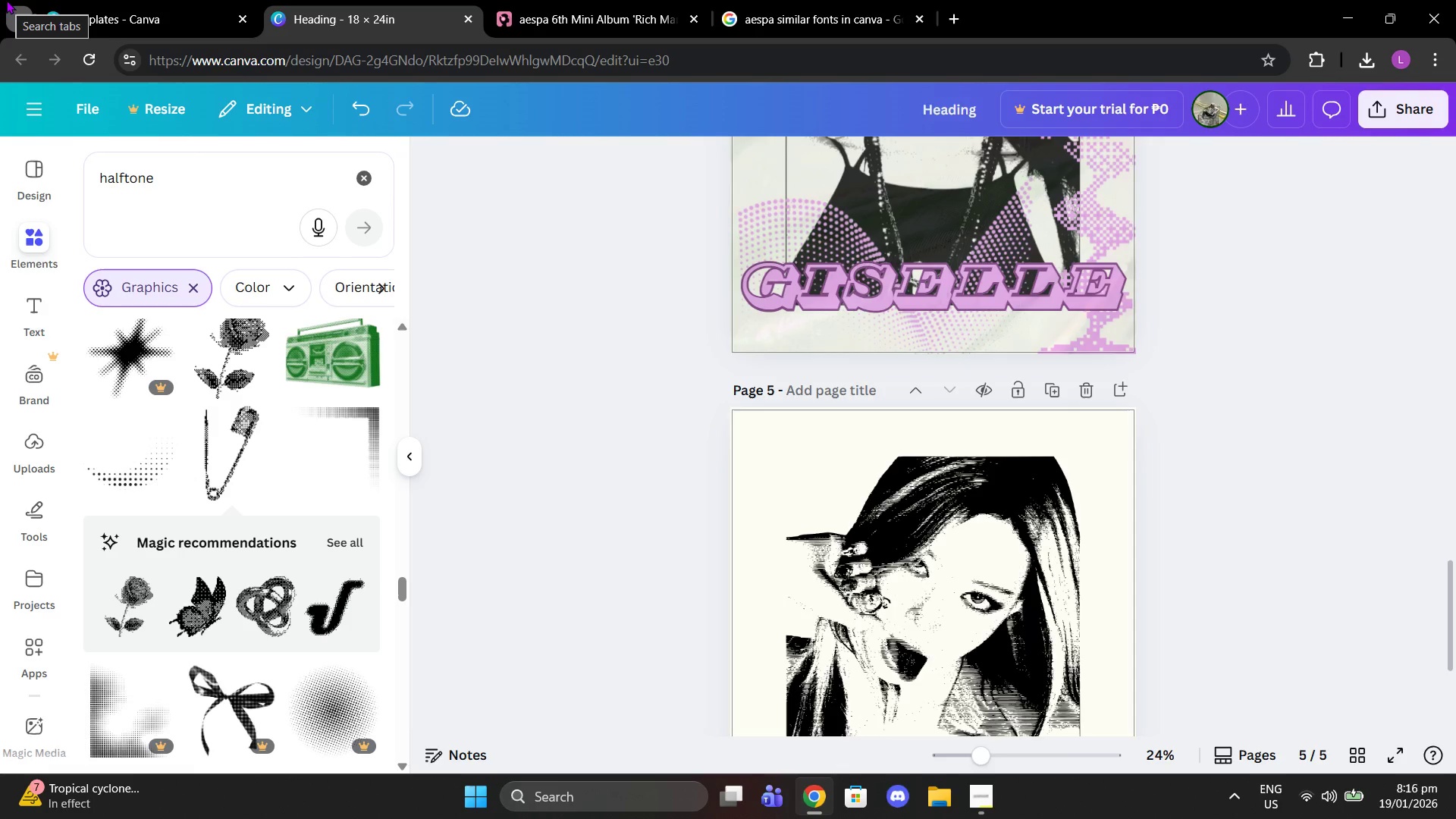 
left_click([327, 379])
 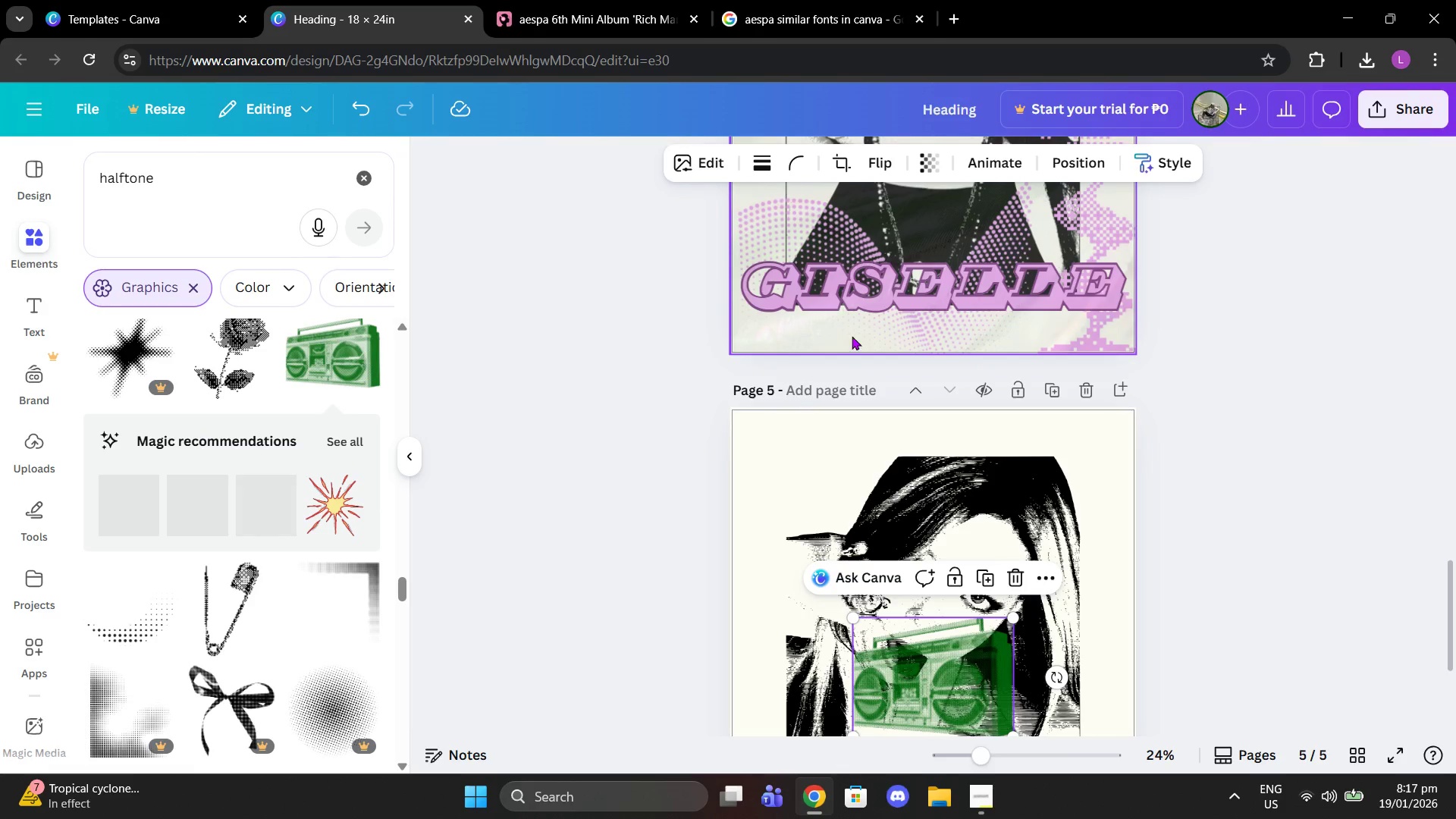 
scroll: coordinate [911, 477], scroll_direction: down, amount: 2.0
 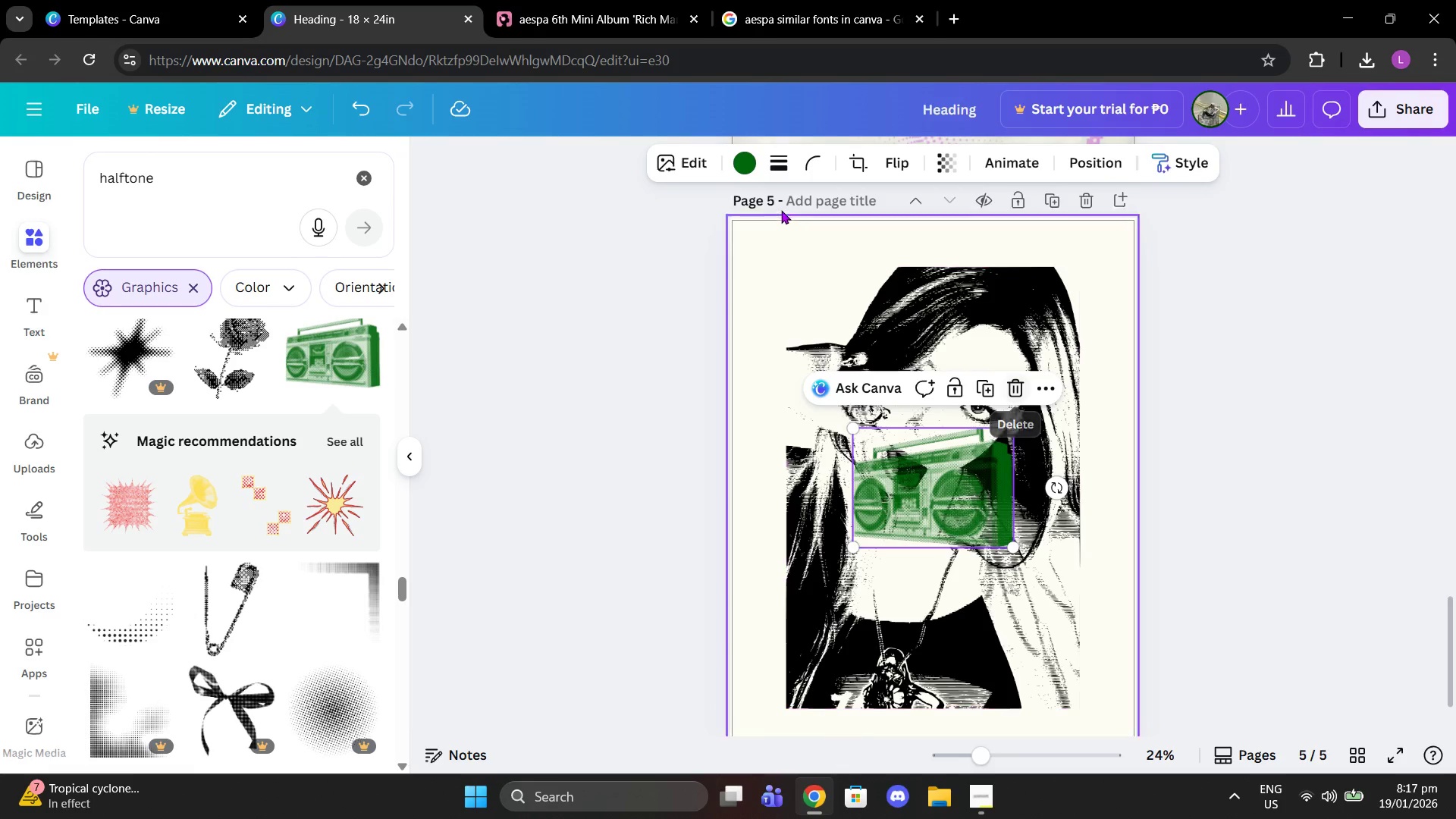 
left_click([745, 157])
 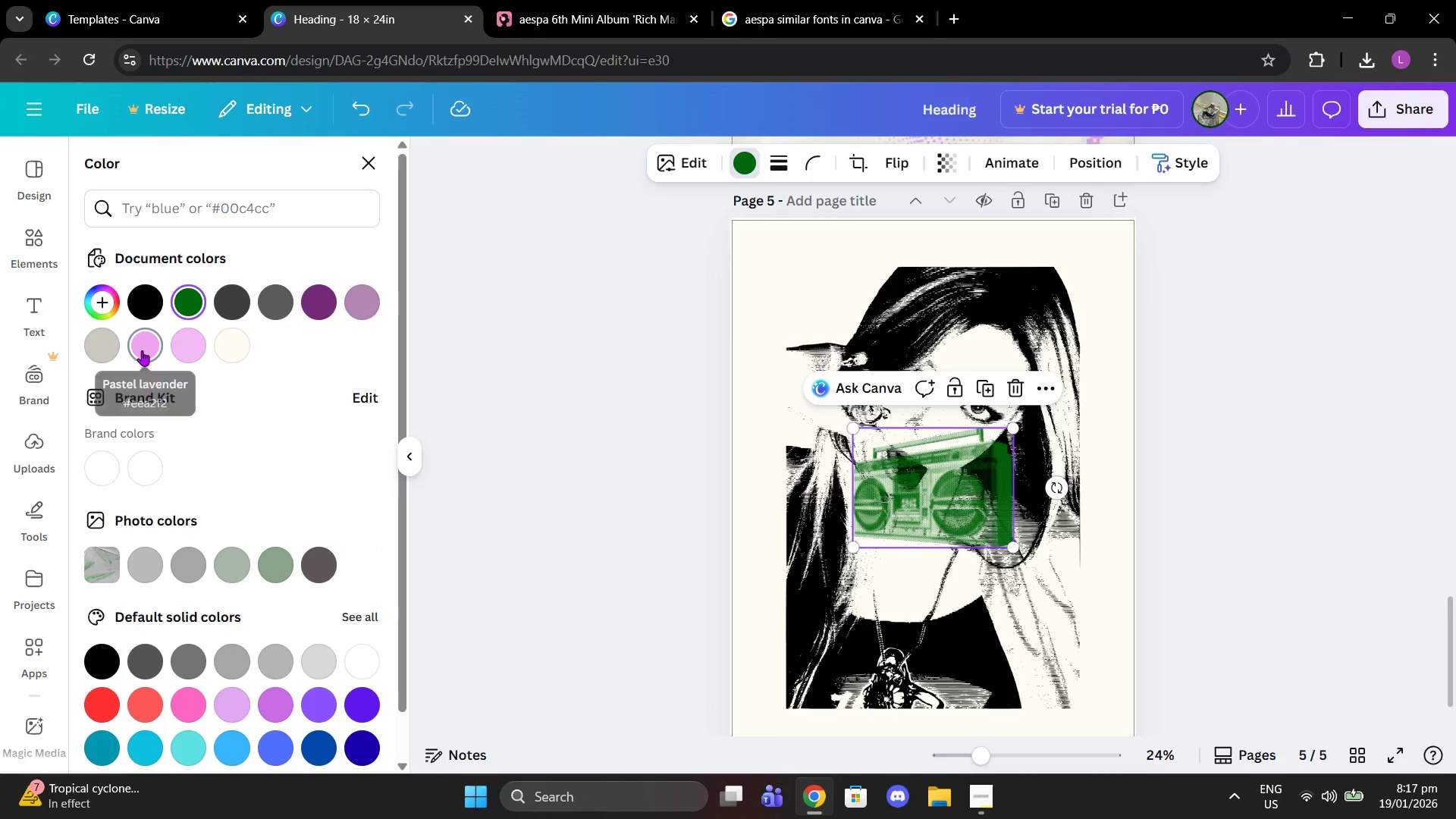 
left_click([142, 350])
 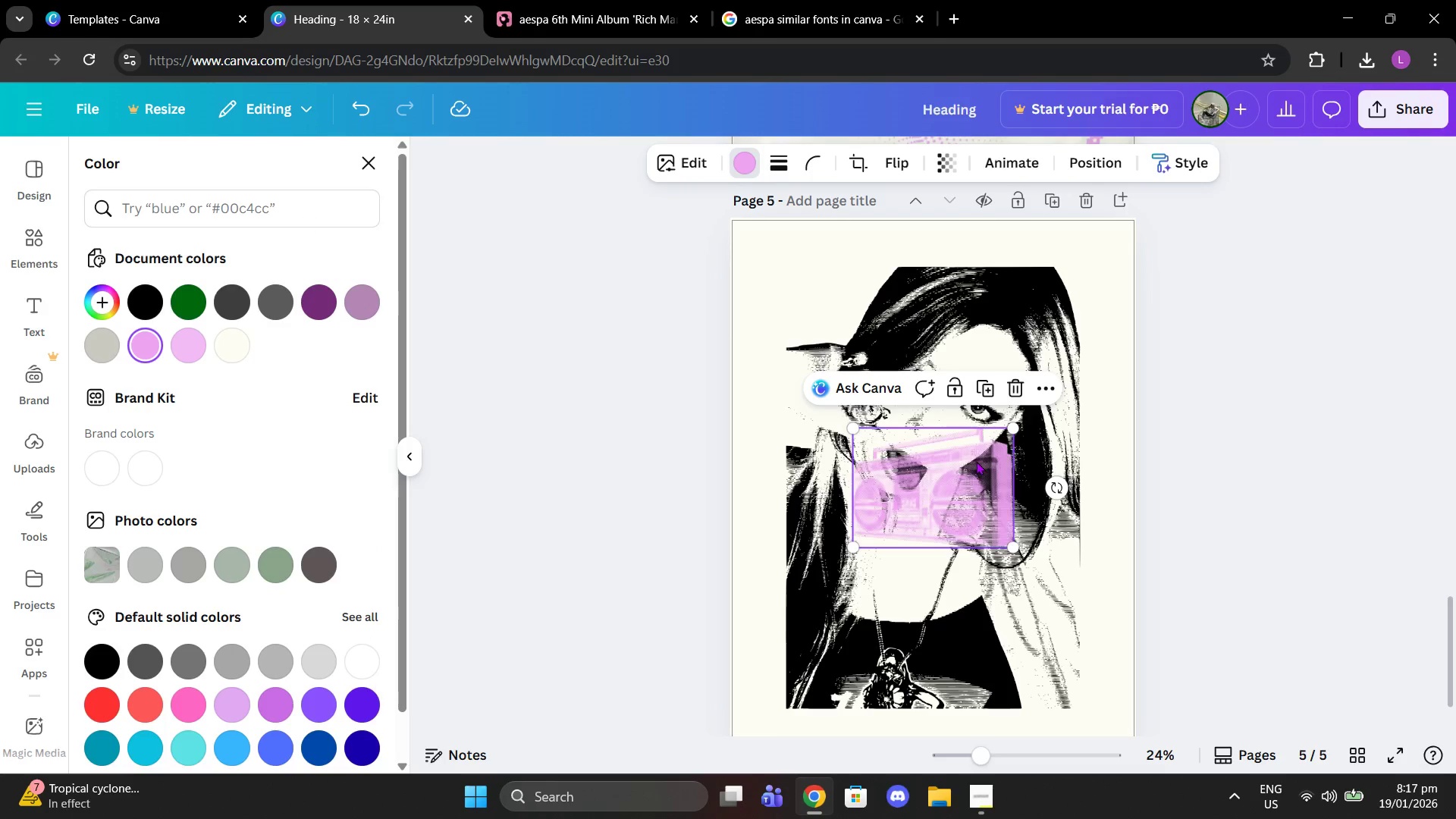 
left_click_drag(start_coordinate=[973, 464], to_coordinate=[1096, 587])
 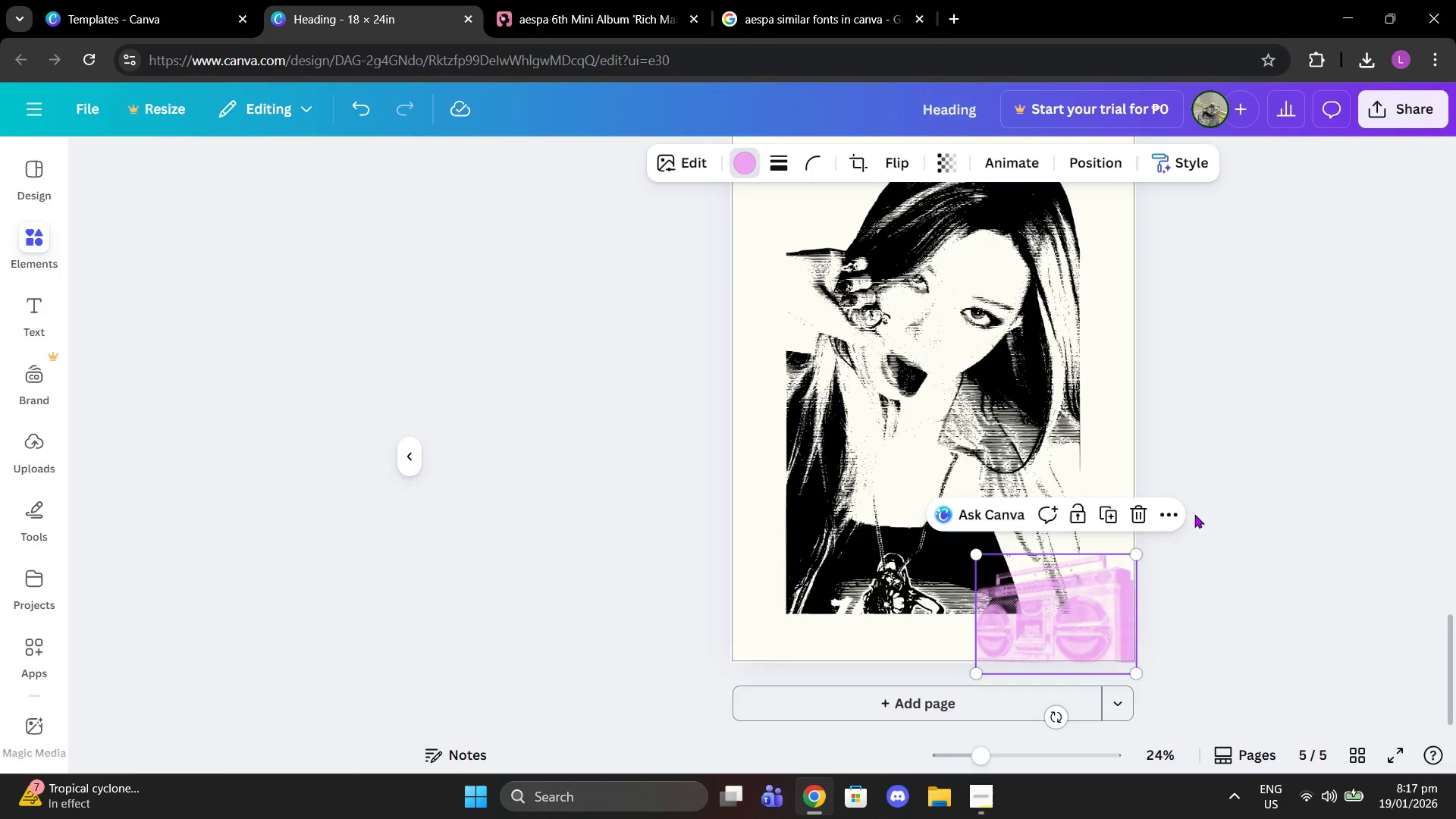 
scroll: coordinate [1068, 621], scroll_direction: down, amount: 2.0
 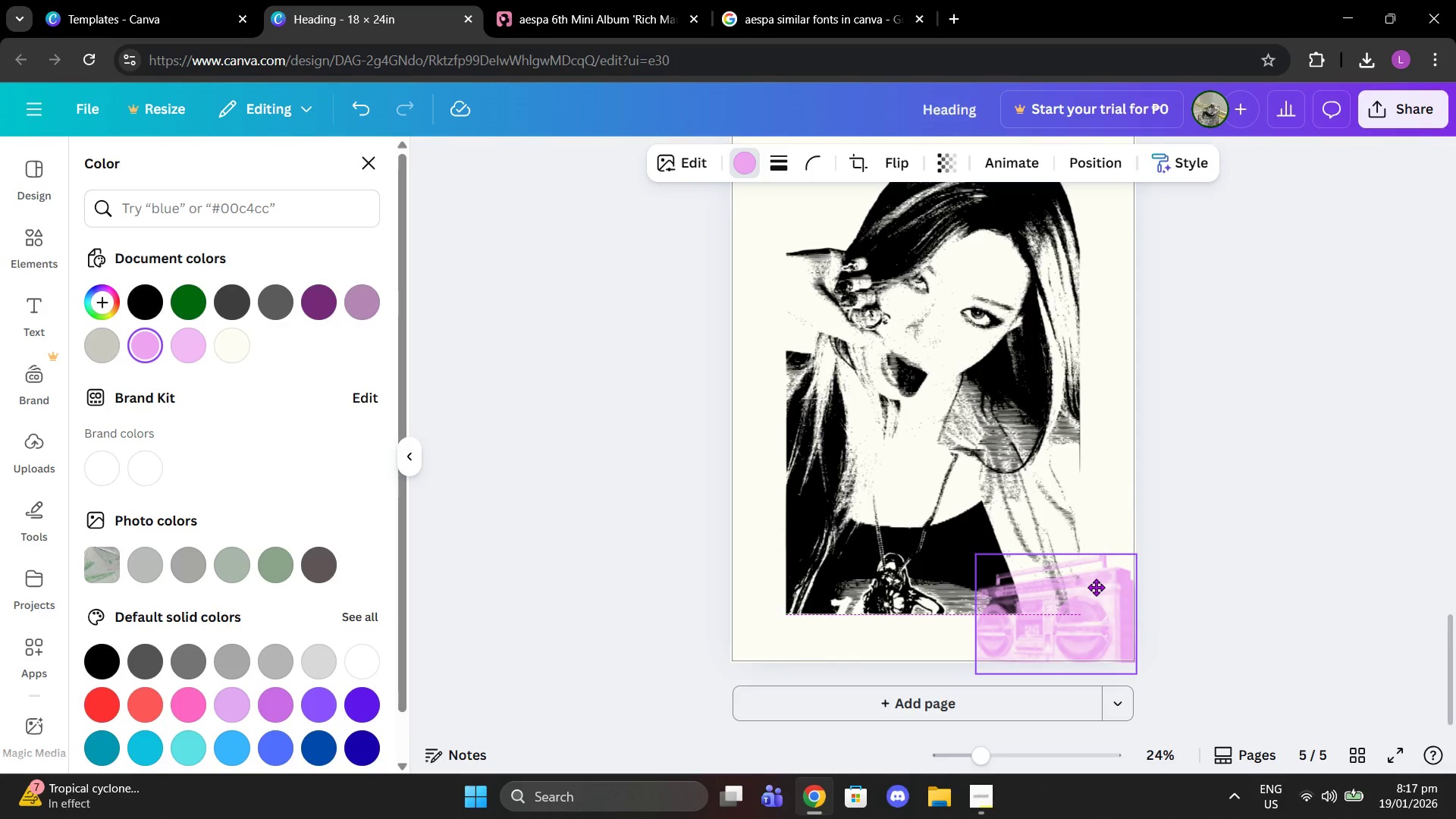 
left_click([1194, 514])
 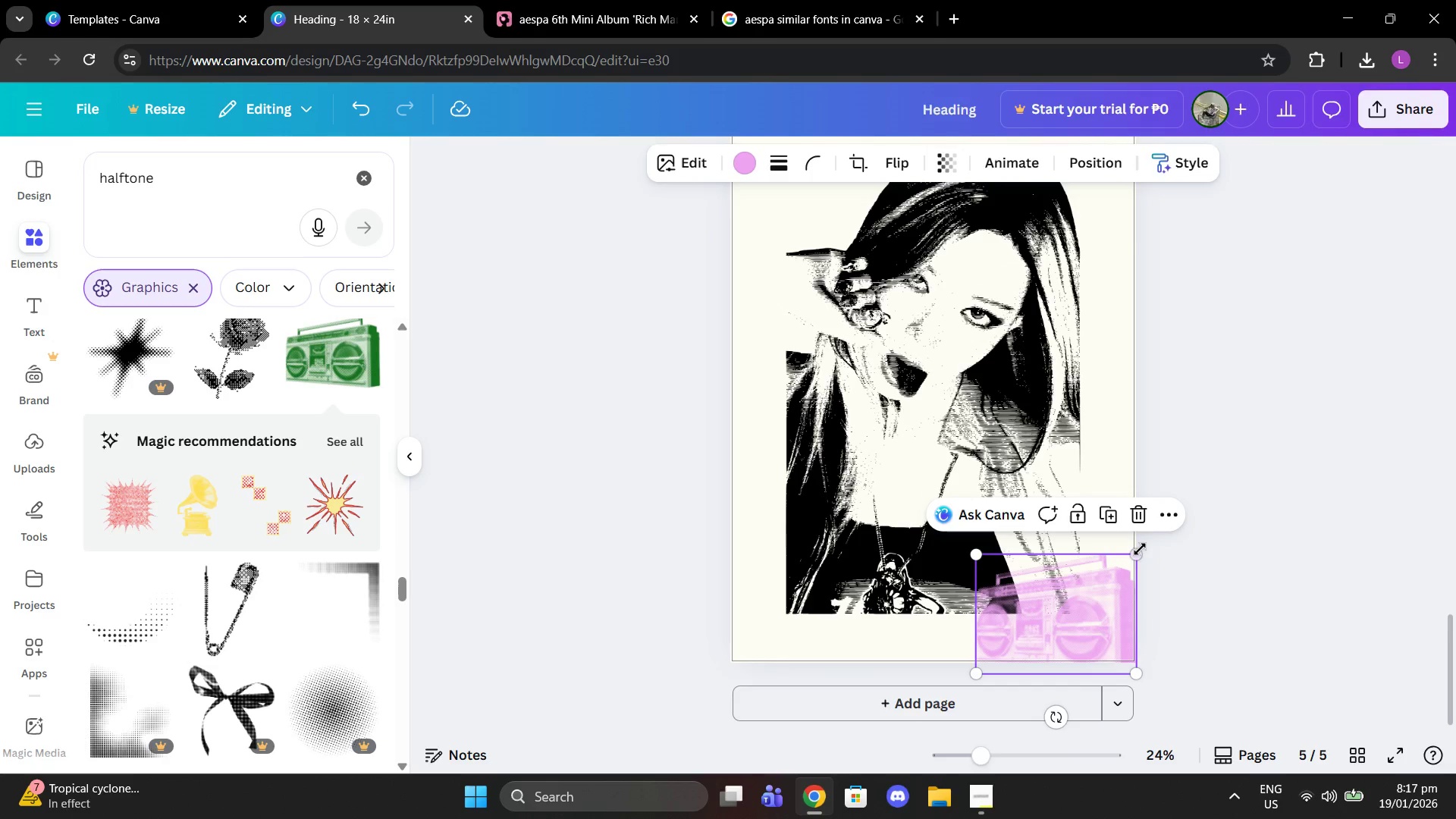 
left_click_drag(start_coordinate=[1140, 549], to_coordinate=[1254, 410])
 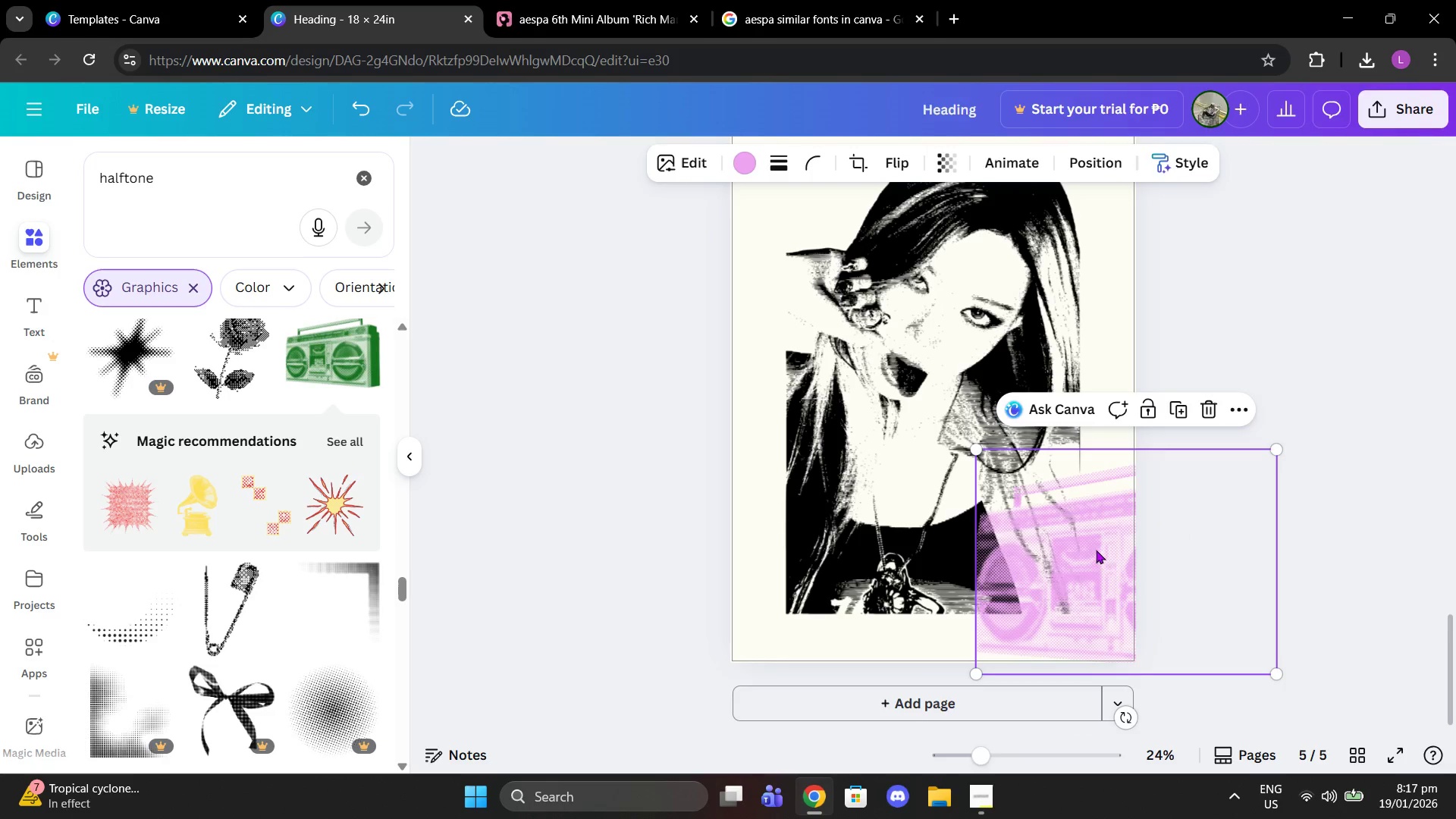 
left_click_drag(start_coordinate=[1092, 554], to_coordinate=[1028, 616])
 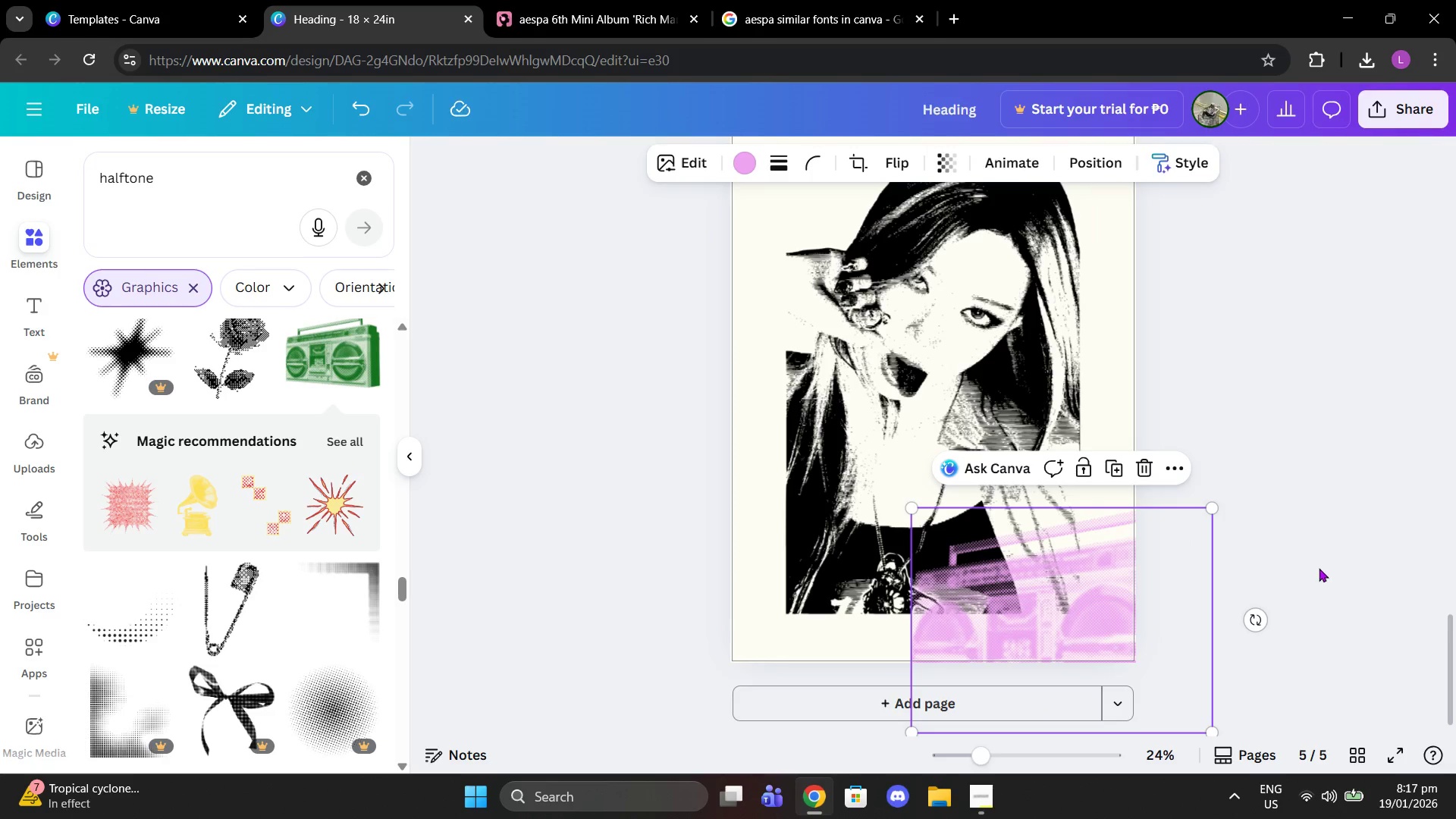 
left_click([1319, 568])
 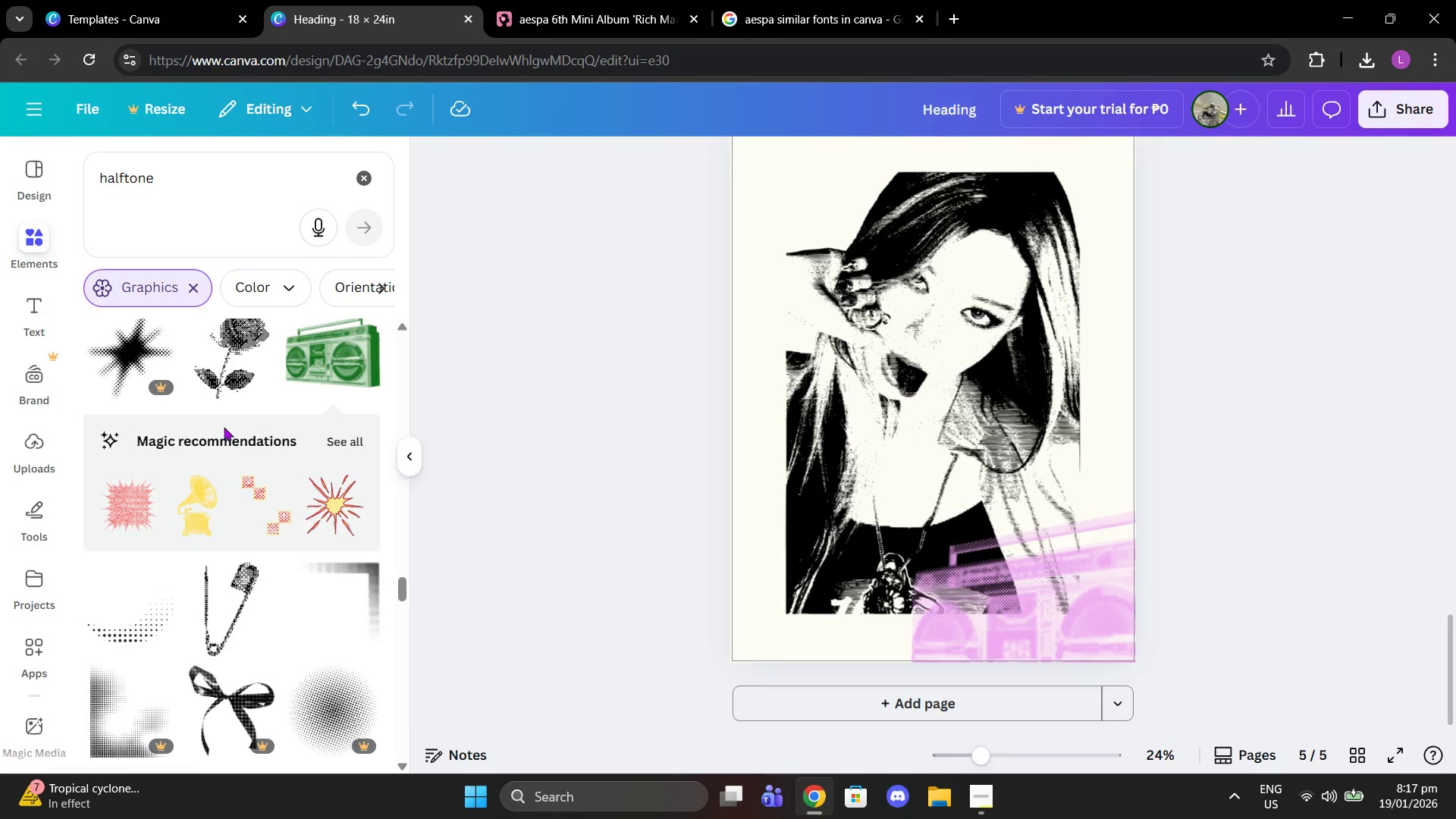 
scroll: coordinate [228, 472], scroll_direction: down, amount: 3.0
 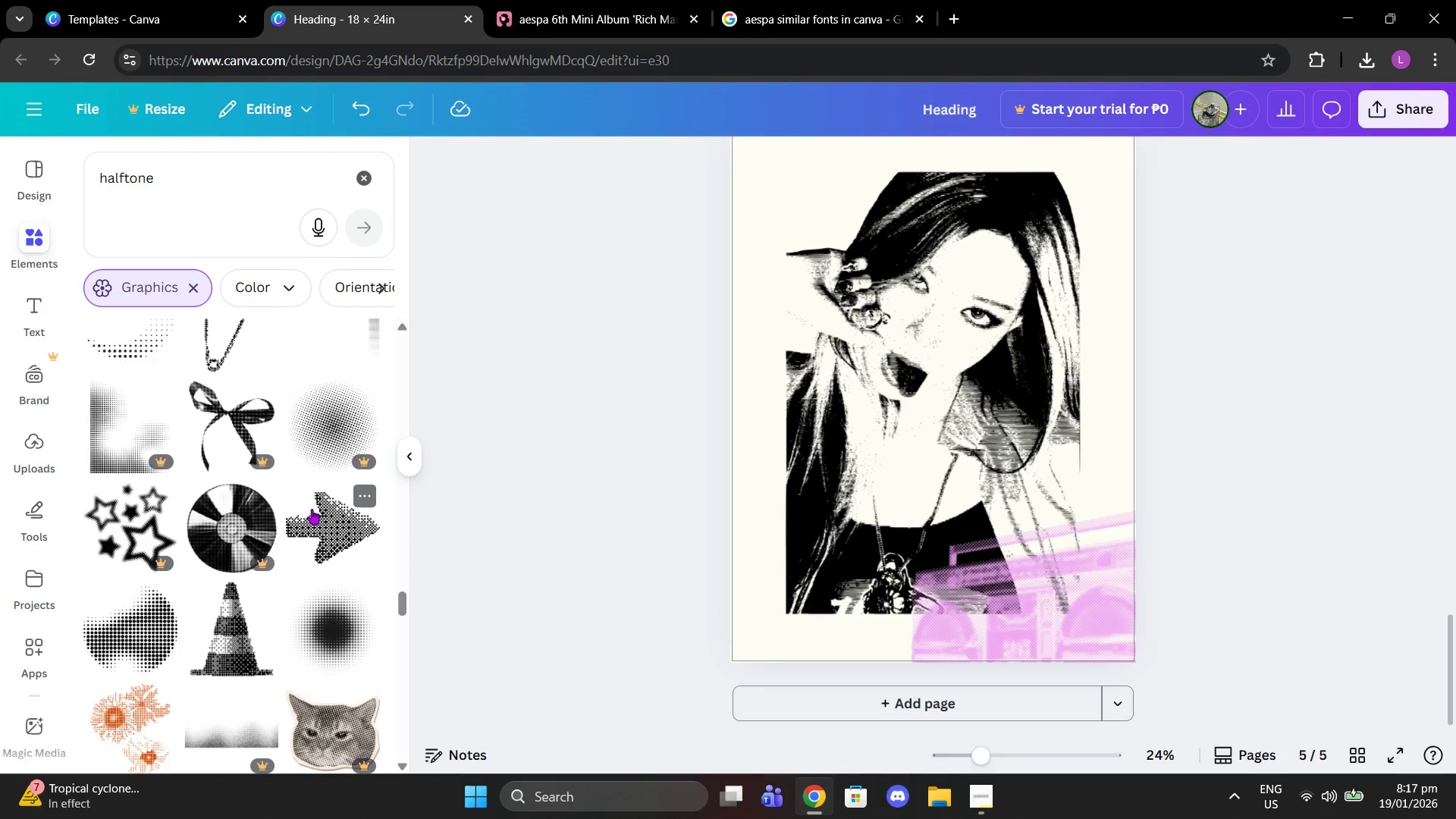 
left_click([312, 509])
 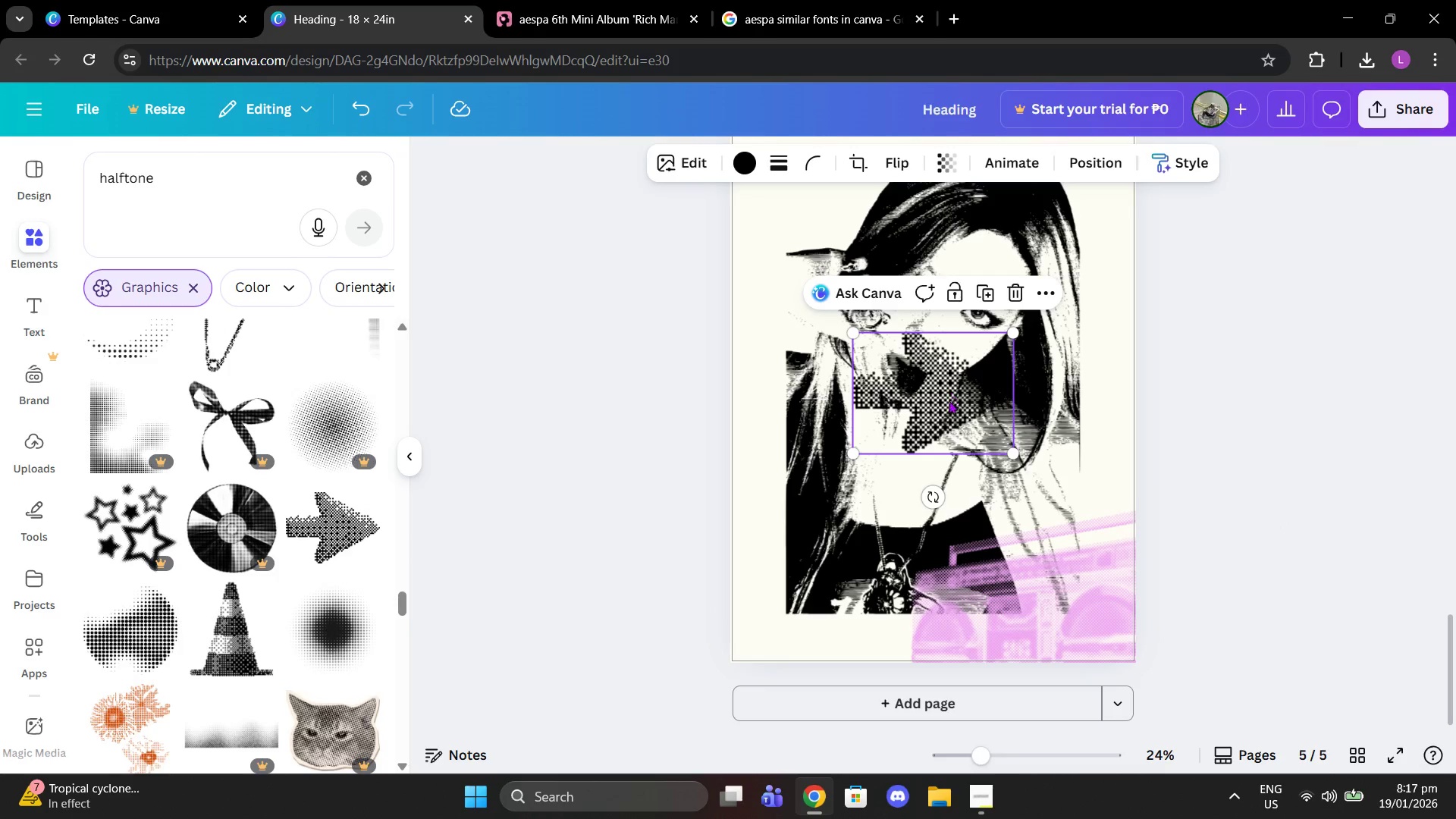 
left_click_drag(start_coordinate=[946, 407], to_coordinate=[865, 232])
 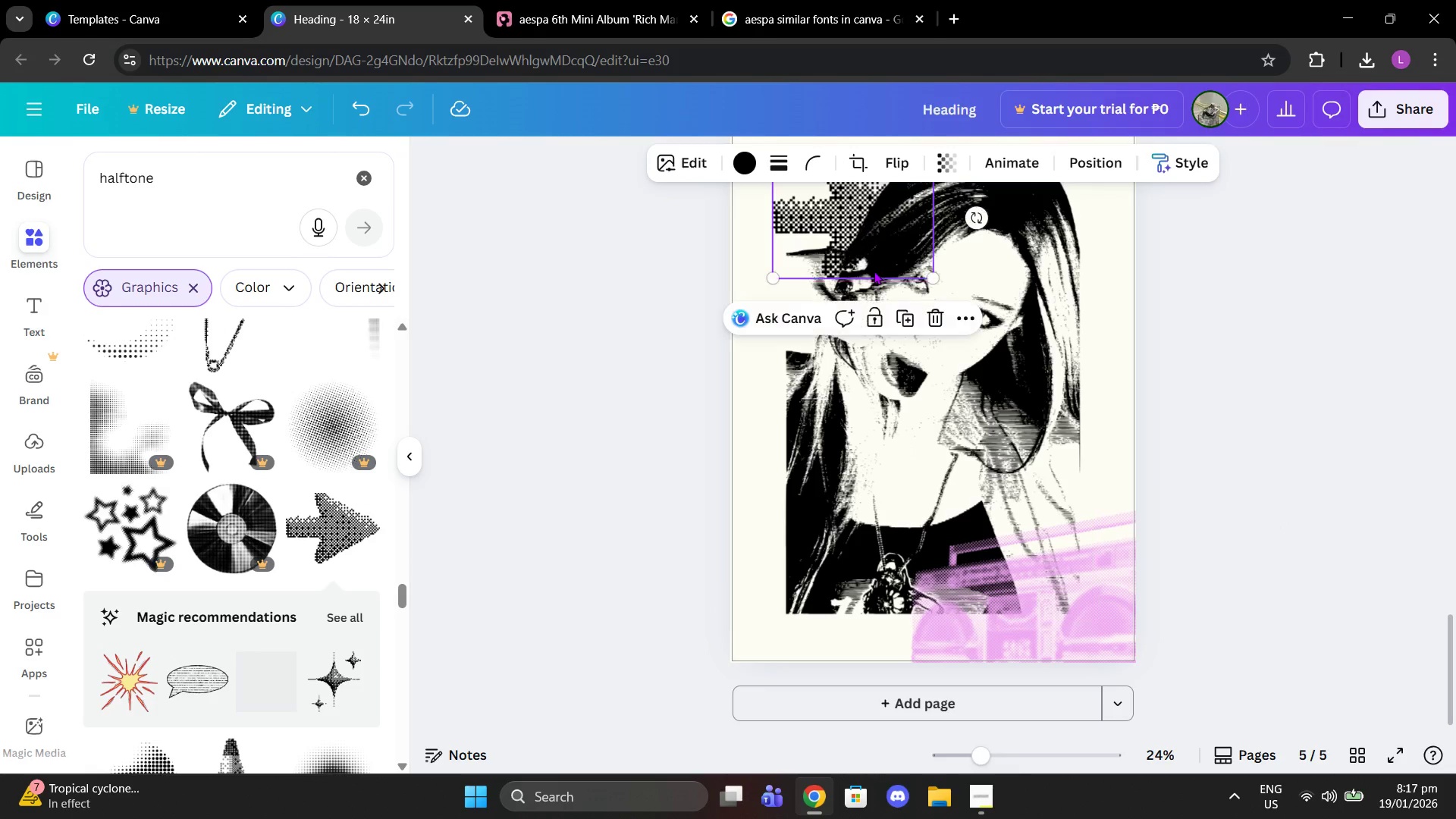 
scroll: coordinate [874, 271], scroll_direction: up, amount: 2.0
 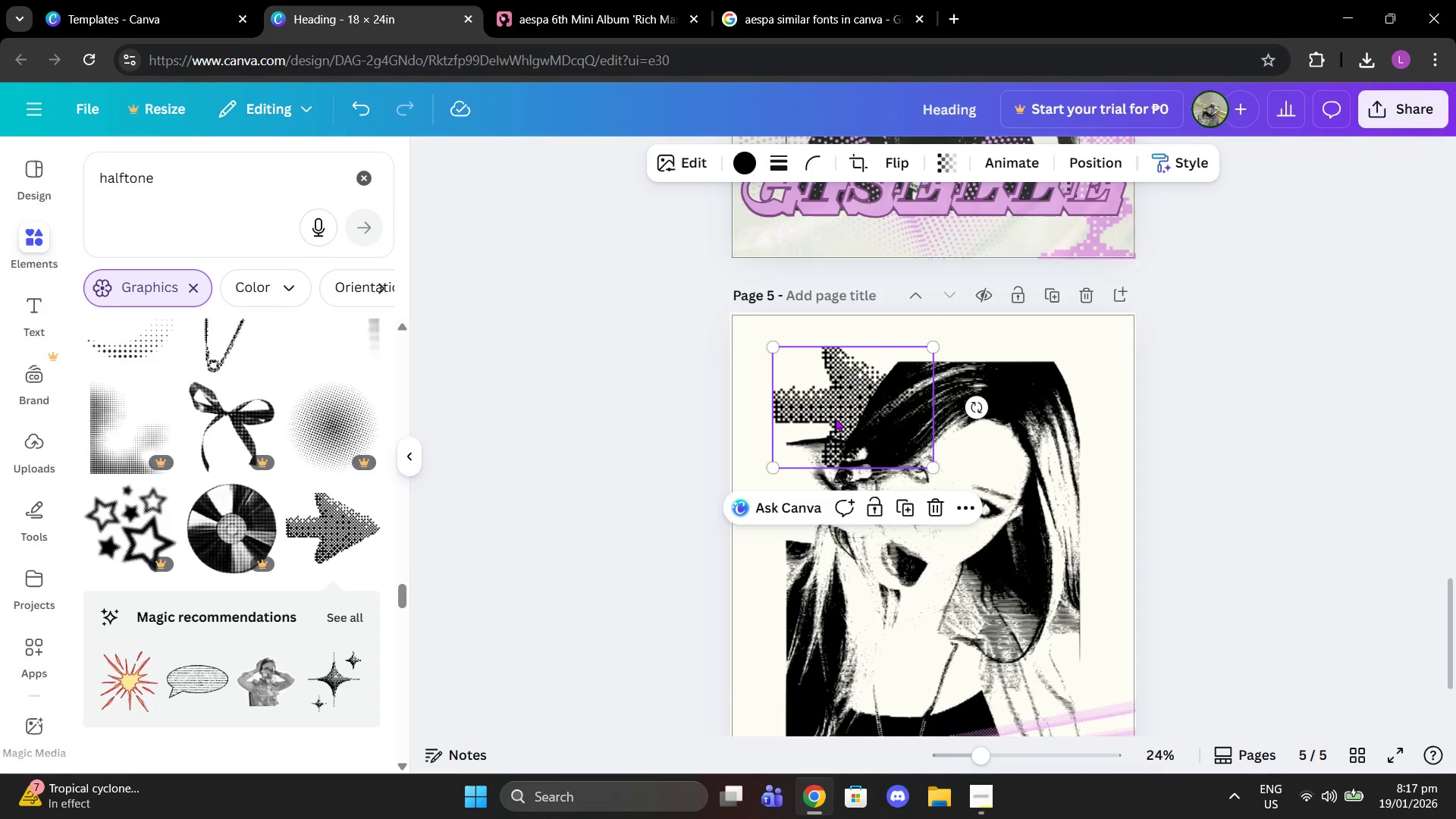 
left_click_drag(start_coordinate=[835, 419], to_coordinate=[790, 385])
 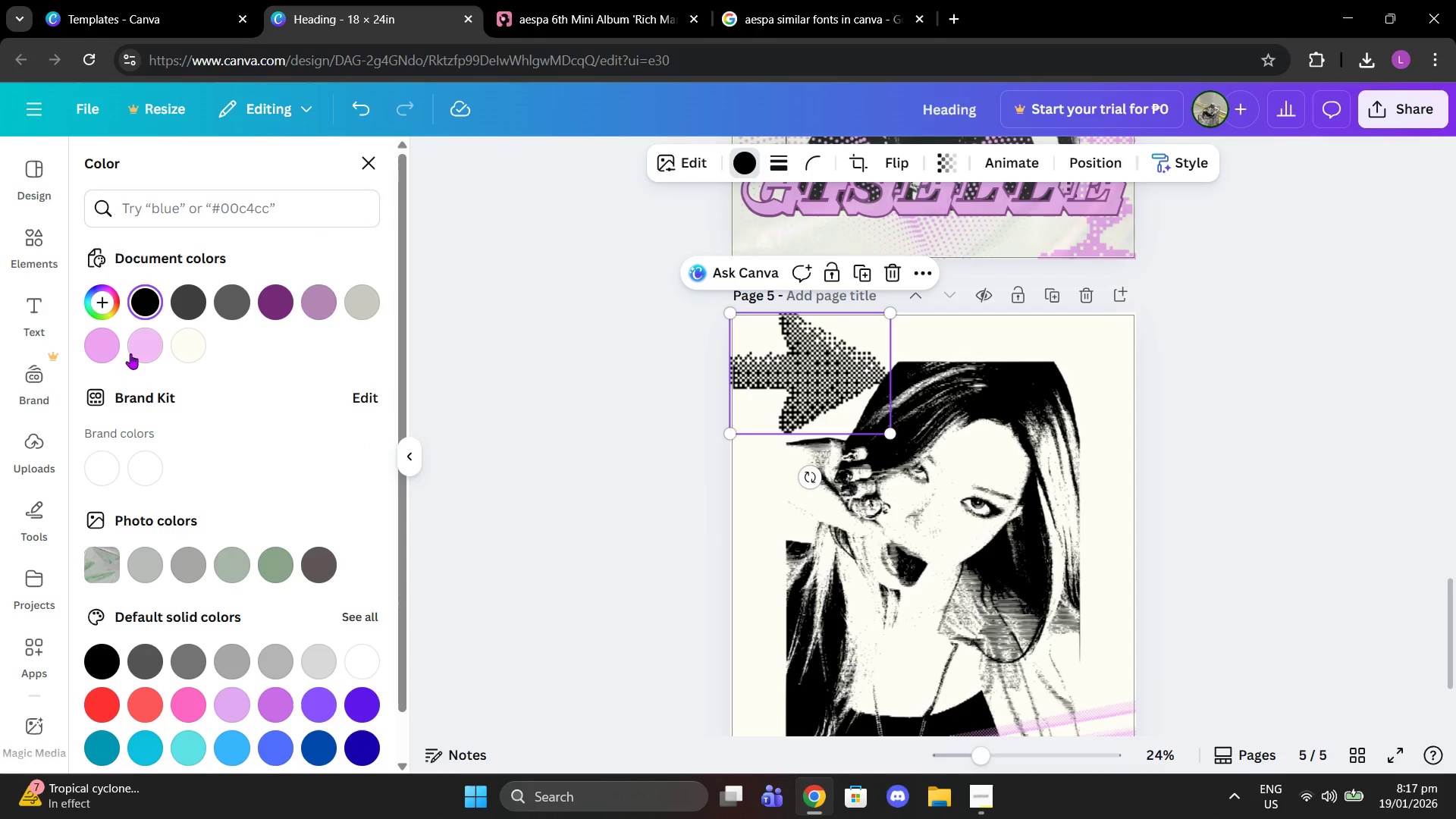 
left_click([96, 347])
 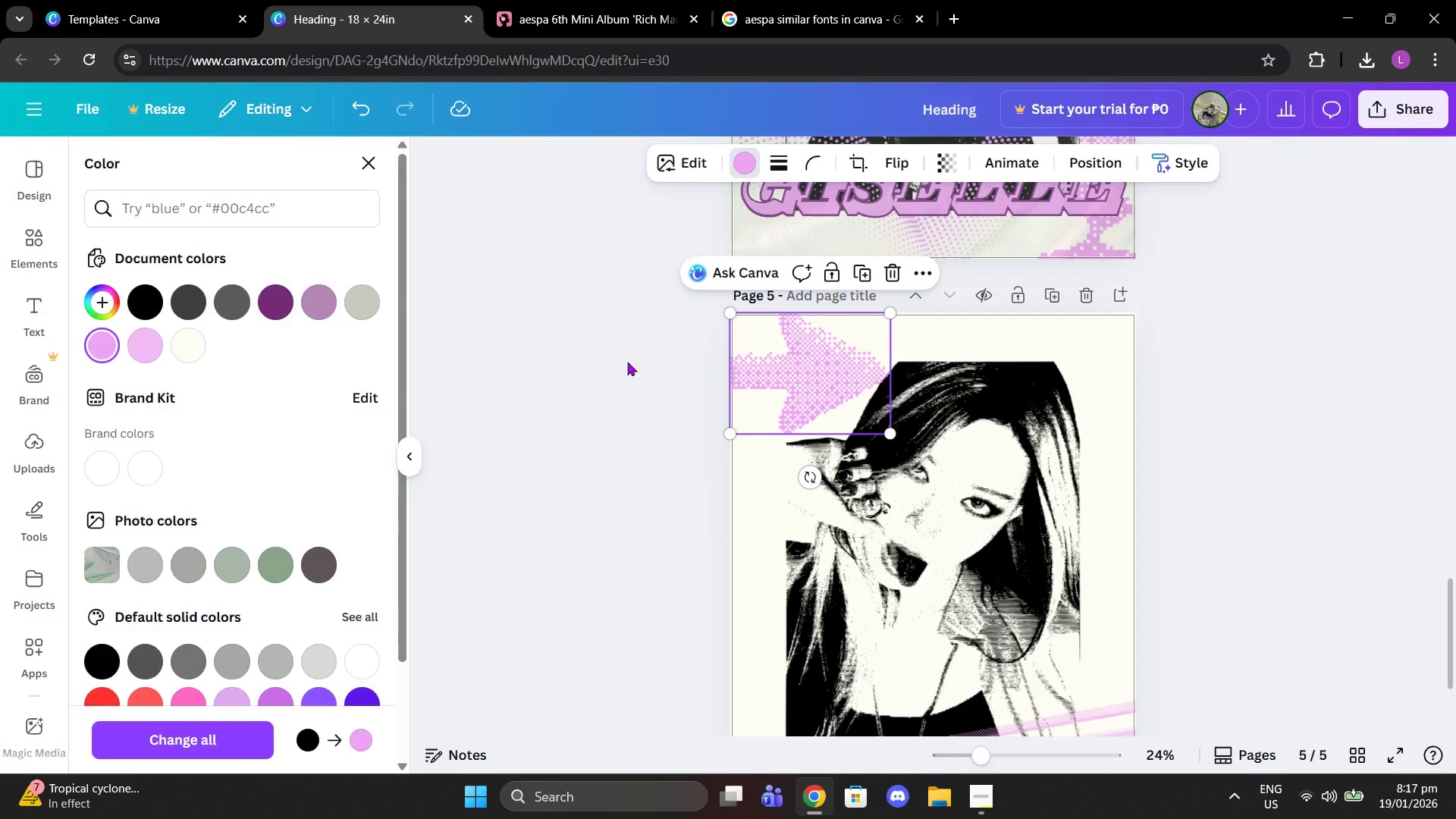 
scroll: coordinate [618, 381], scroll_direction: down, amount: 1.0
 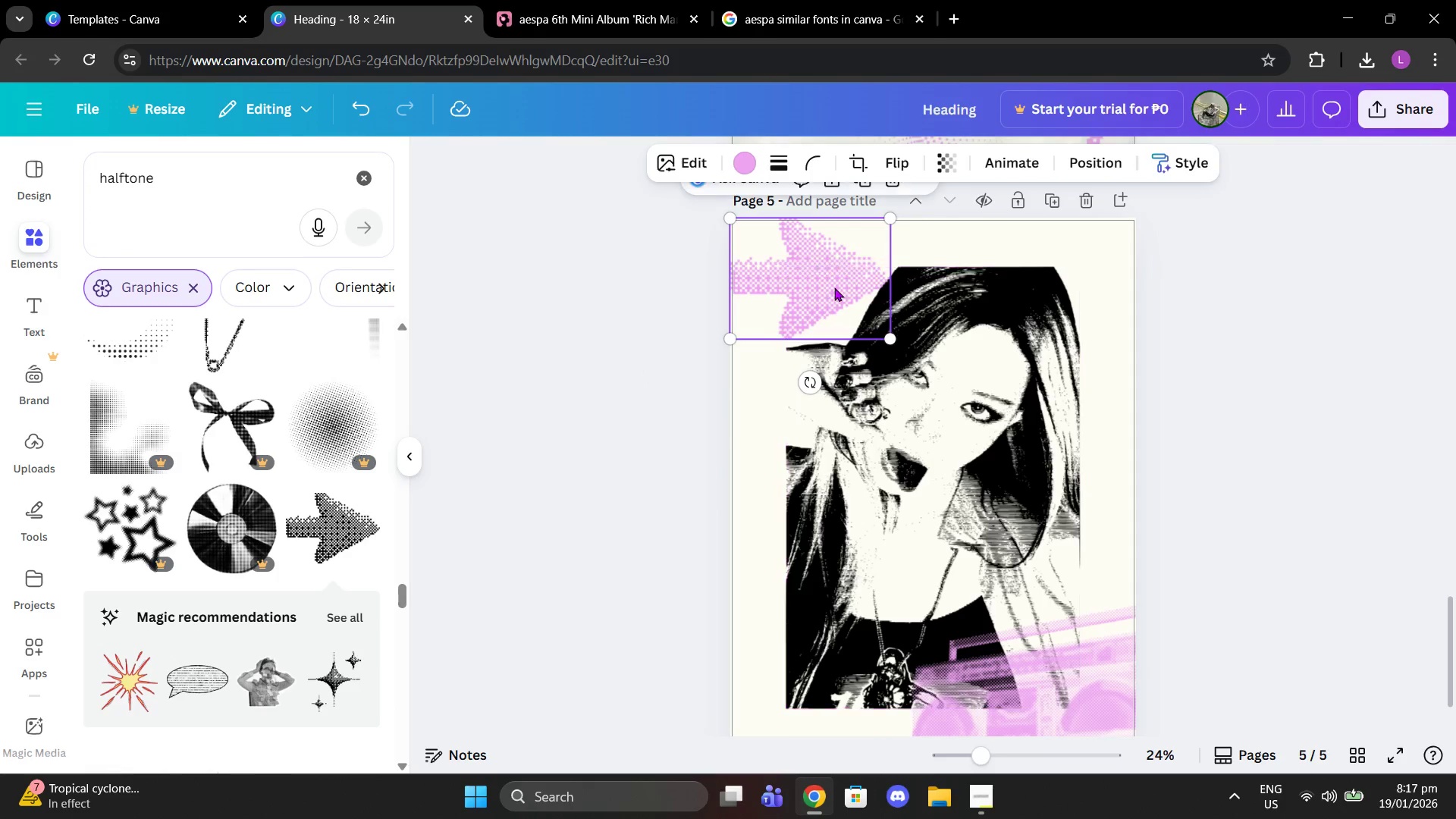 
left_click_drag(start_coordinate=[834, 285], to_coordinate=[839, 287])
 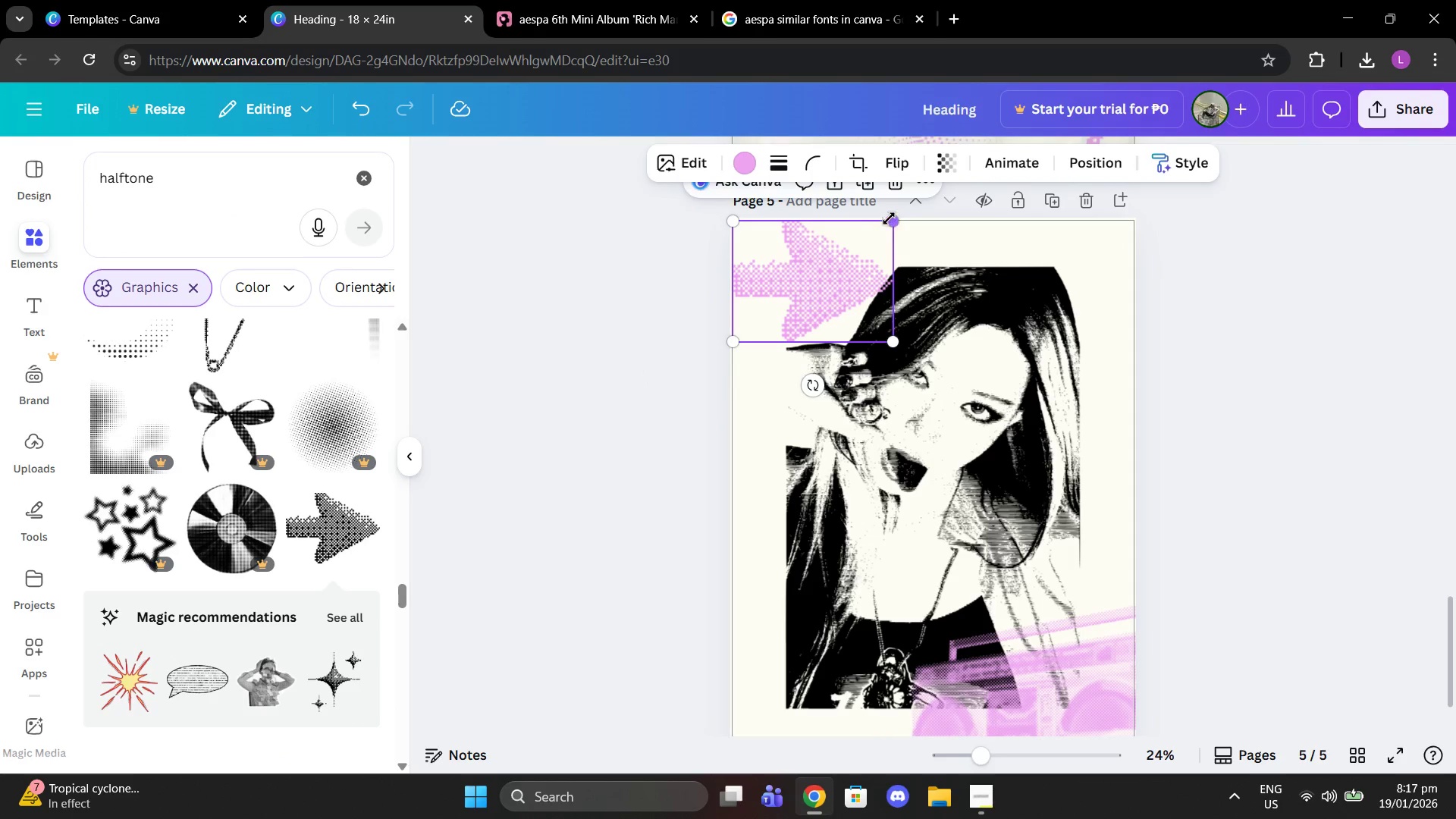 
left_click_drag(start_coordinate=[890, 218], to_coordinate=[867, 235])
 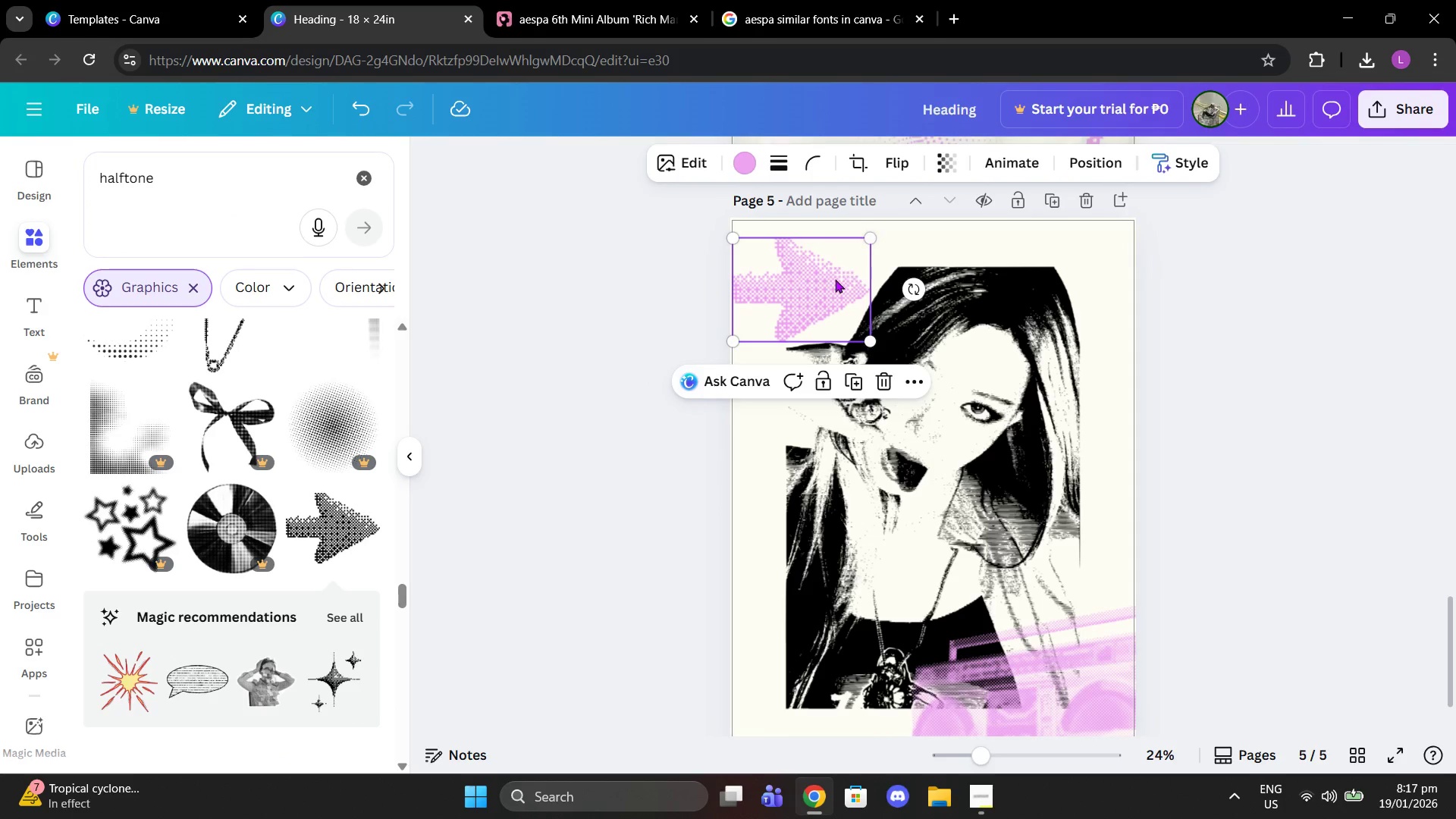 
left_click_drag(start_coordinate=[835, 279], to_coordinate=[835, 265])
 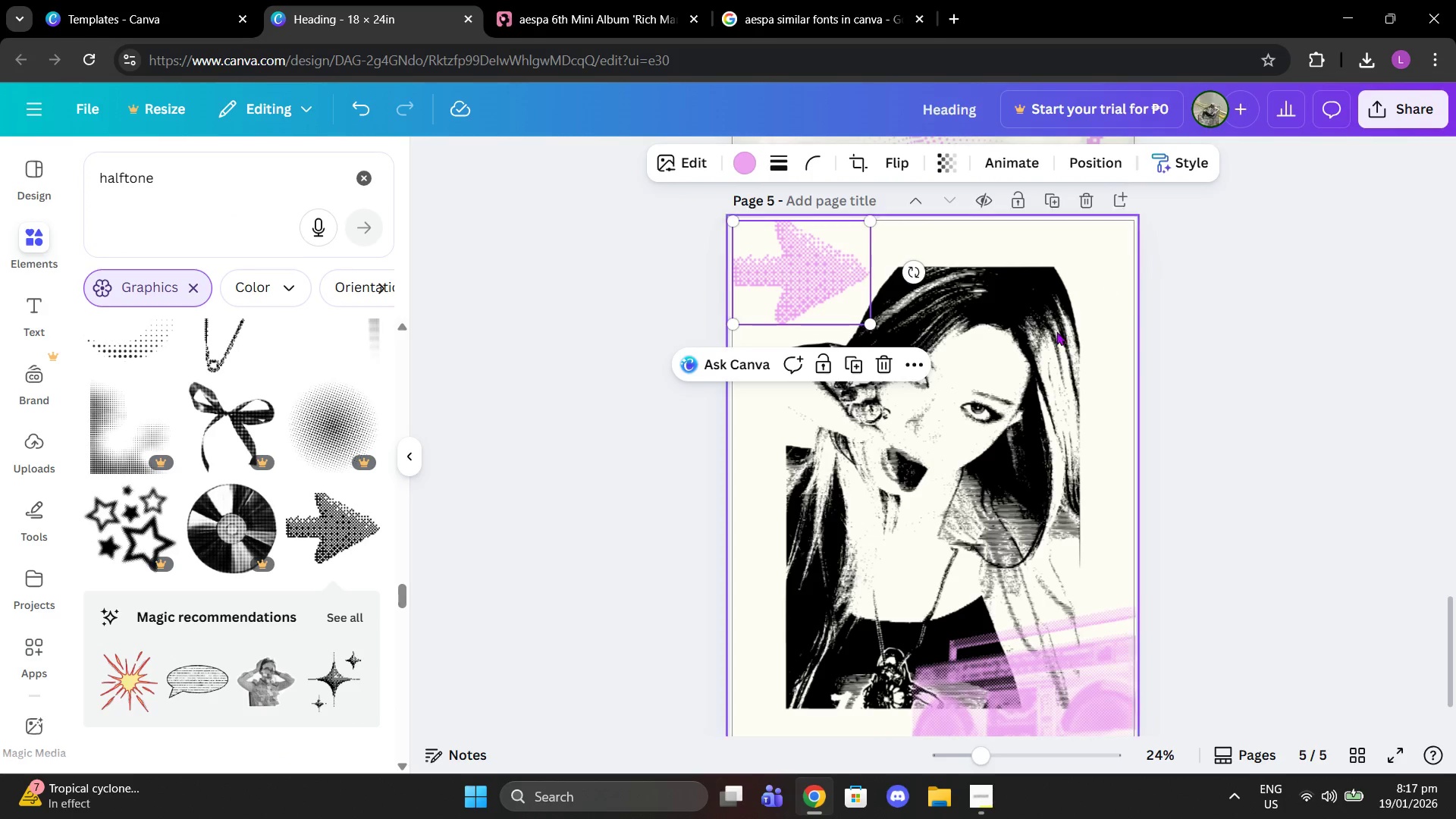 
left_click([1056, 334])
 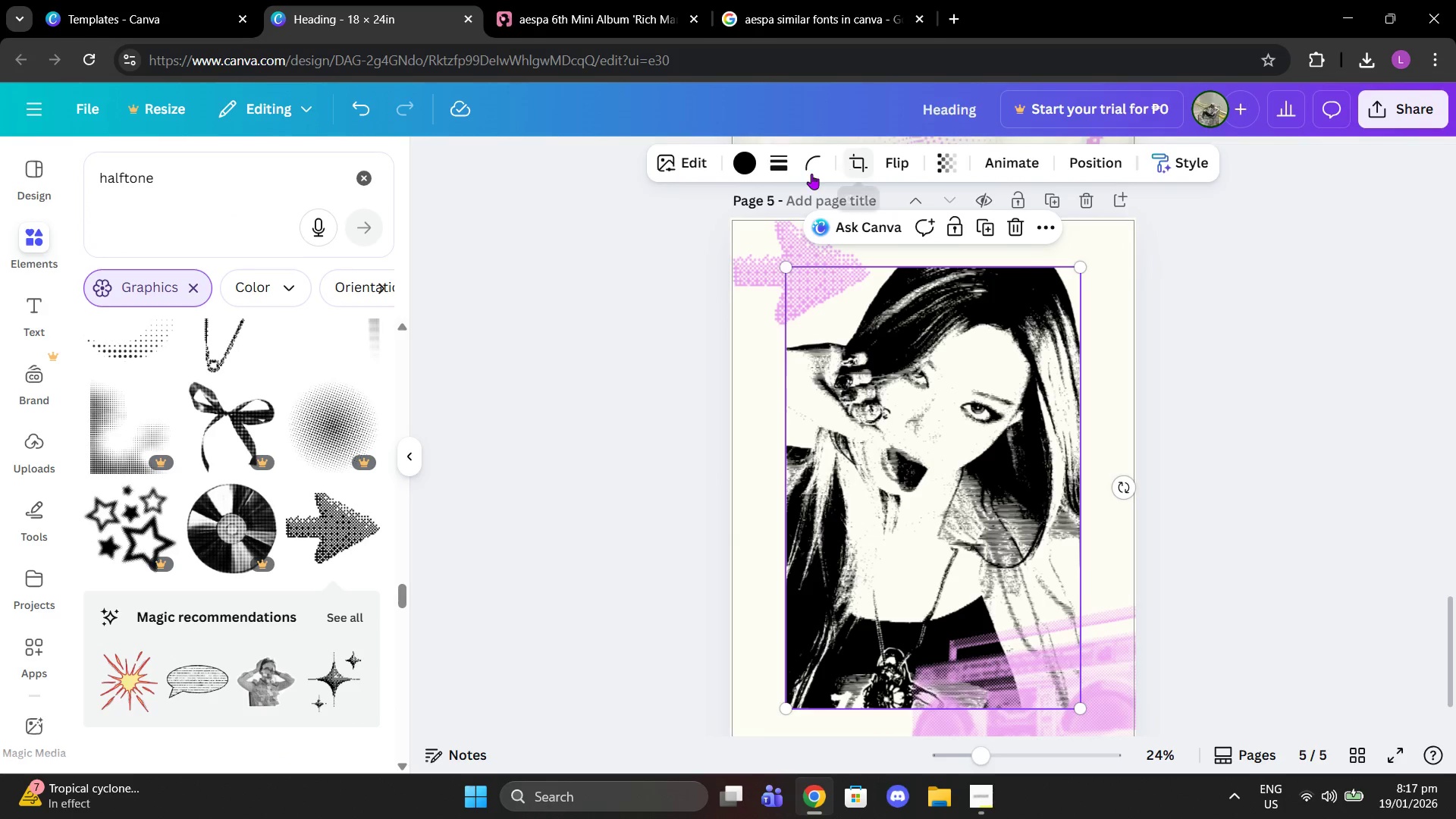 
left_click([810, 174])
 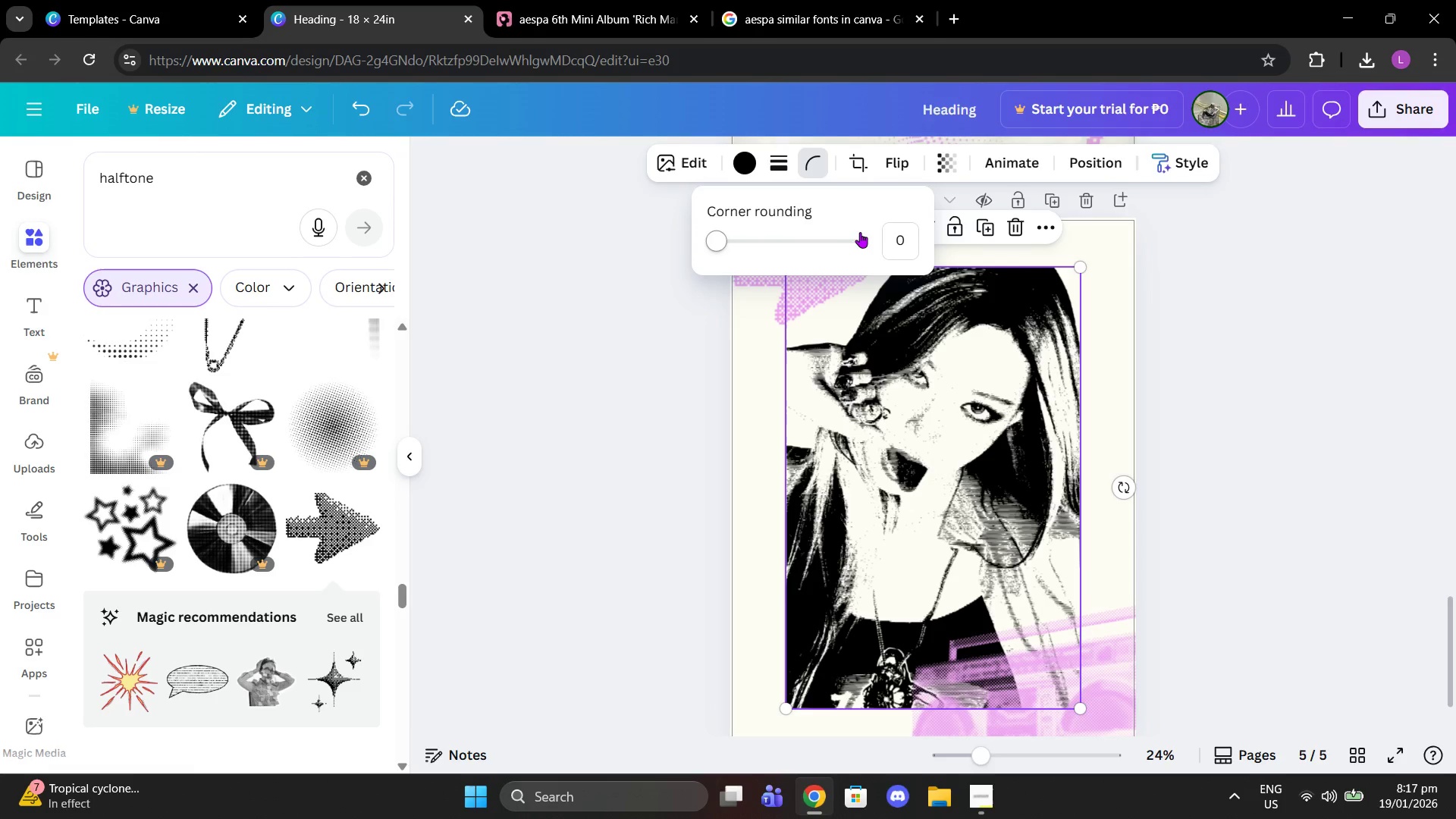 
left_click([915, 239])
 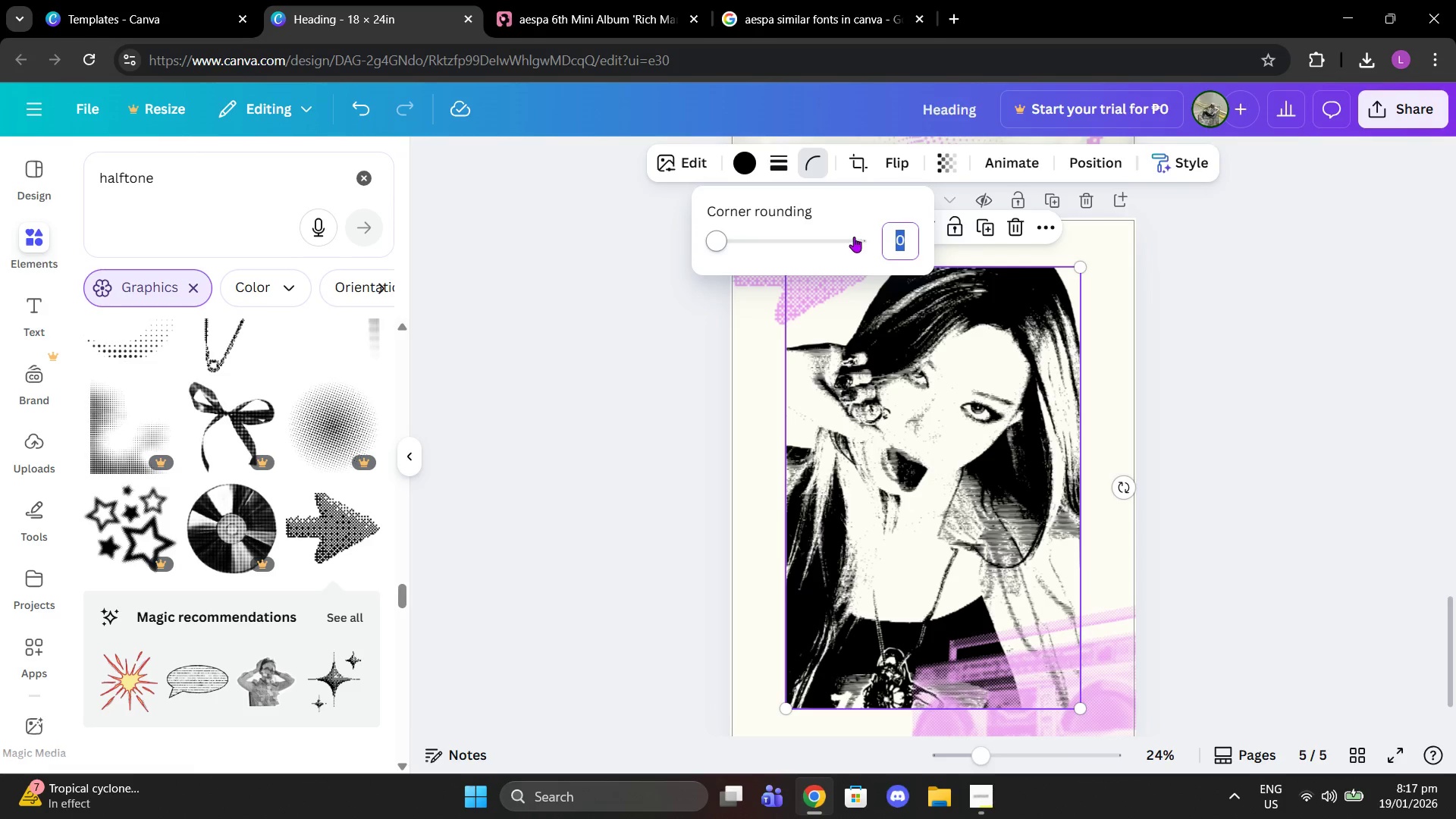 
type(50)
 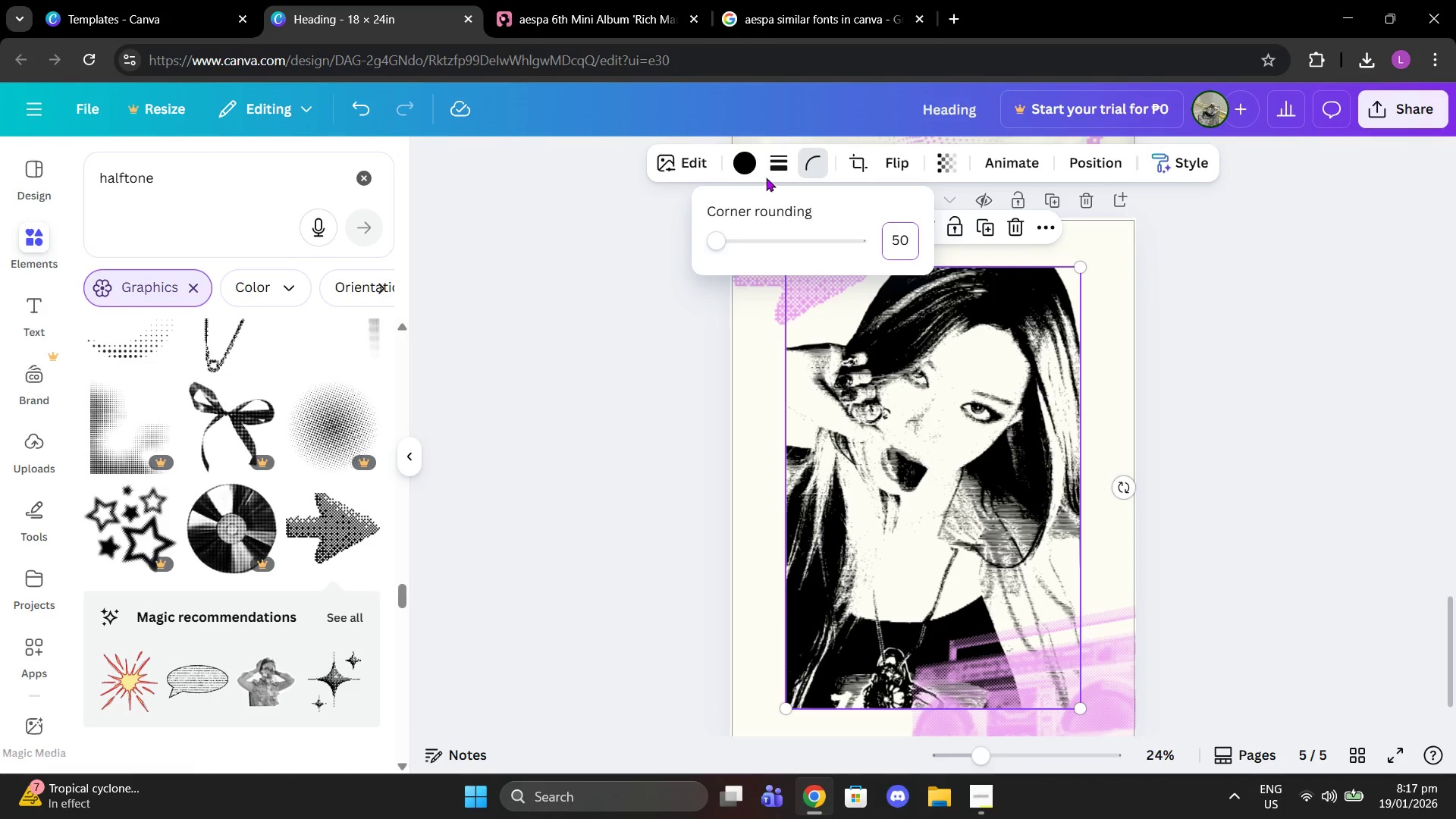 
left_click([748, 167])
 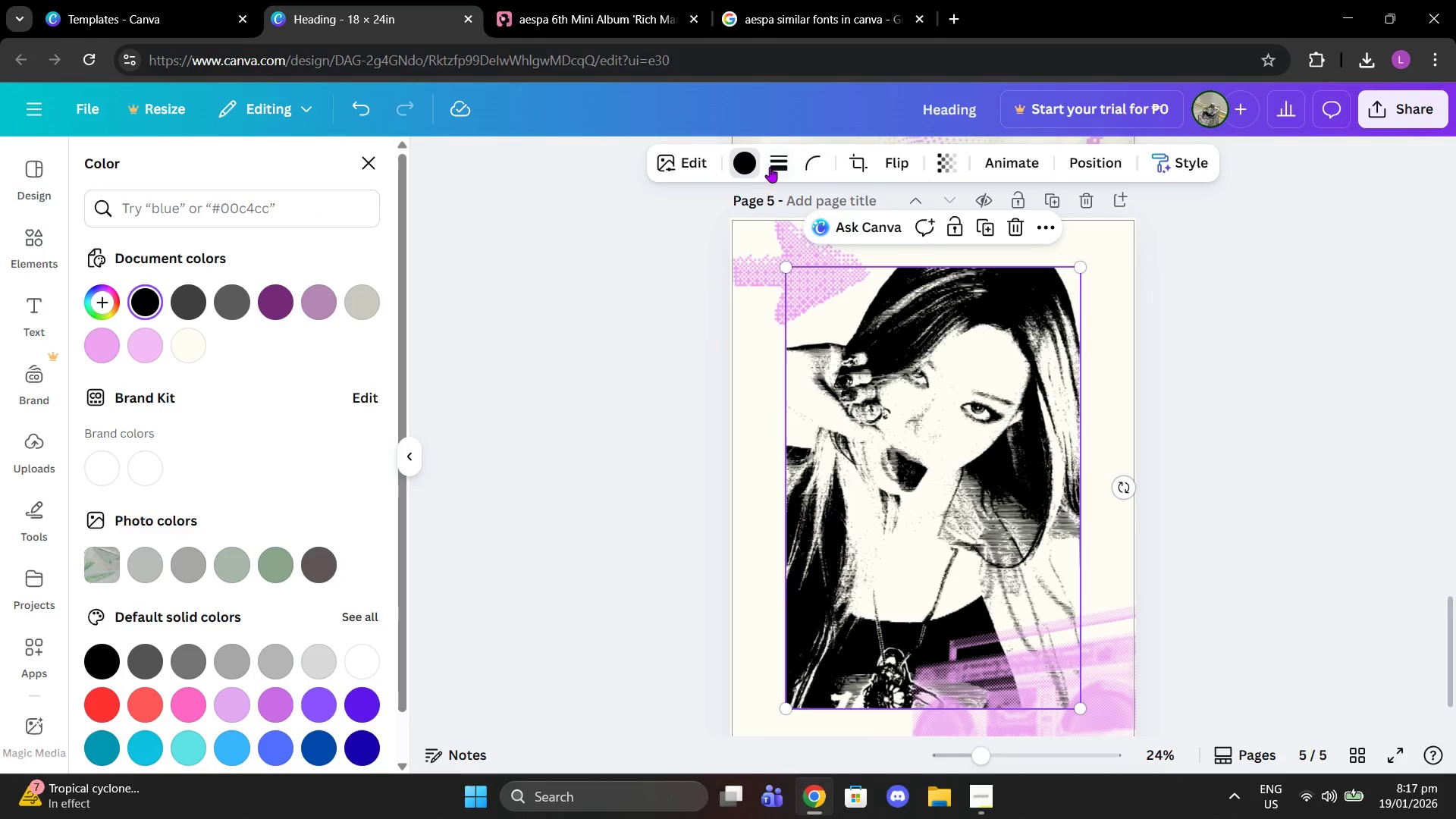 
left_click([772, 166])
 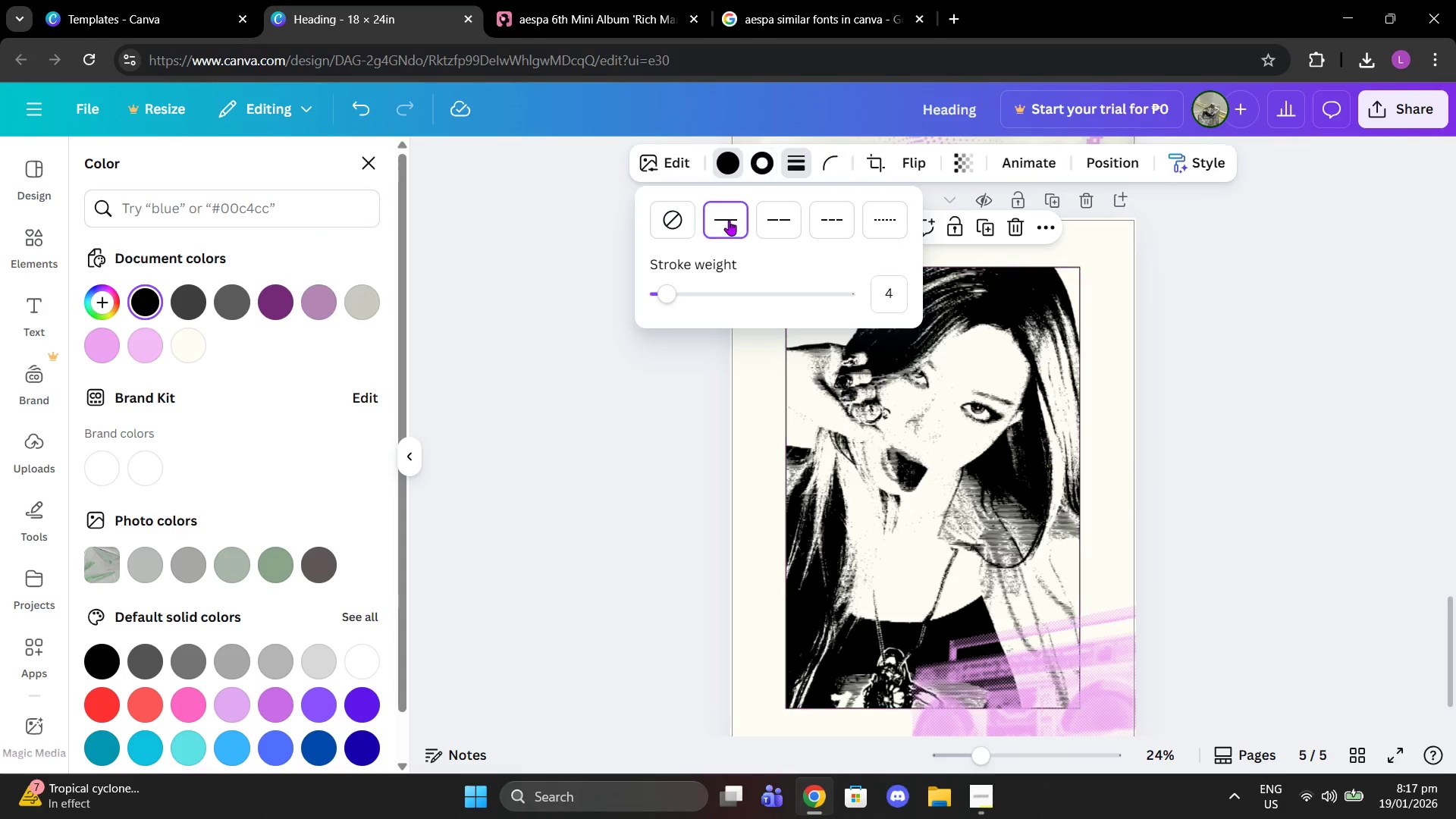 
double_click([1122, 357])
 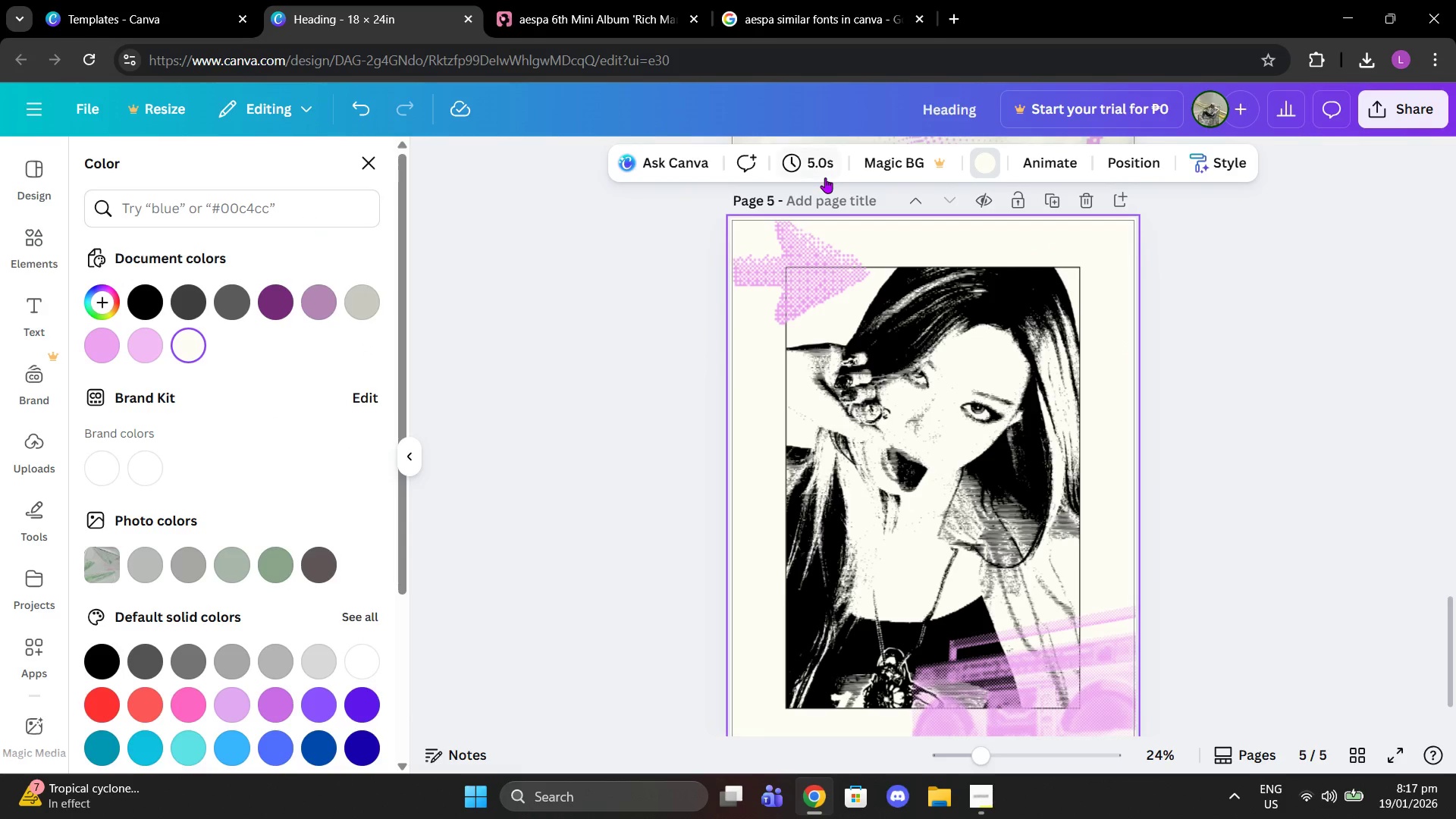 
left_click([959, 356])
 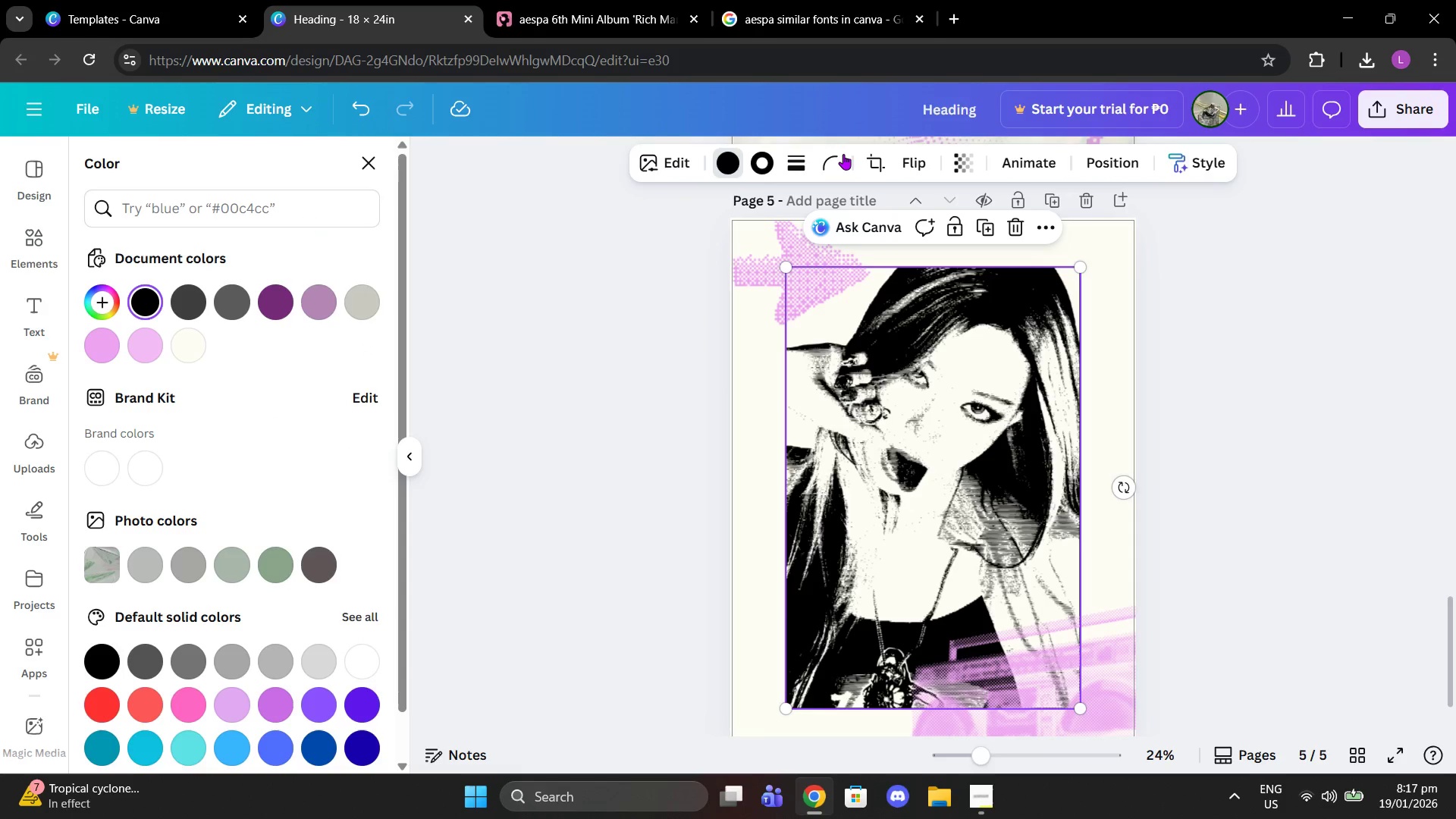 
left_click([843, 153])
 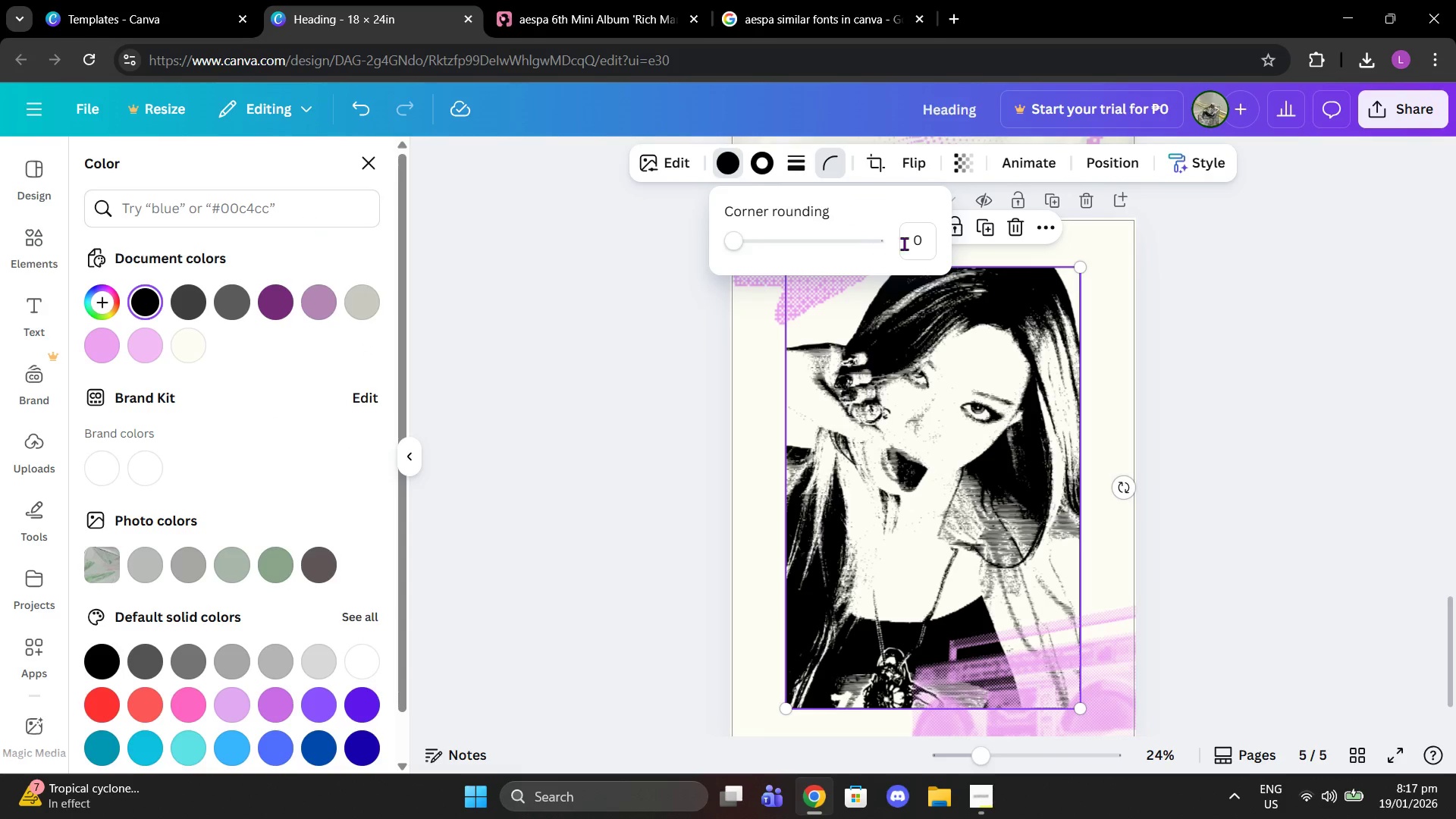 
left_click([908, 243])
 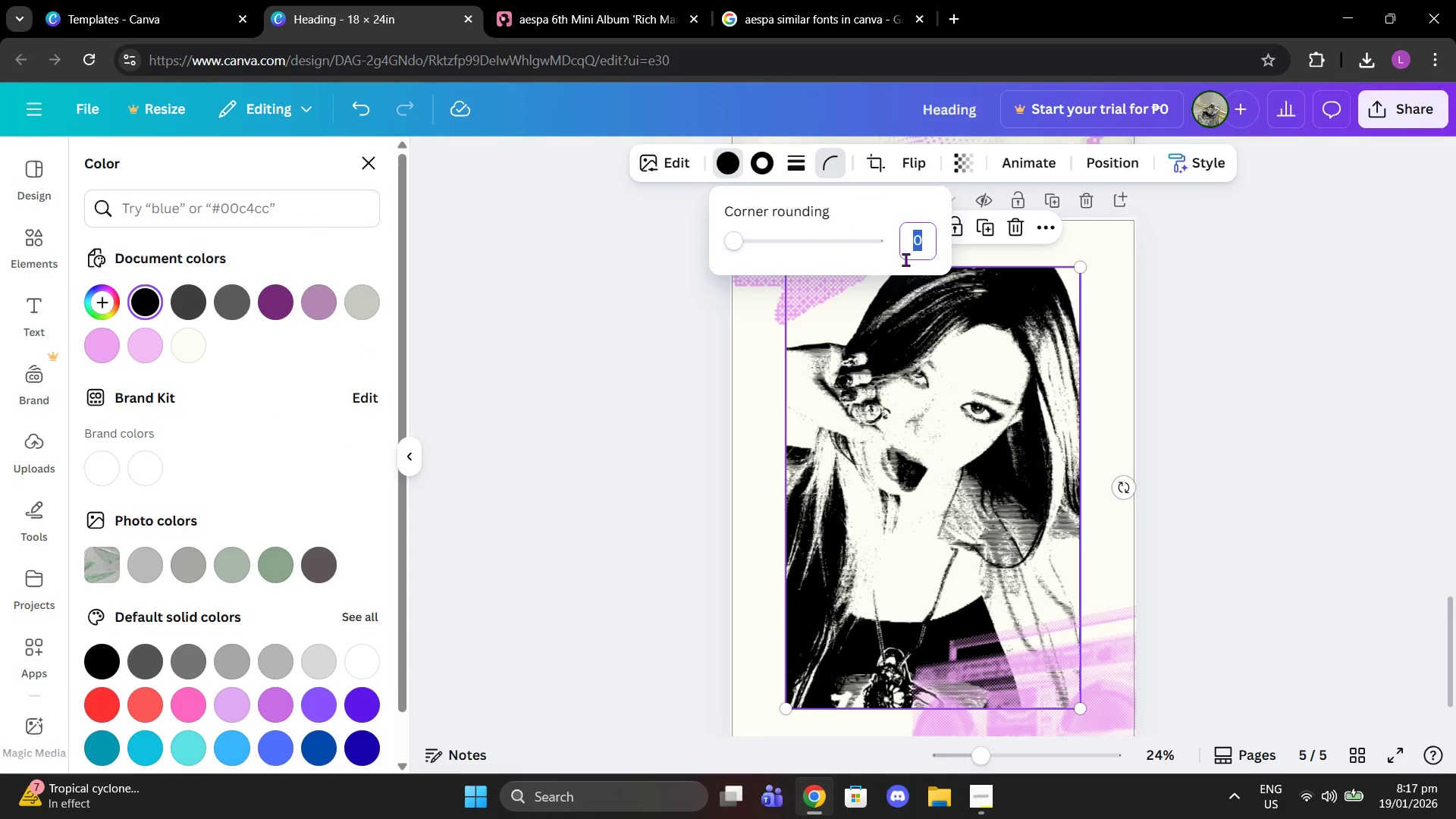 
type(50)
 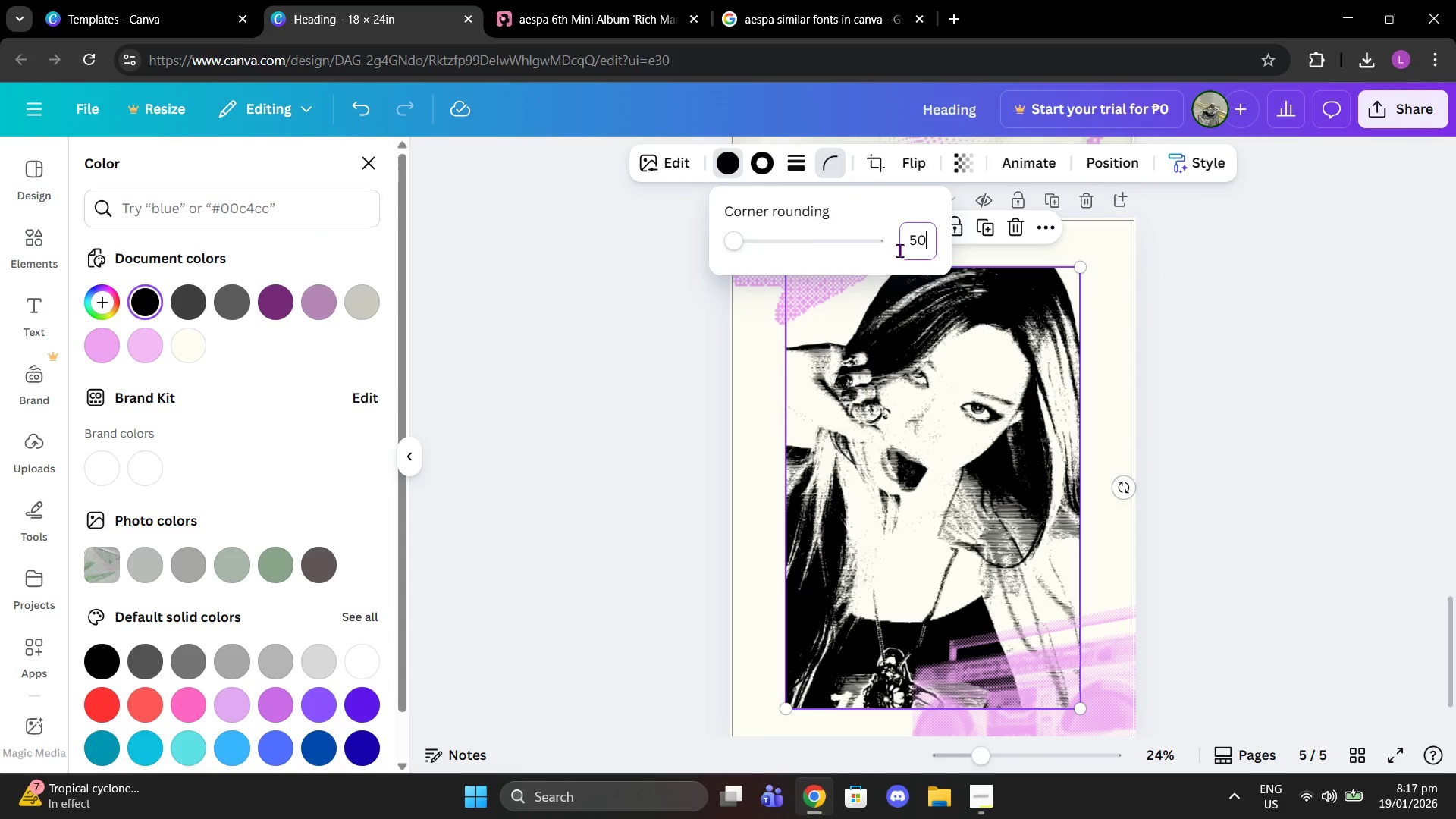 
key(Enter)
 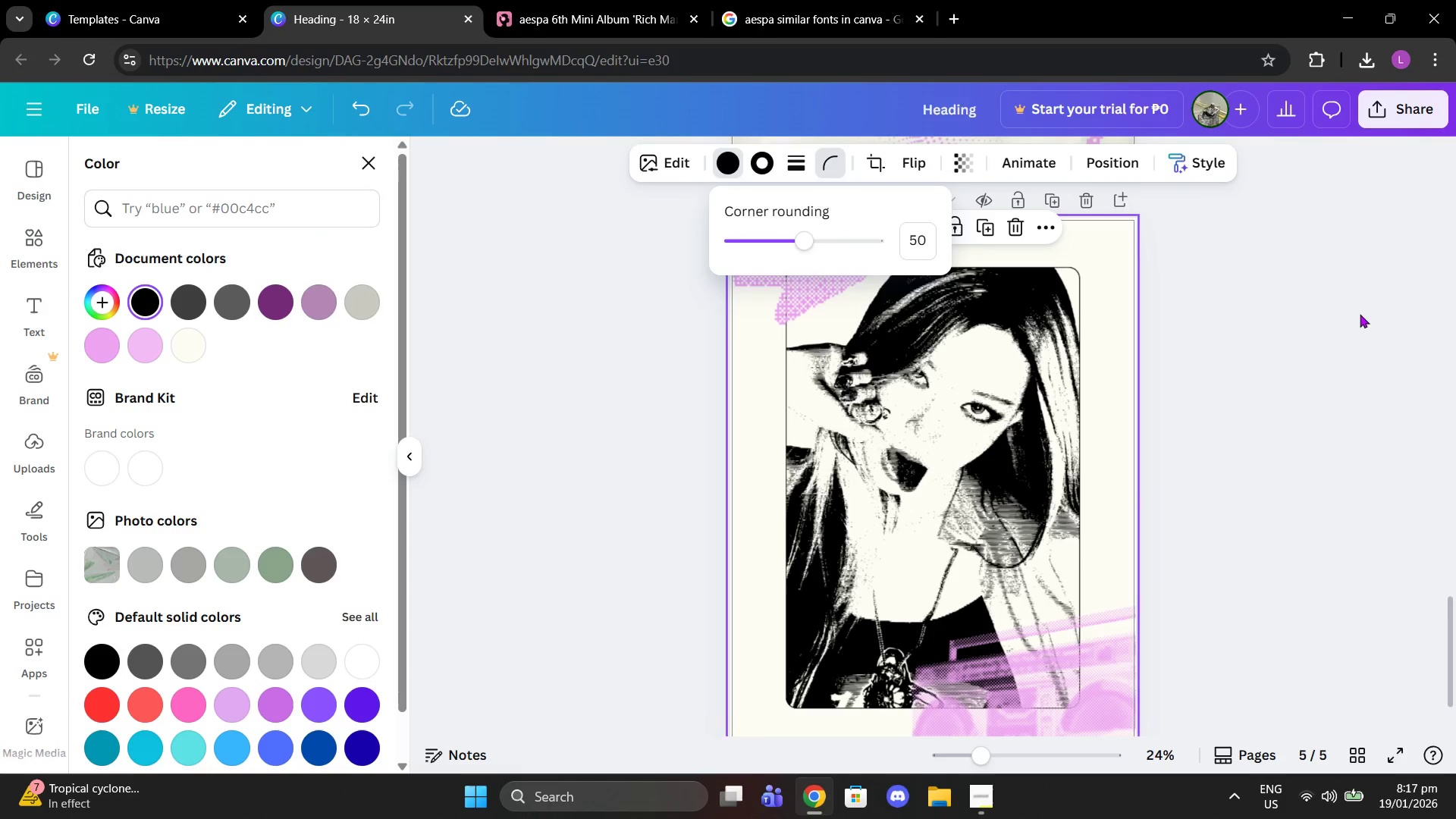 
left_click([1360, 314])
 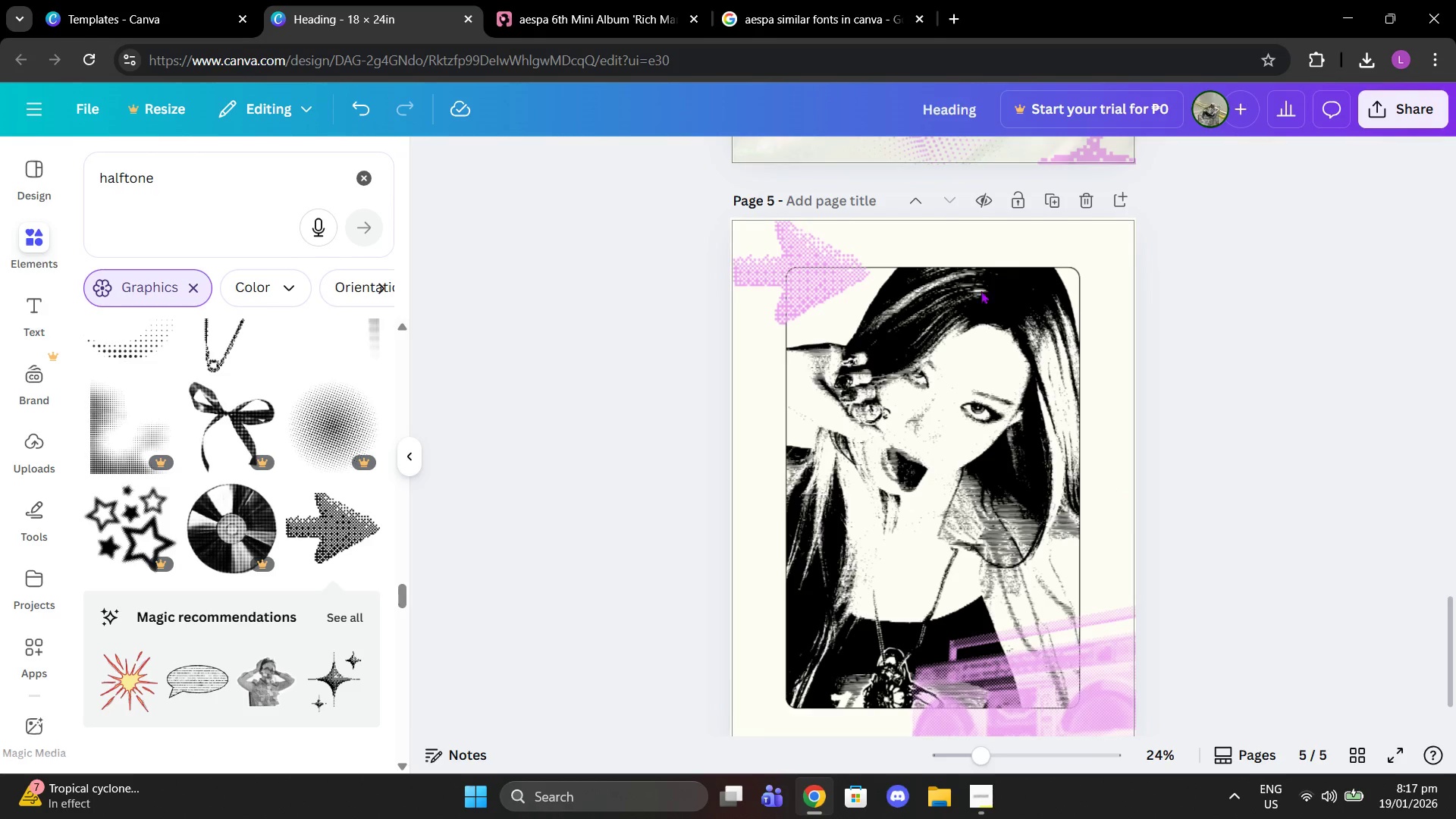 
left_click([855, 284])
 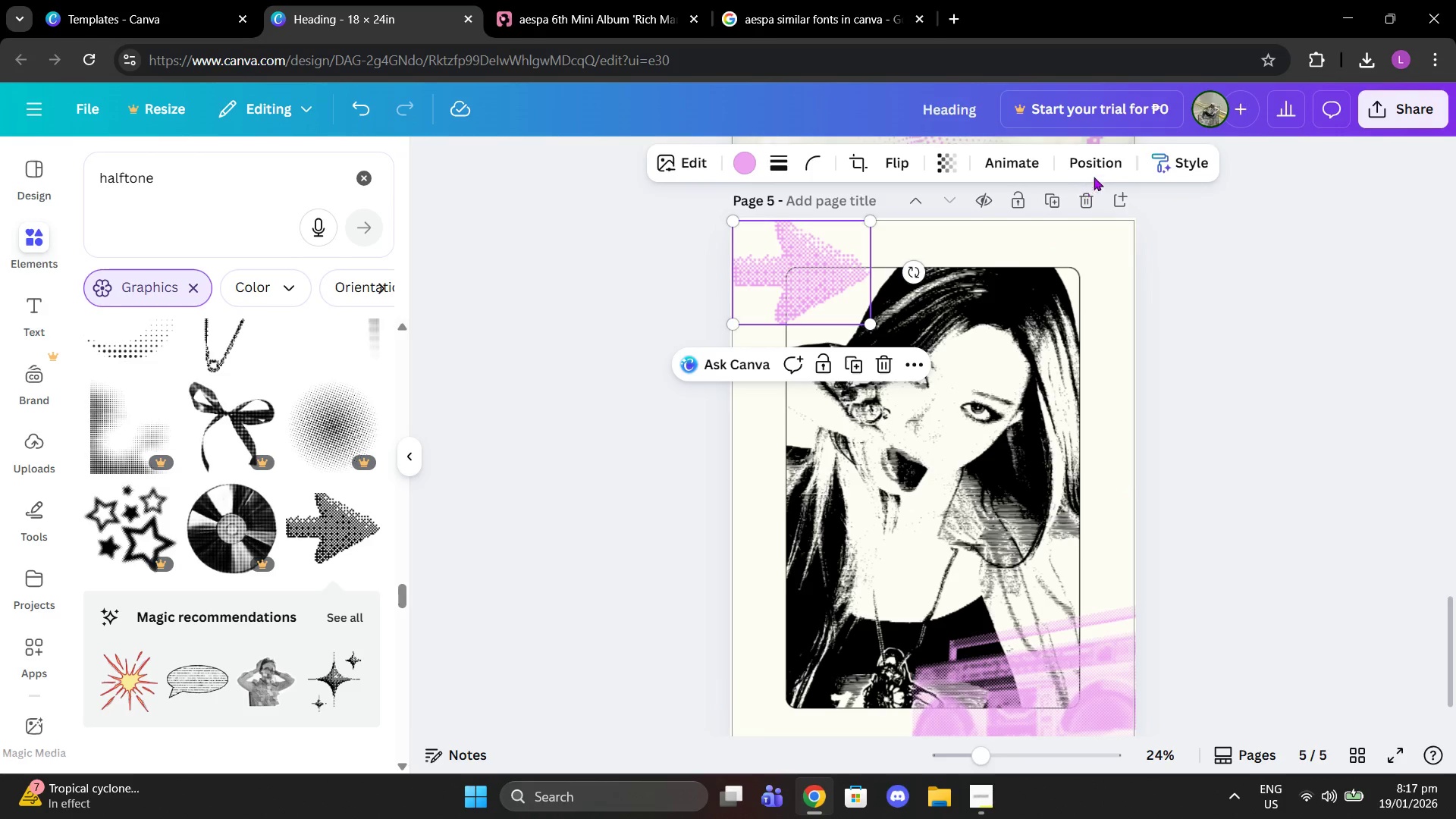 
left_click([1103, 167])
 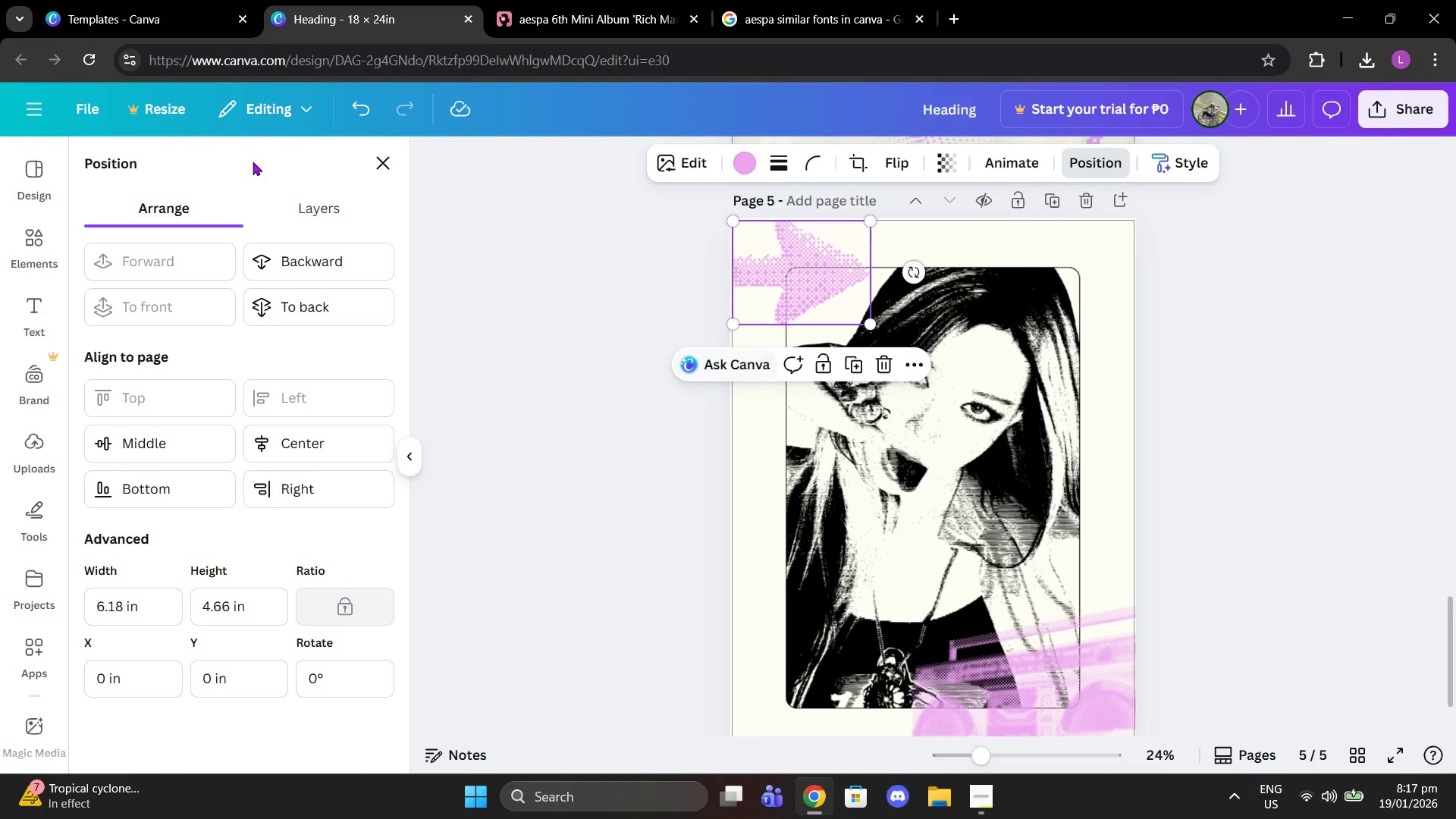 
left_click([307, 211])
 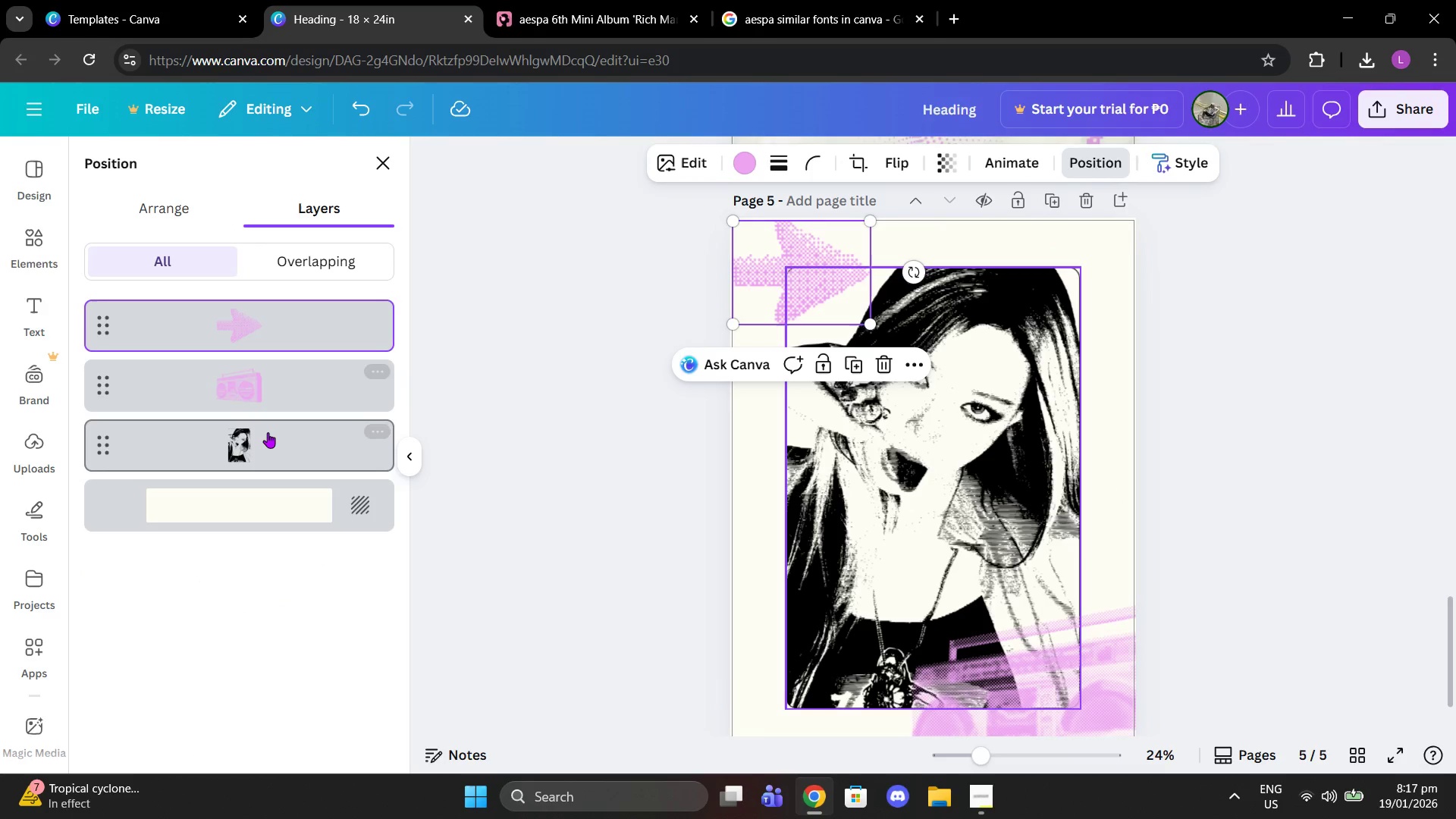 
left_click_drag(start_coordinate=[269, 447], to_coordinate=[261, 309])
 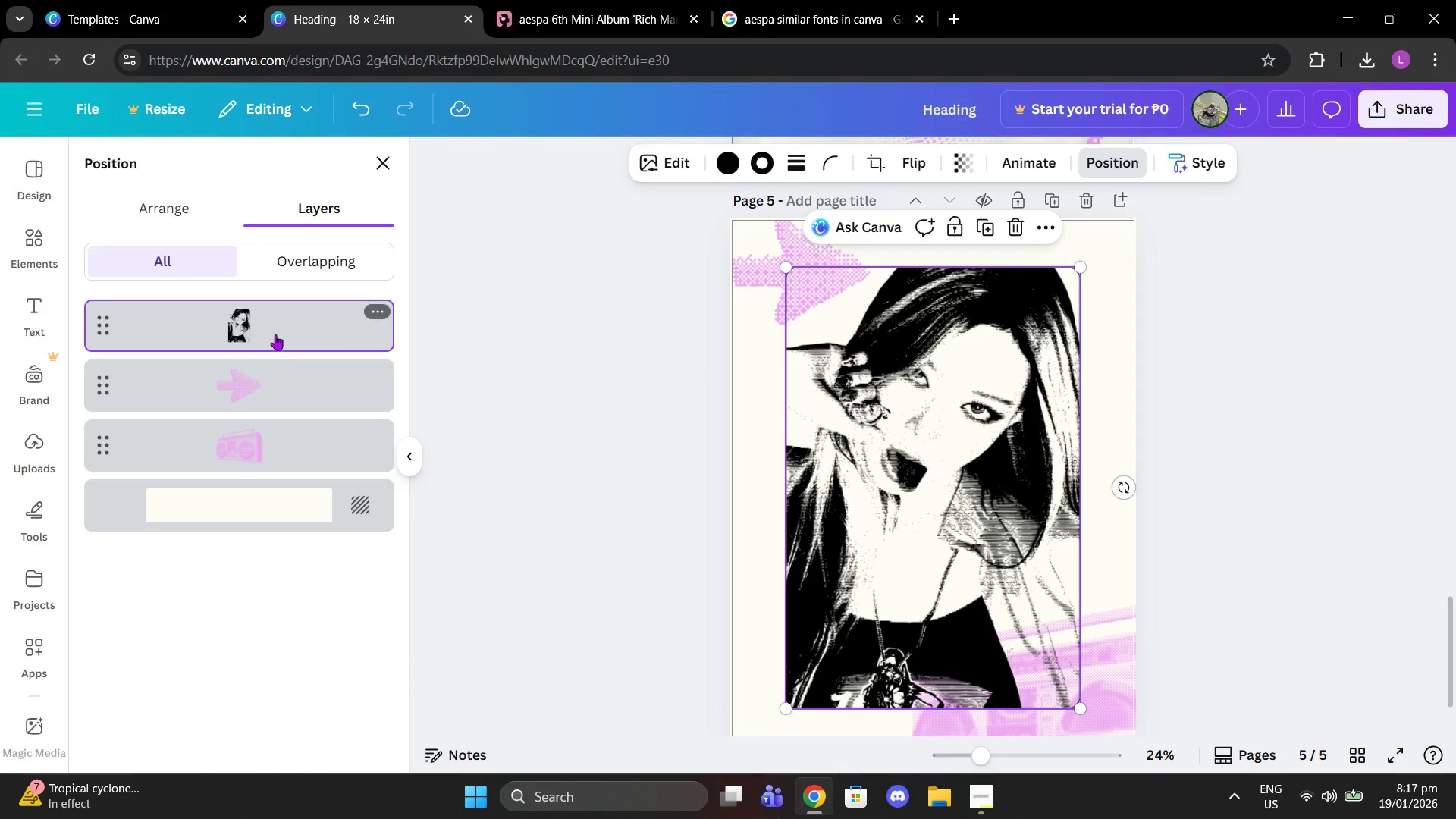 
left_click_drag(start_coordinate=[269, 318], to_coordinate=[272, 463])
 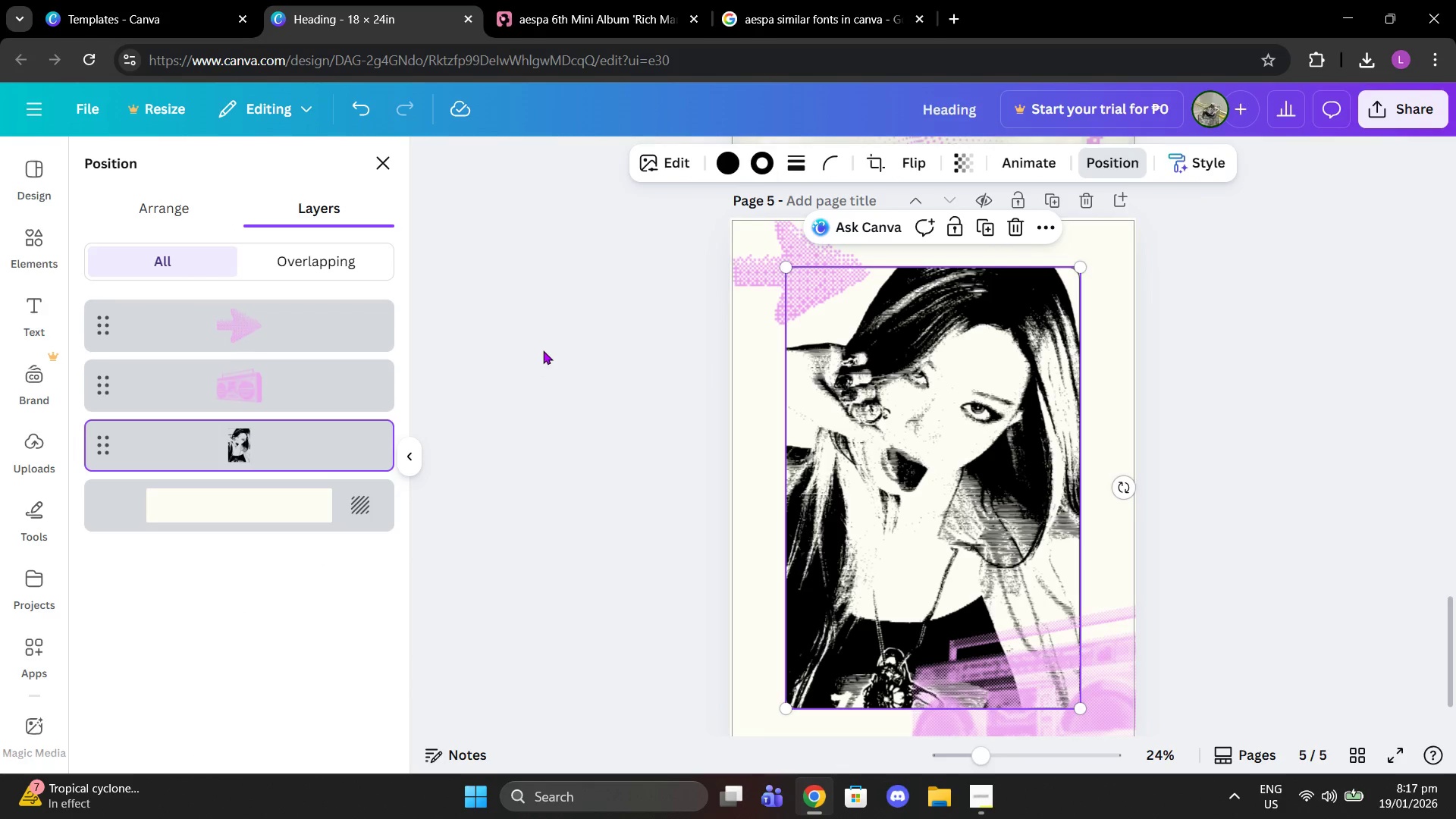 
left_click([548, 330])
 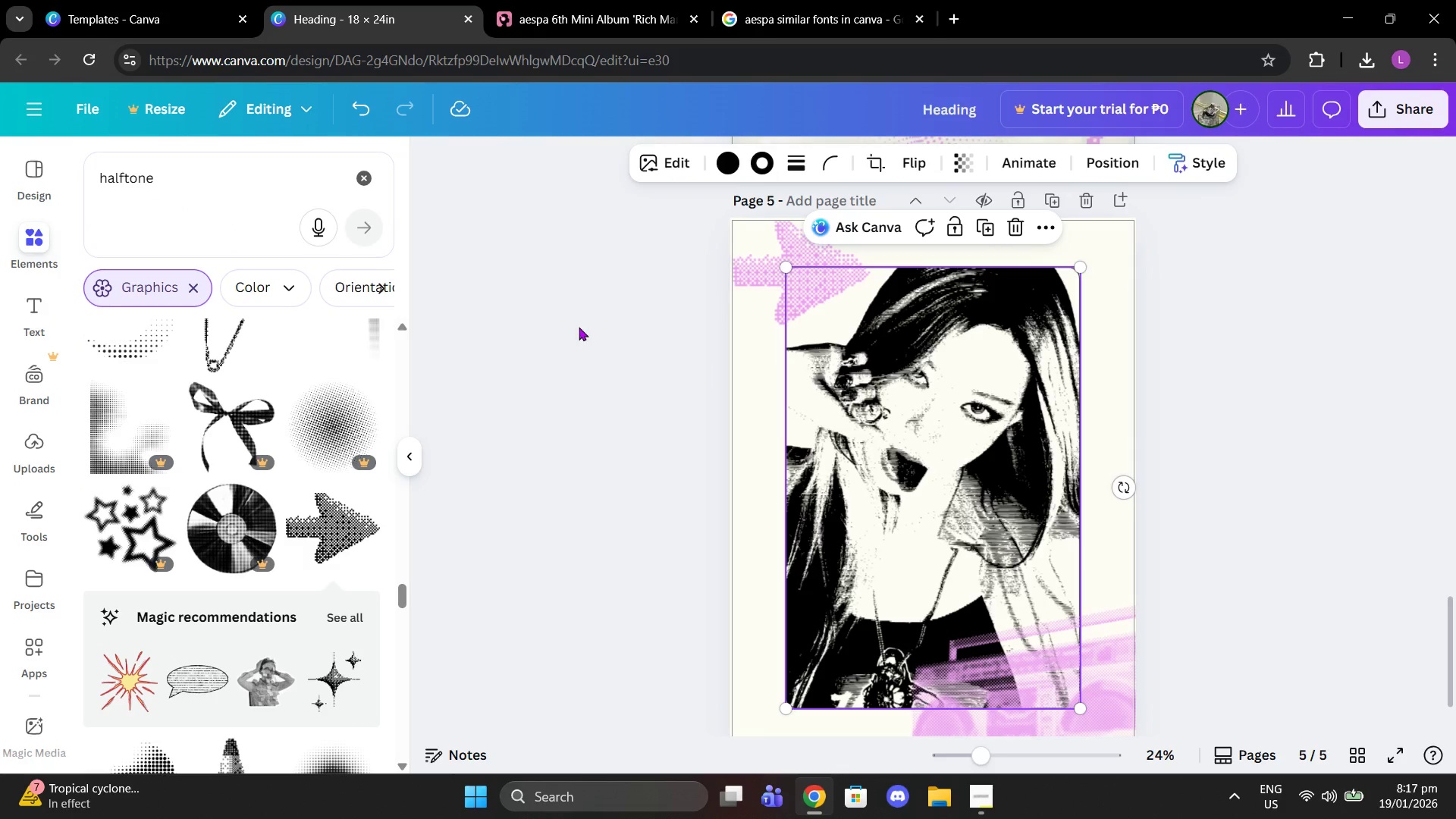 
scroll: coordinate [152, 491], scroll_direction: down, amount: 5.0
 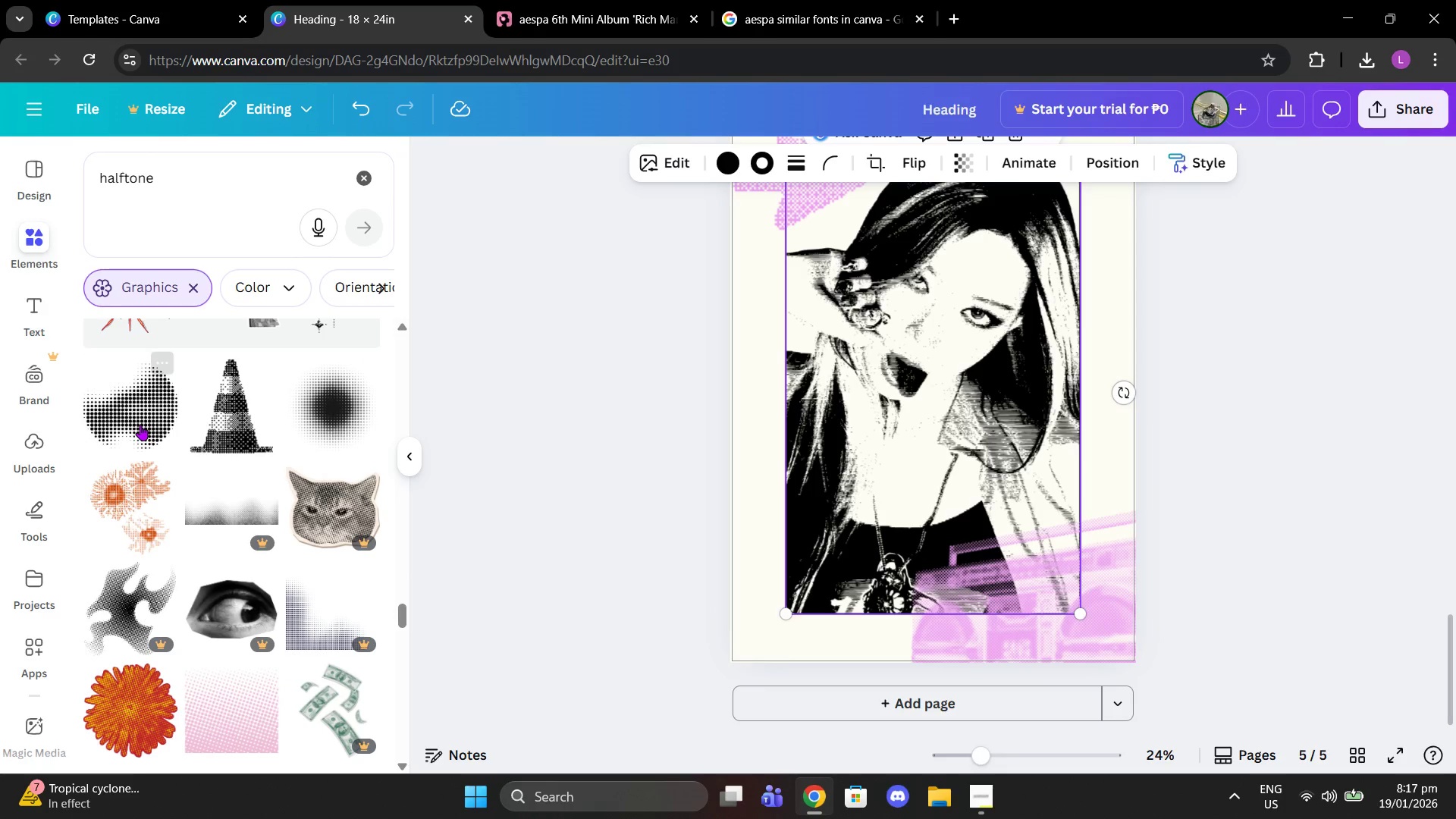 
left_click([140, 425])
 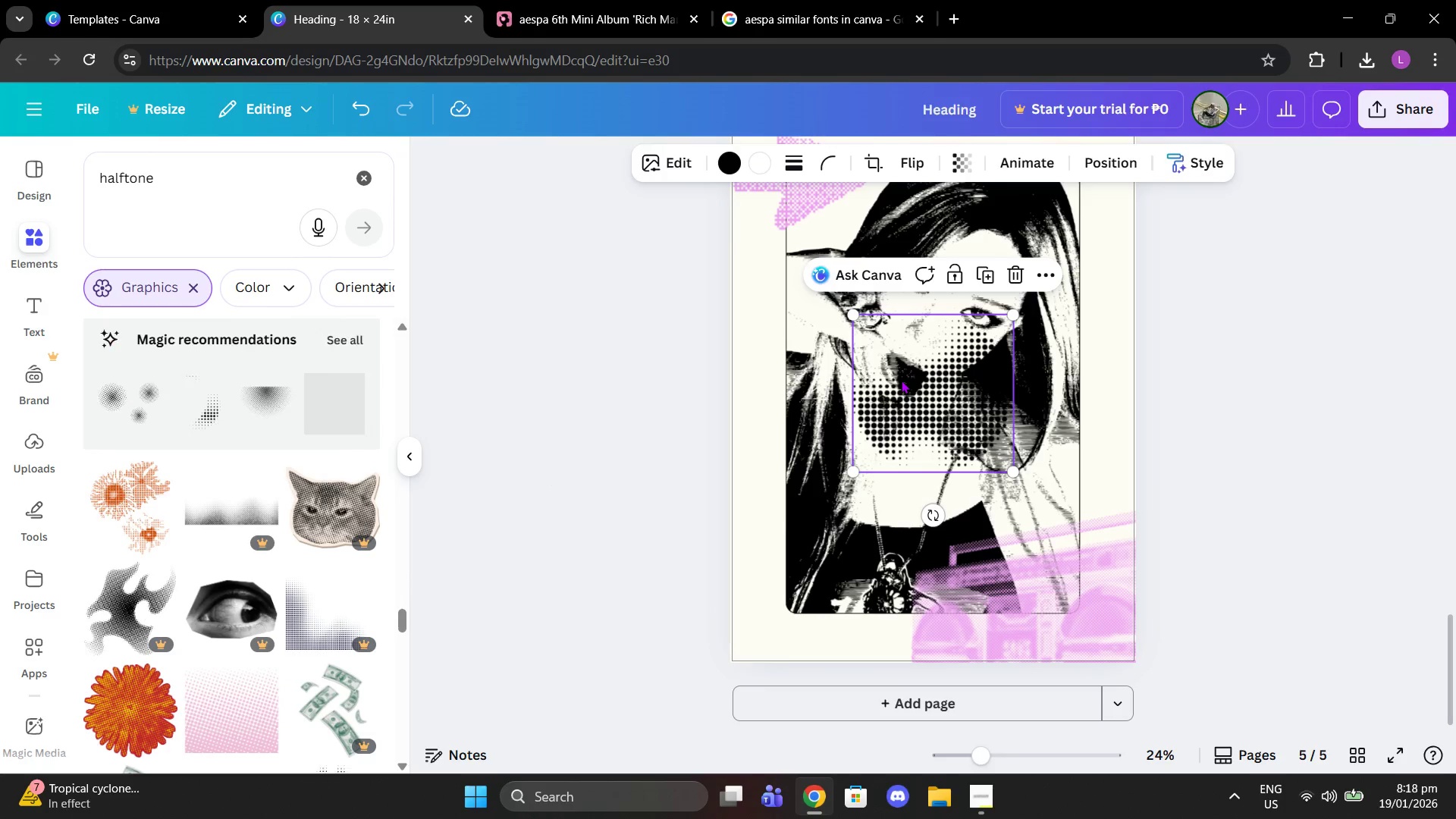 
left_click_drag(start_coordinate=[901, 380], to_coordinate=[715, 589])
 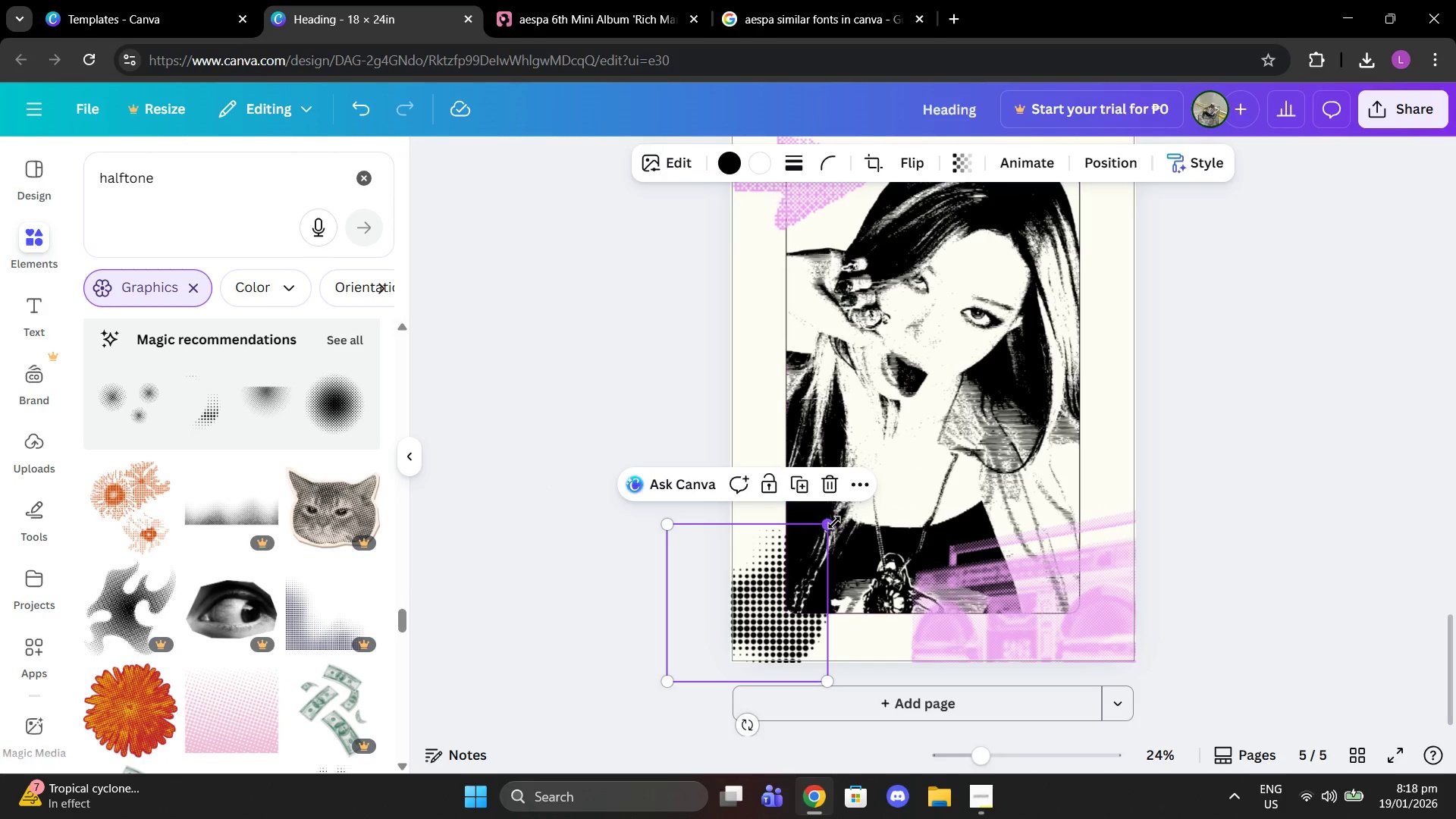 
left_click_drag(start_coordinate=[833, 522], to_coordinate=[864, 519])
 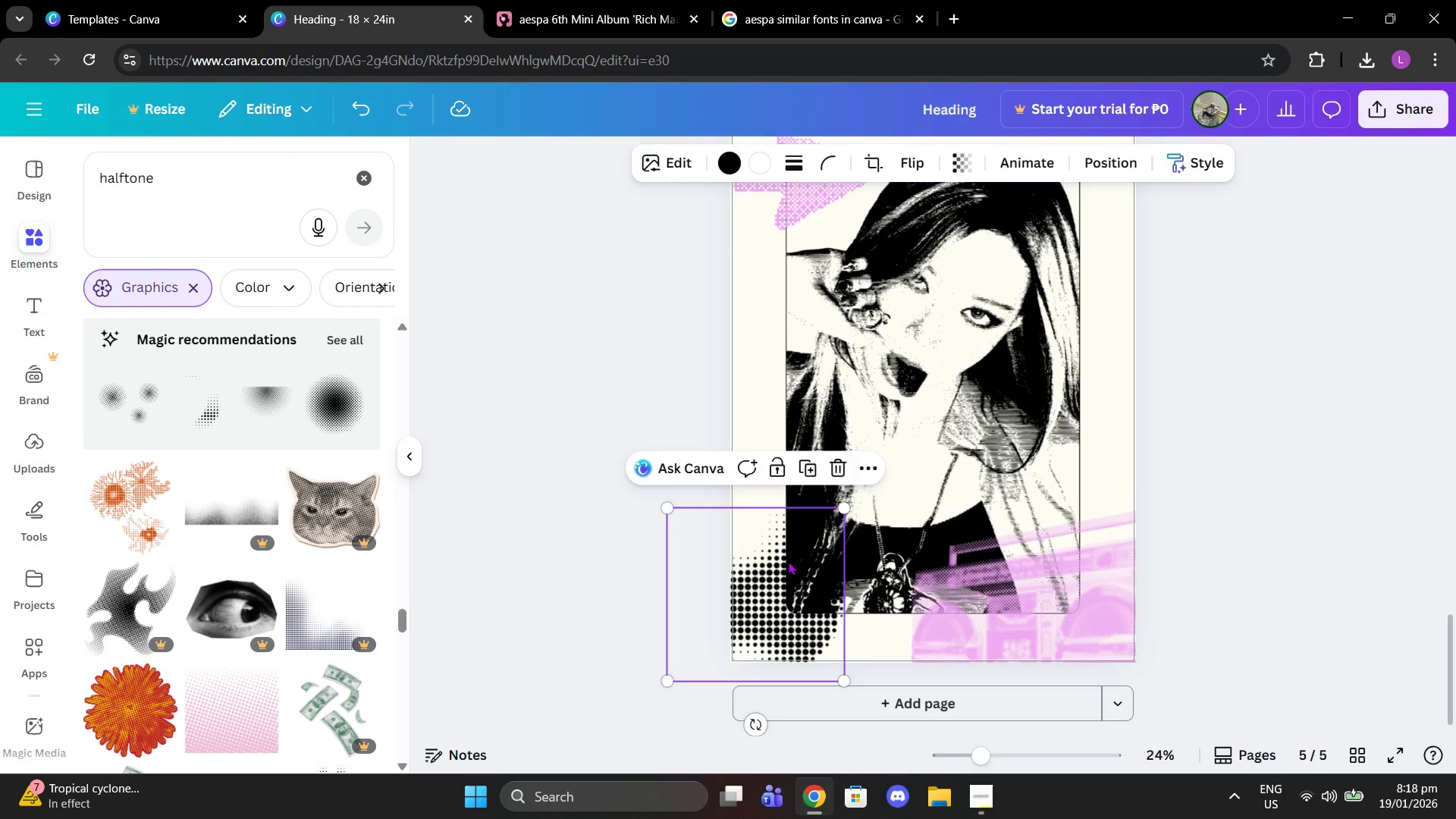 
left_click_drag(start_coordinate=[788, 561], to_coordinate=[1075, 446])
 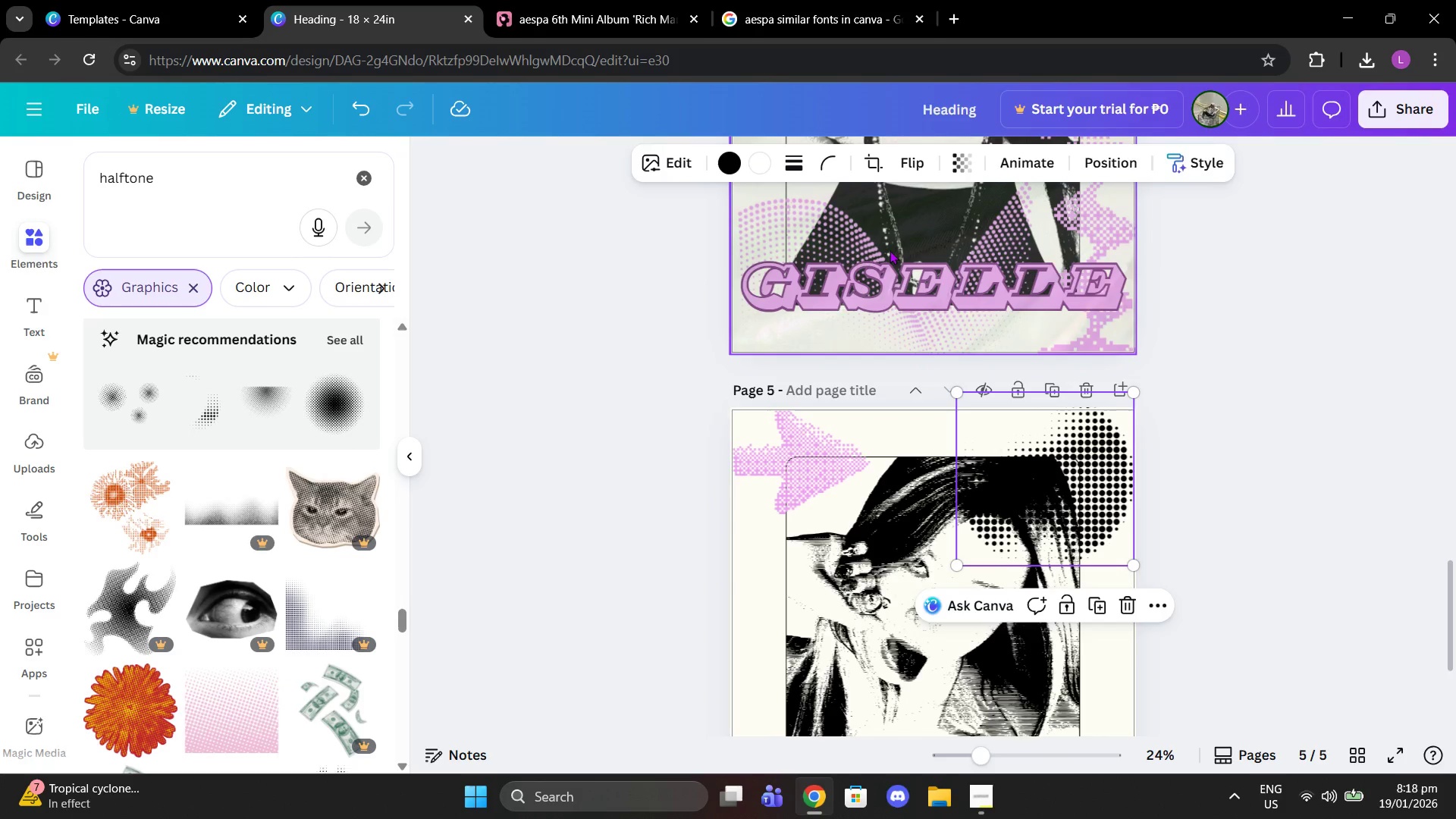 
scroll: coordinate [1071, 264], scroll_direction: up, amount: 3.0
 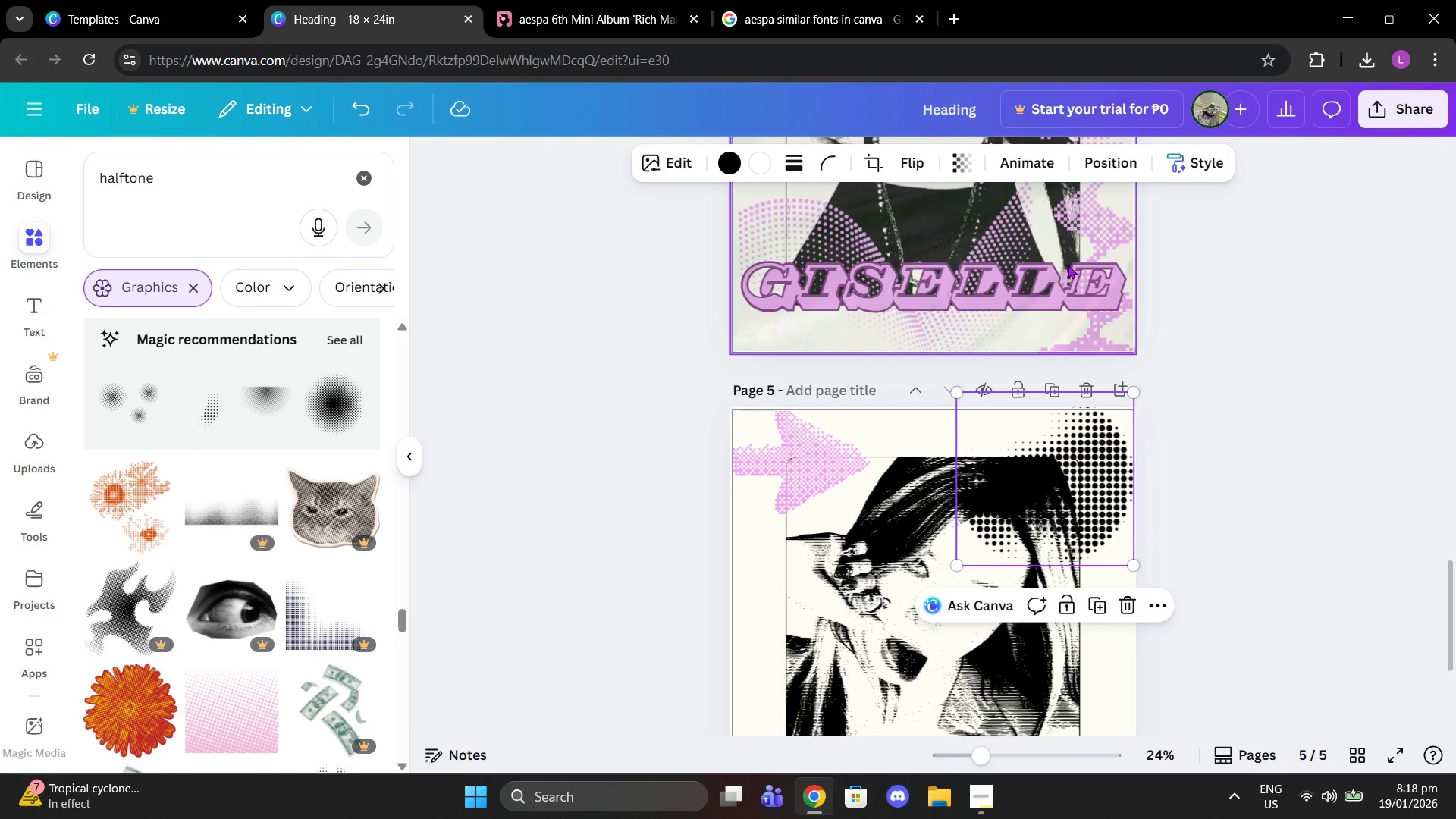 
left_click([739, 162])
 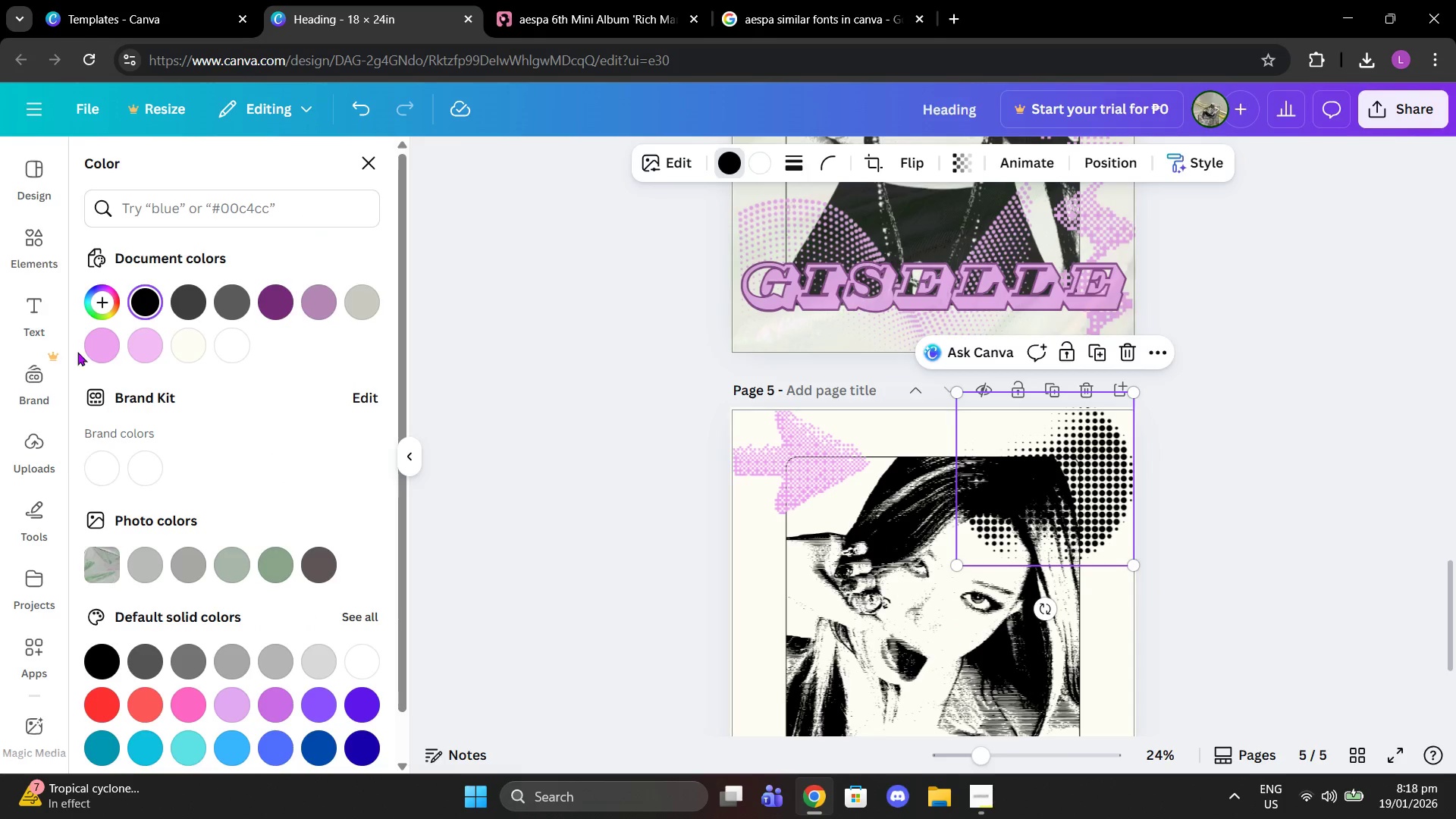 
left_click([111, 347])
 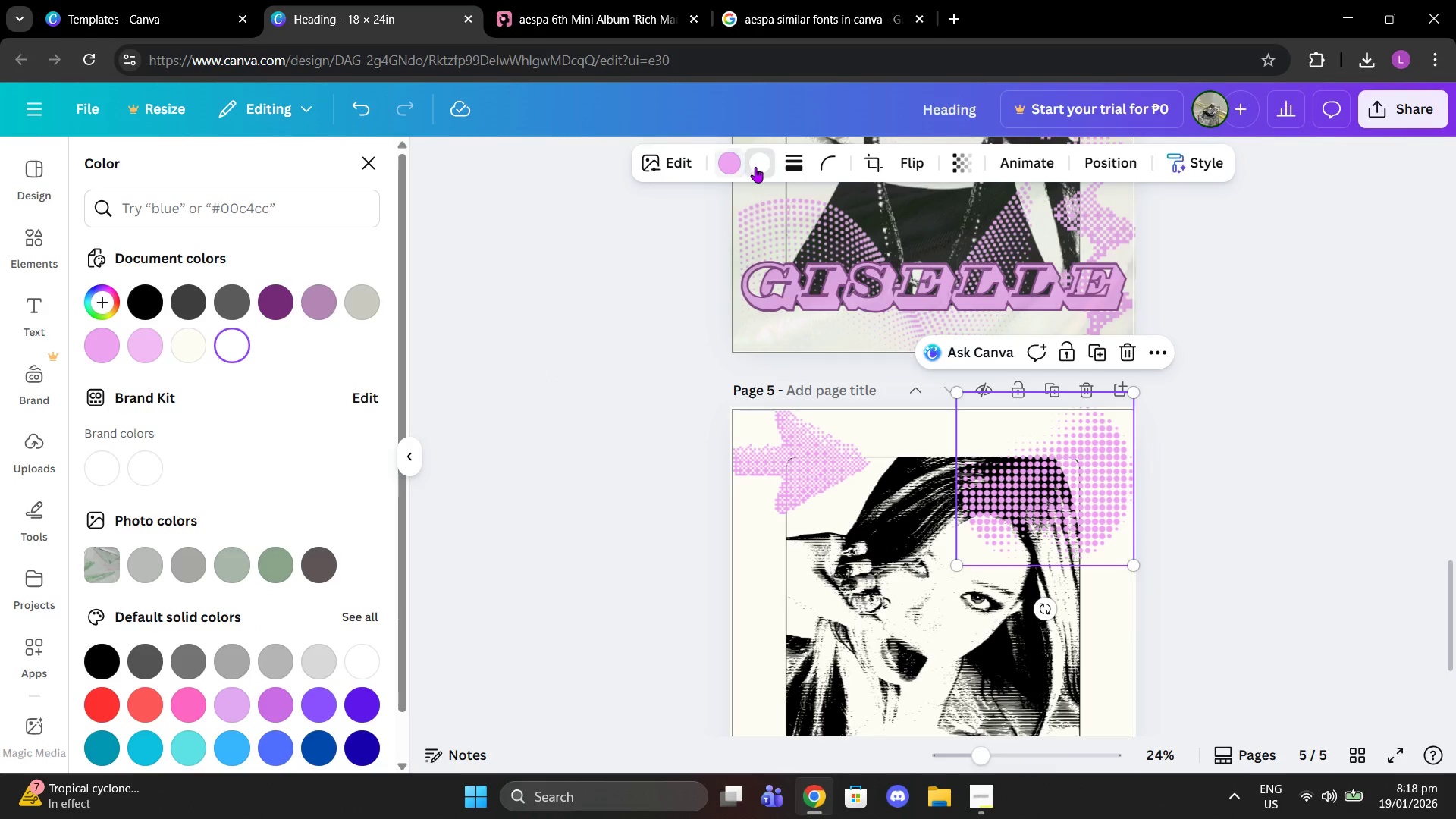 
left_click([190, 347])
 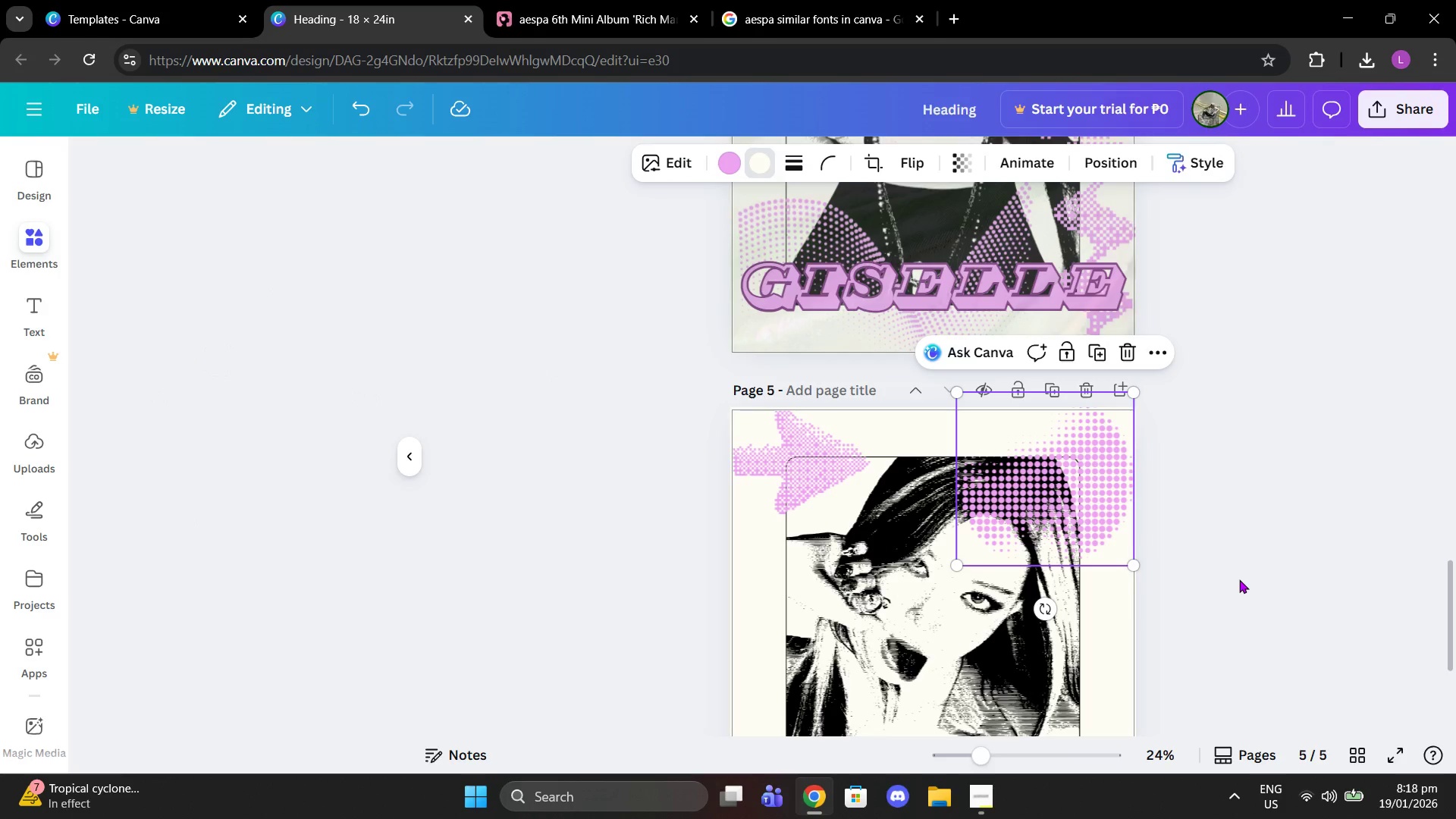 
double_click([1235, 578])
 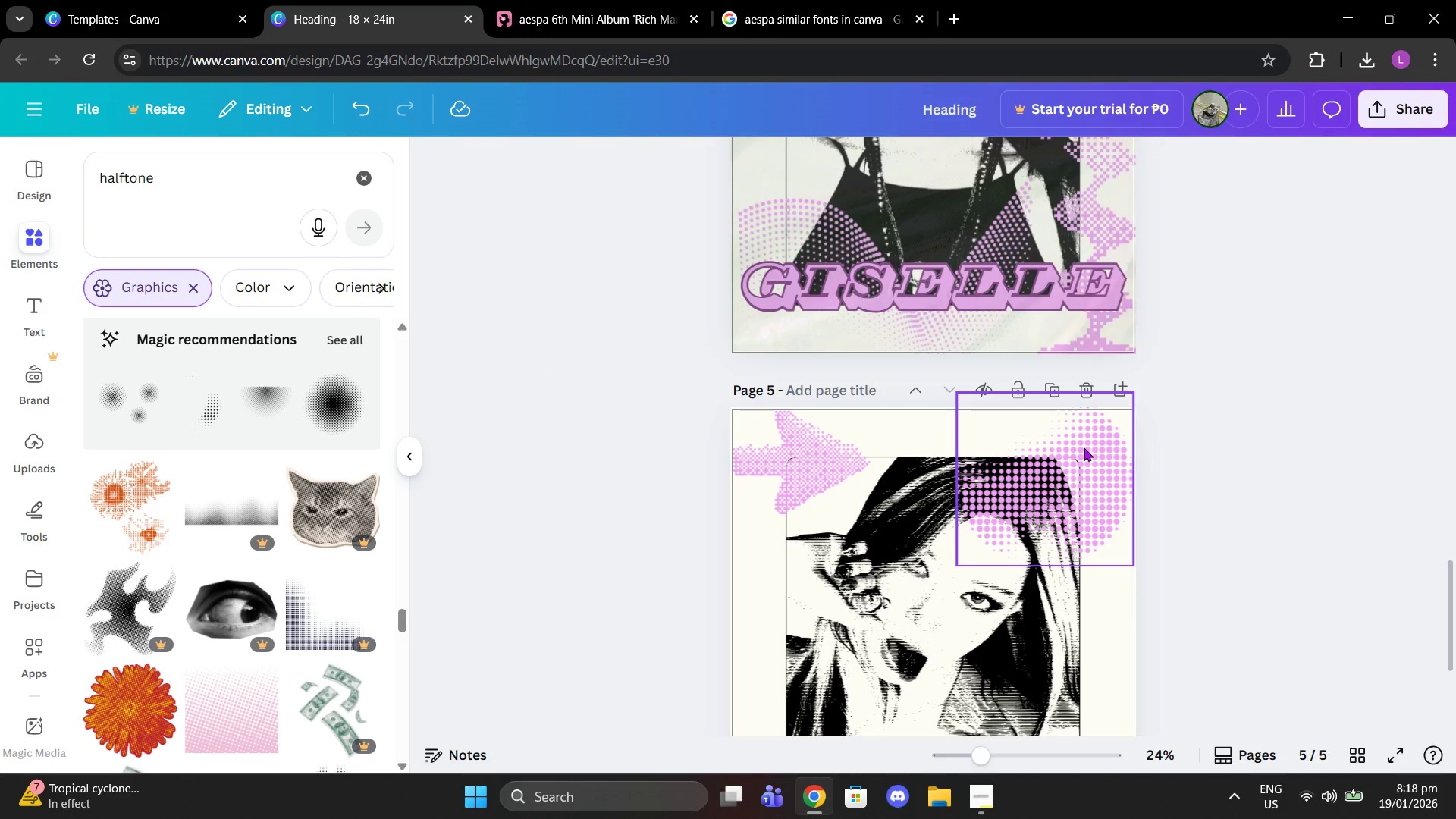 
left_click_drag(start_coordinate=[1081, 457], to_coordinate=[814, 604])
 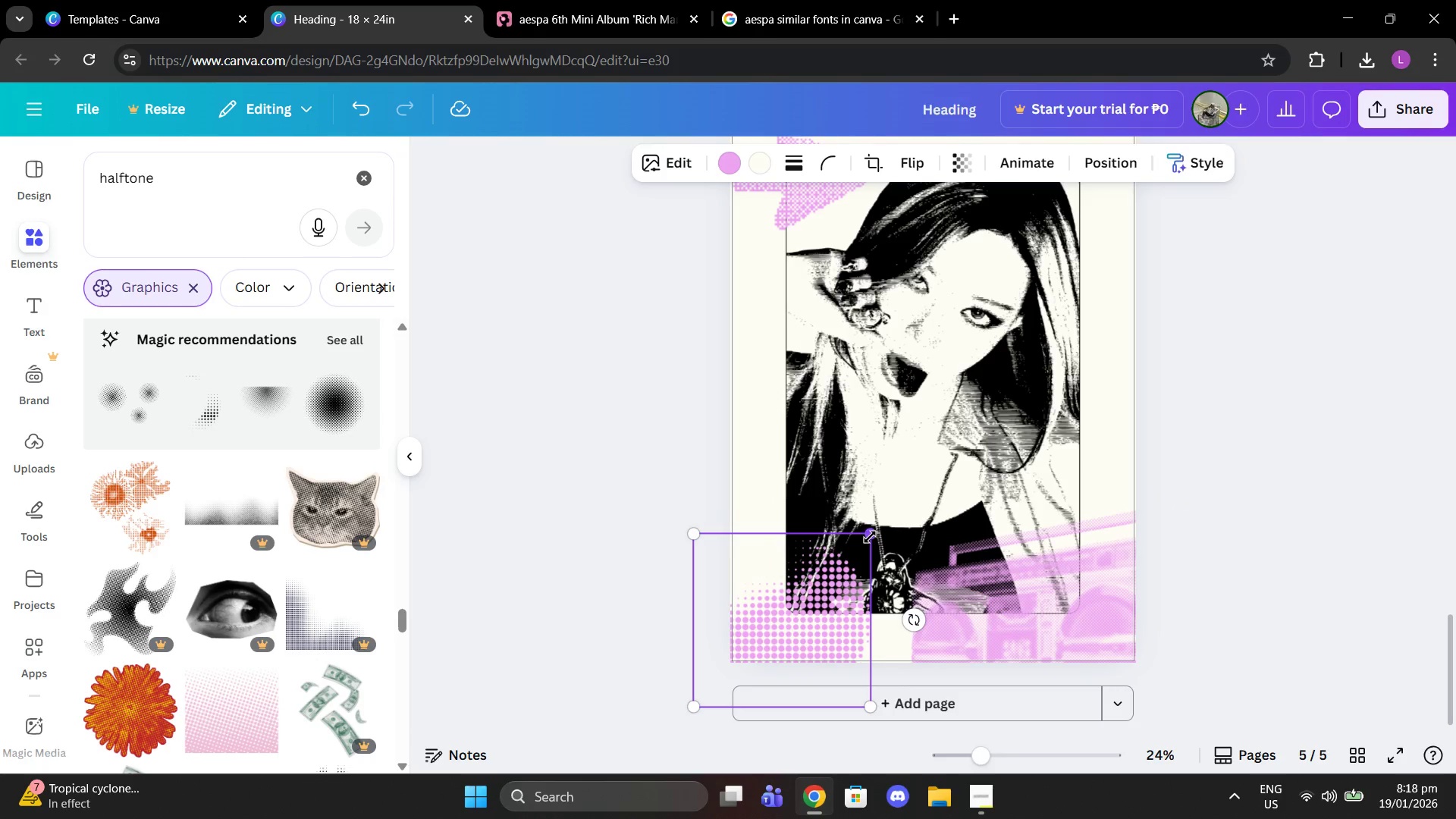 
scroll: coordinate [930, 539], scroll_direction: down, amount: 4.0
 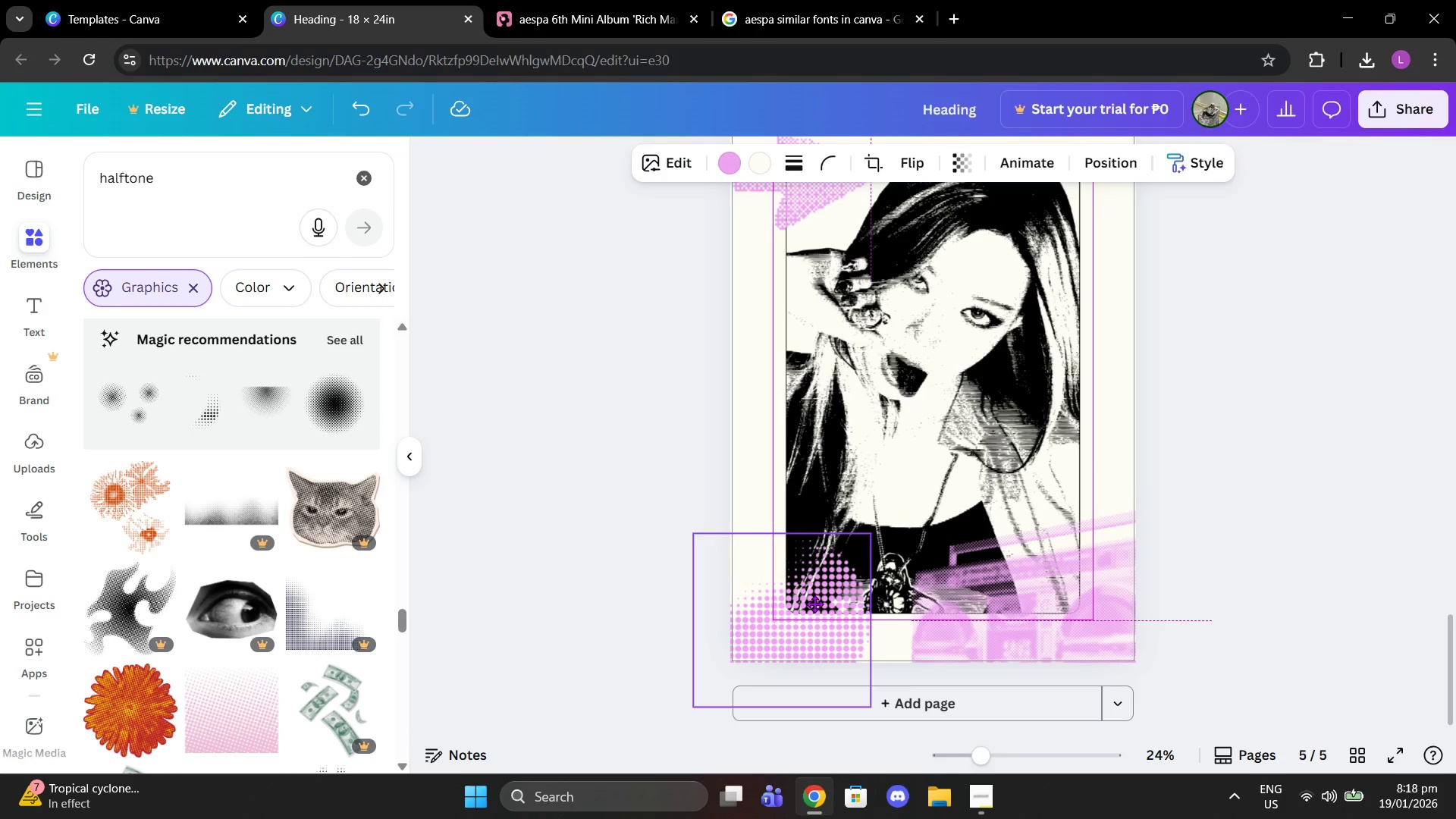 
left_click_drag(start_coordinate=[870, 535], to_coordinate=[839, 558])
 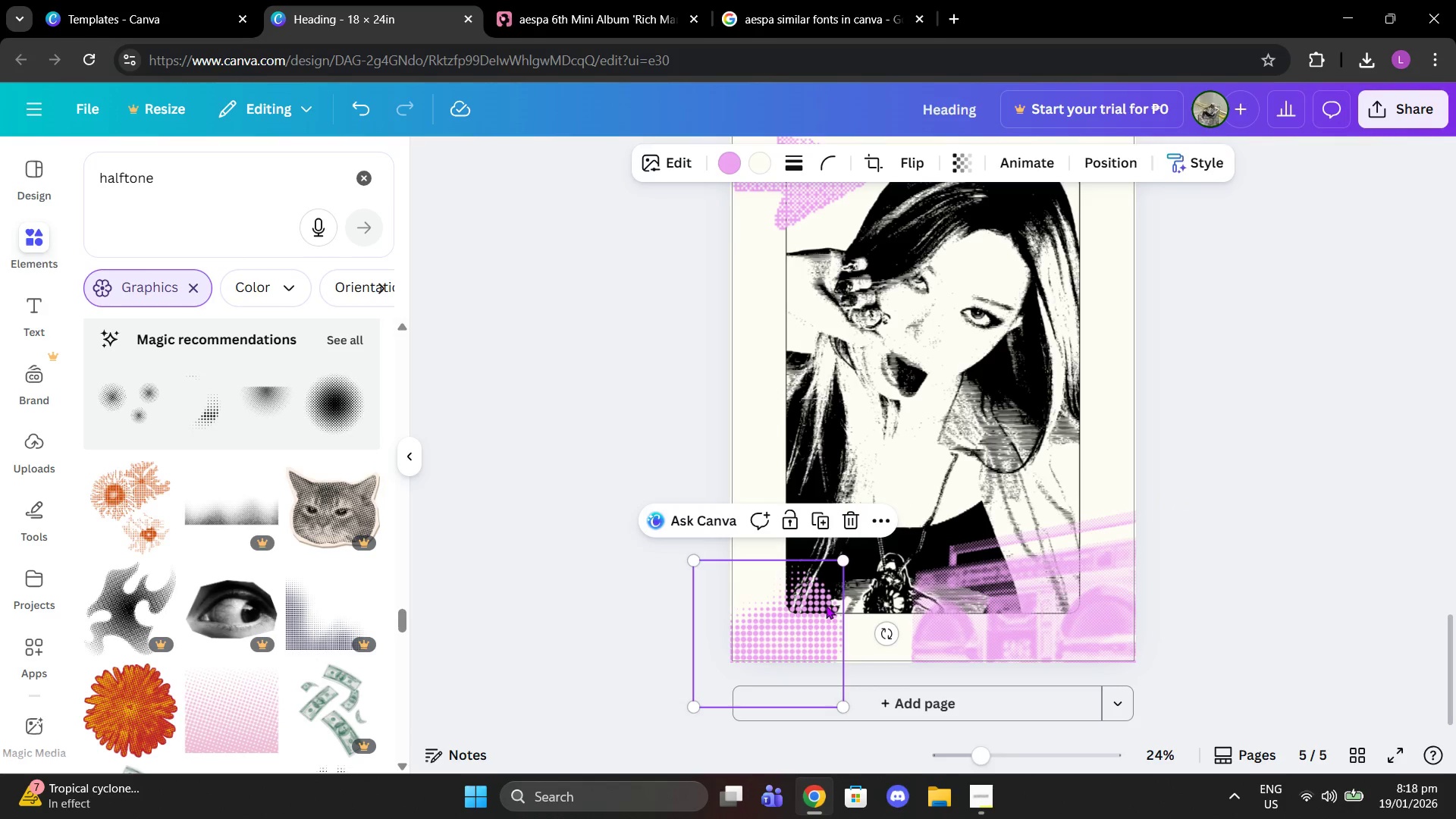 
left_click_drag(start_coordinate=[826, 605], to_coordinate=[838, 581])
 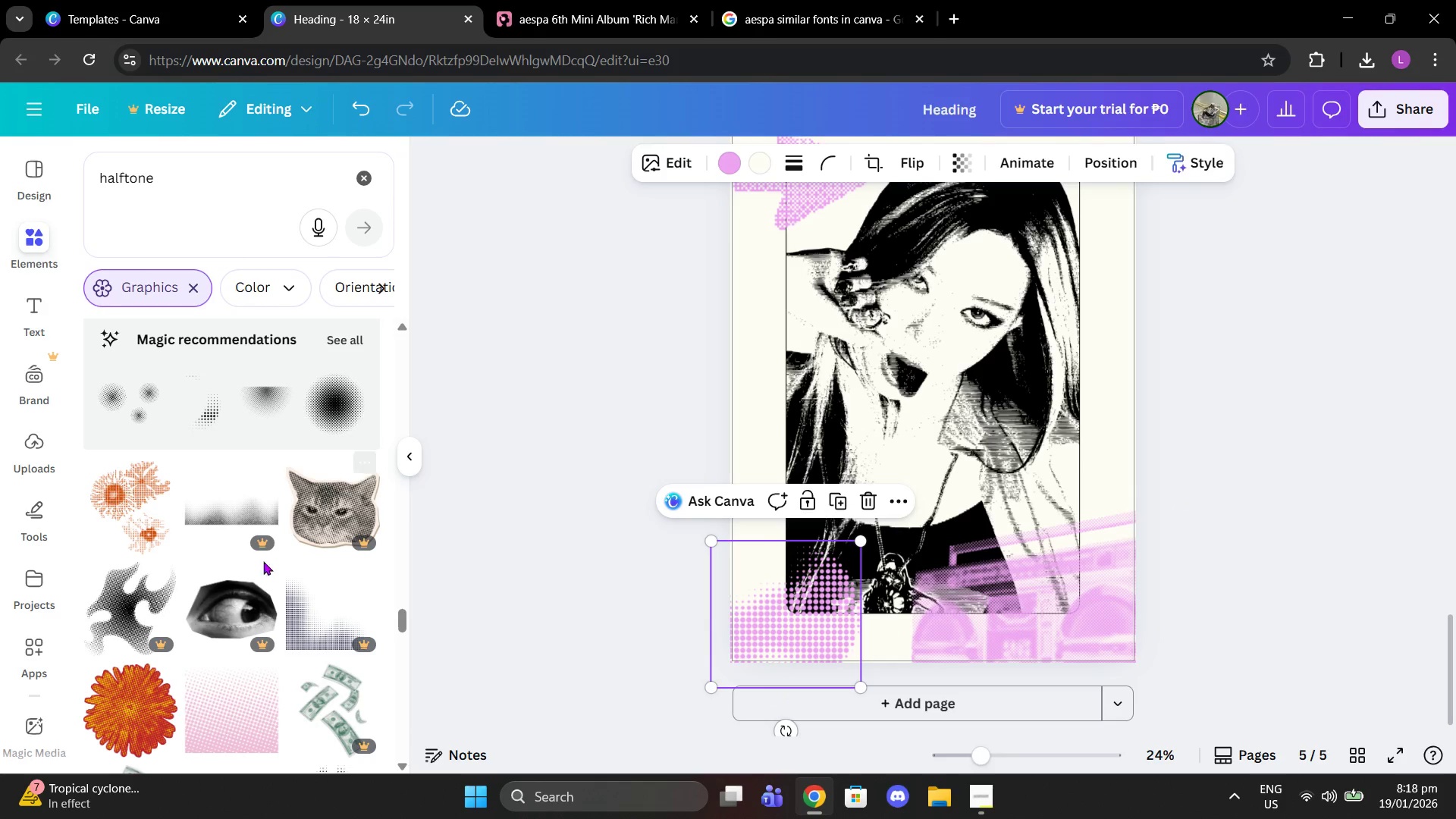 
scroll: coordinate [323, 553], scroll_direction: down, amount: 16.0
 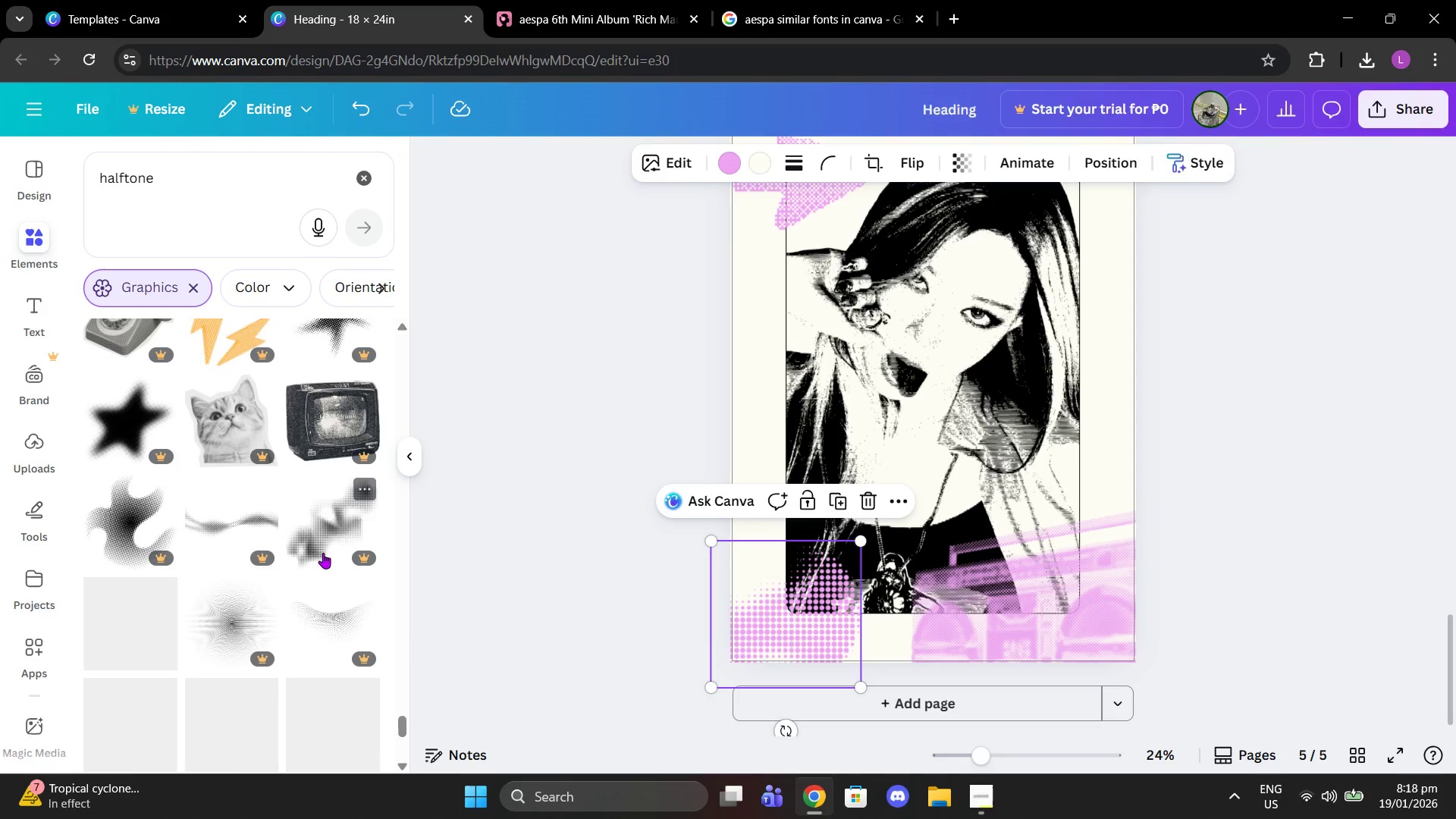 
scroll: coordinate [323, 553], scroll_direction: down, amount: 6.0
 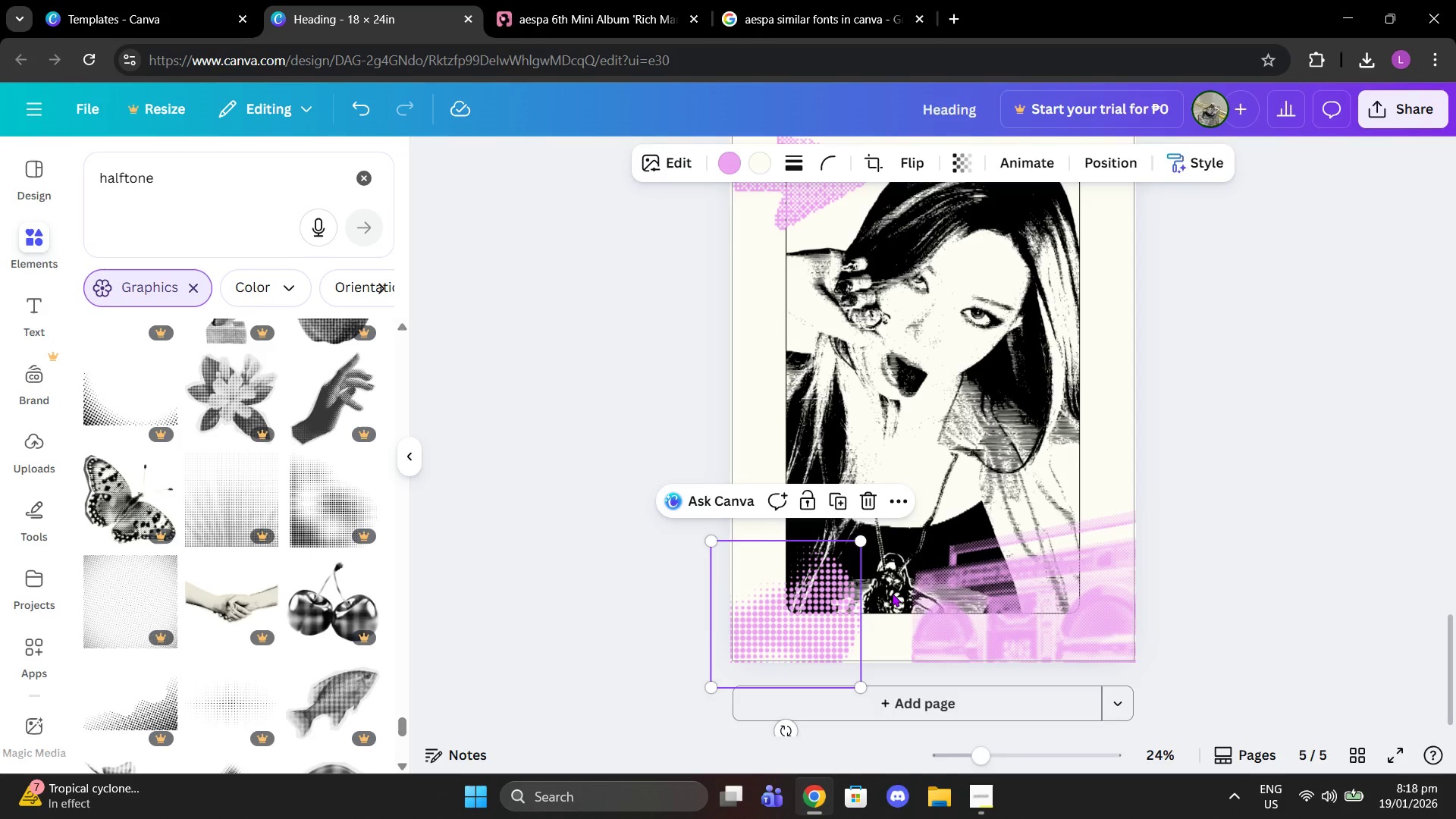 
left_click_drag(start_coordinate=[1075, 621], to_coordinate=[1039, 622])
 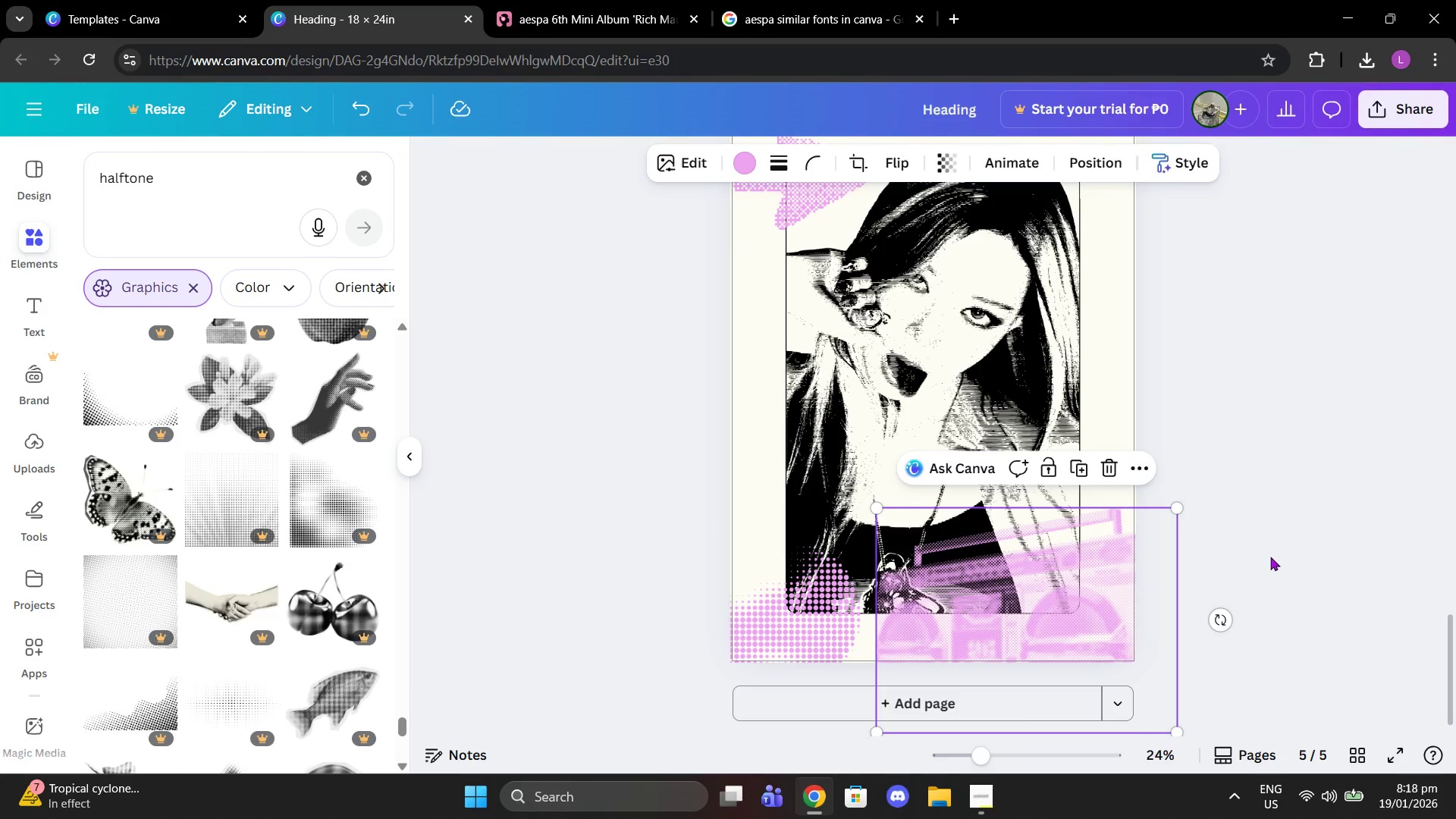 
scroll: coordinate [1263, 550], scroll_direction: up, amount: 2.0
 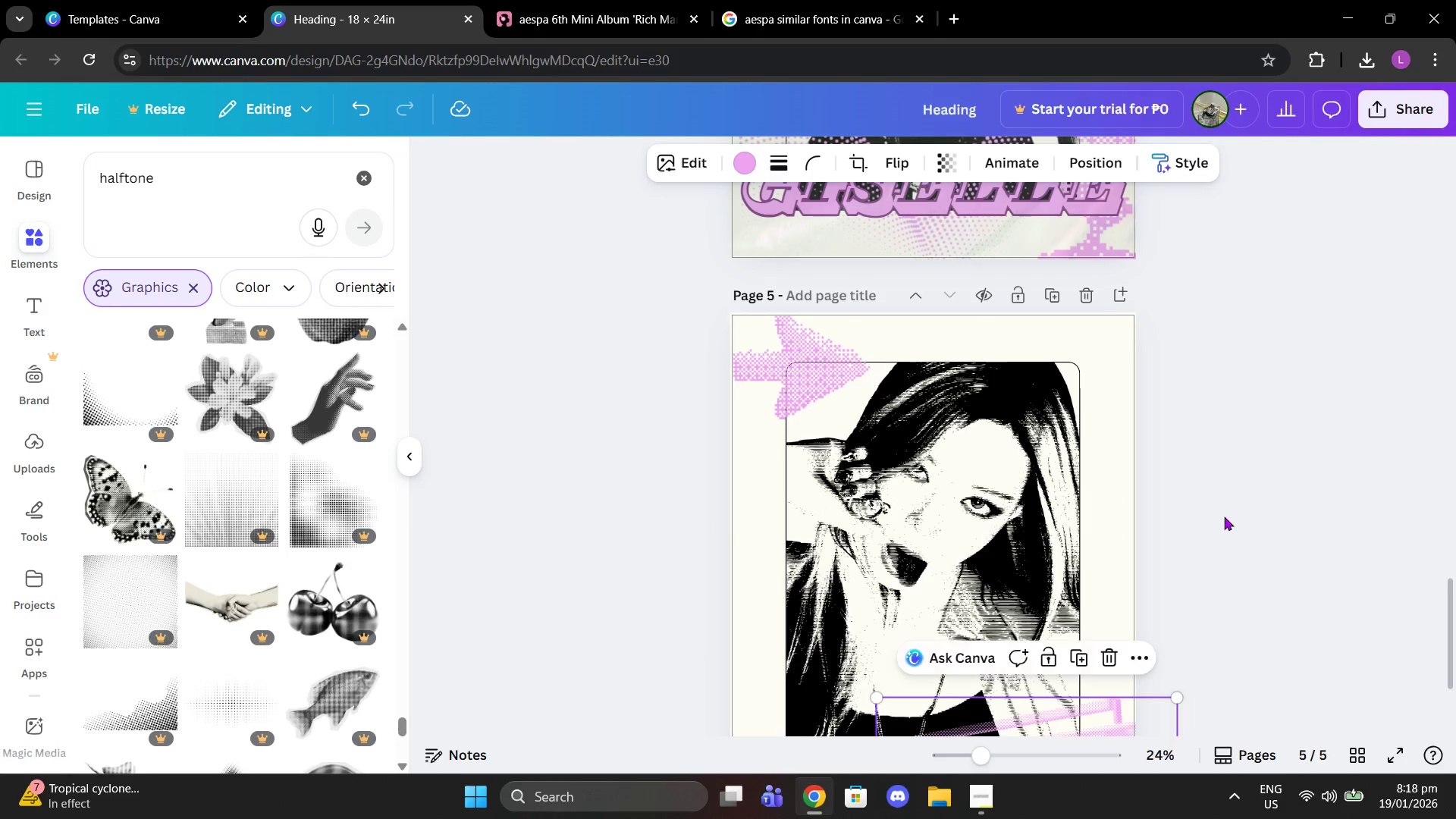 
scroll: coordinate [1199, 516], scroll_direction: down, amount: 1.0
 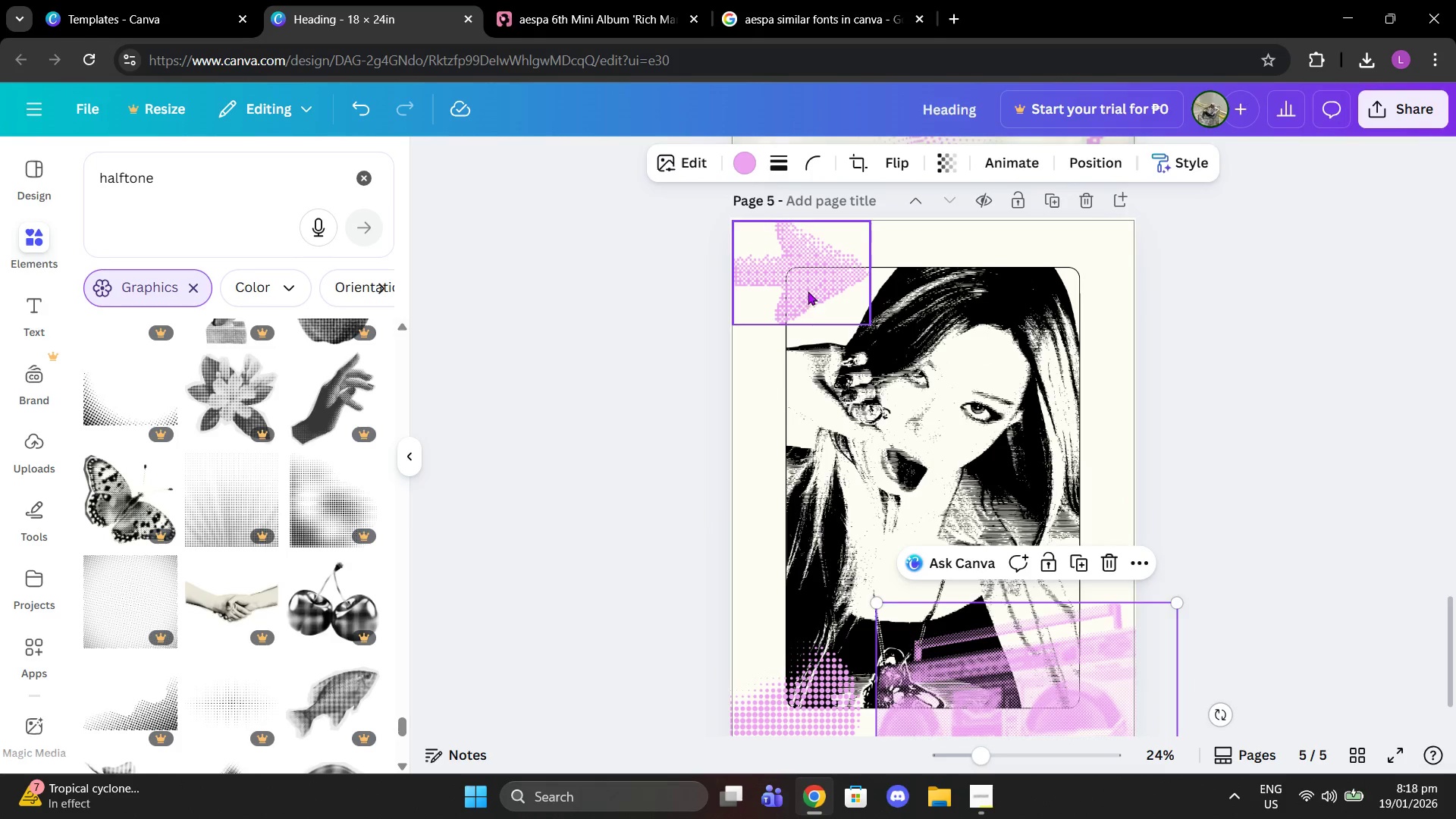 
left_click_drag(start_coordinate=[808, 286], to_coordinate=[821, 283])
 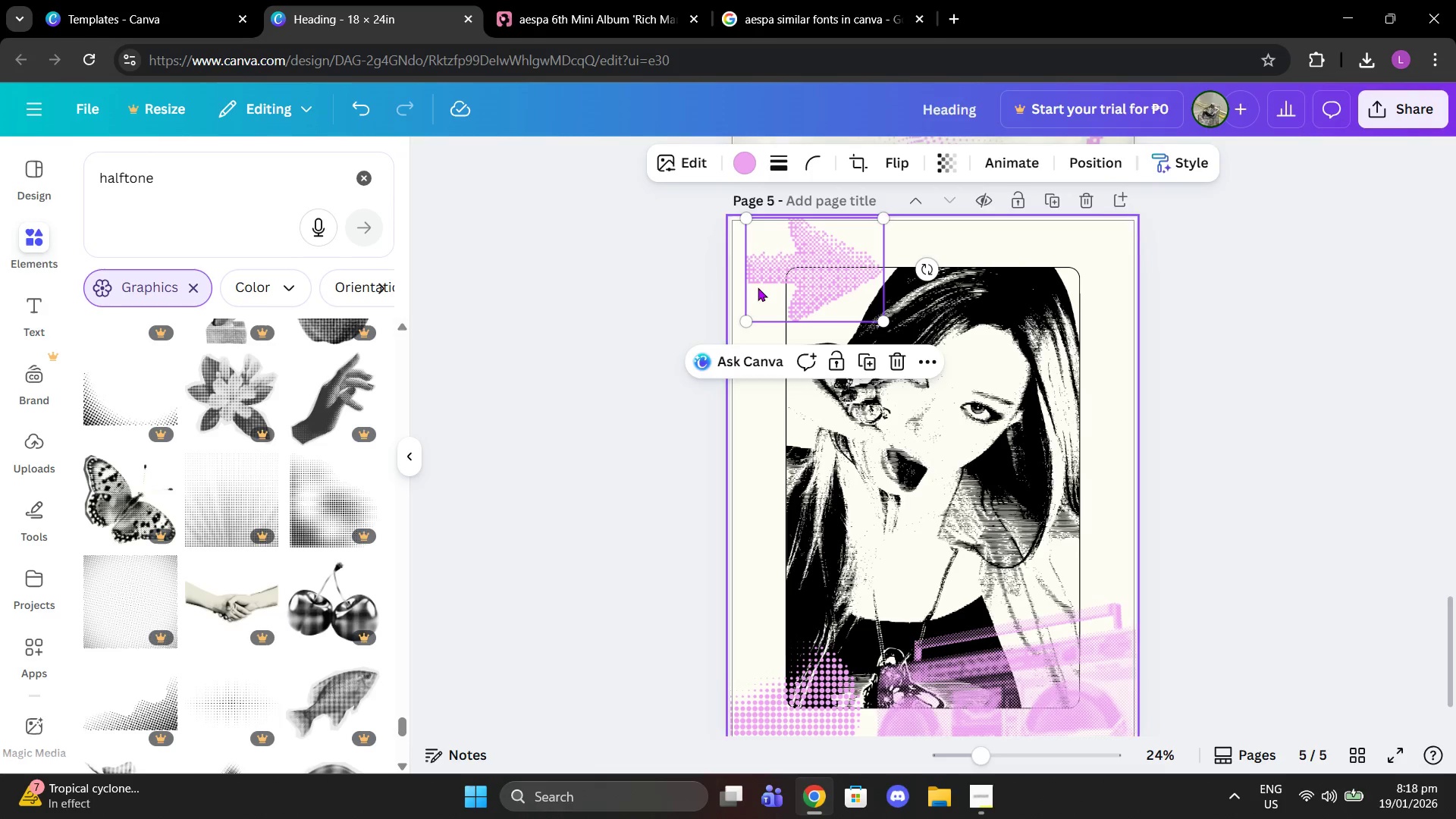 
left_click_drag(start_coordinate=[761, 287], to_coordinate=[752, 284])
 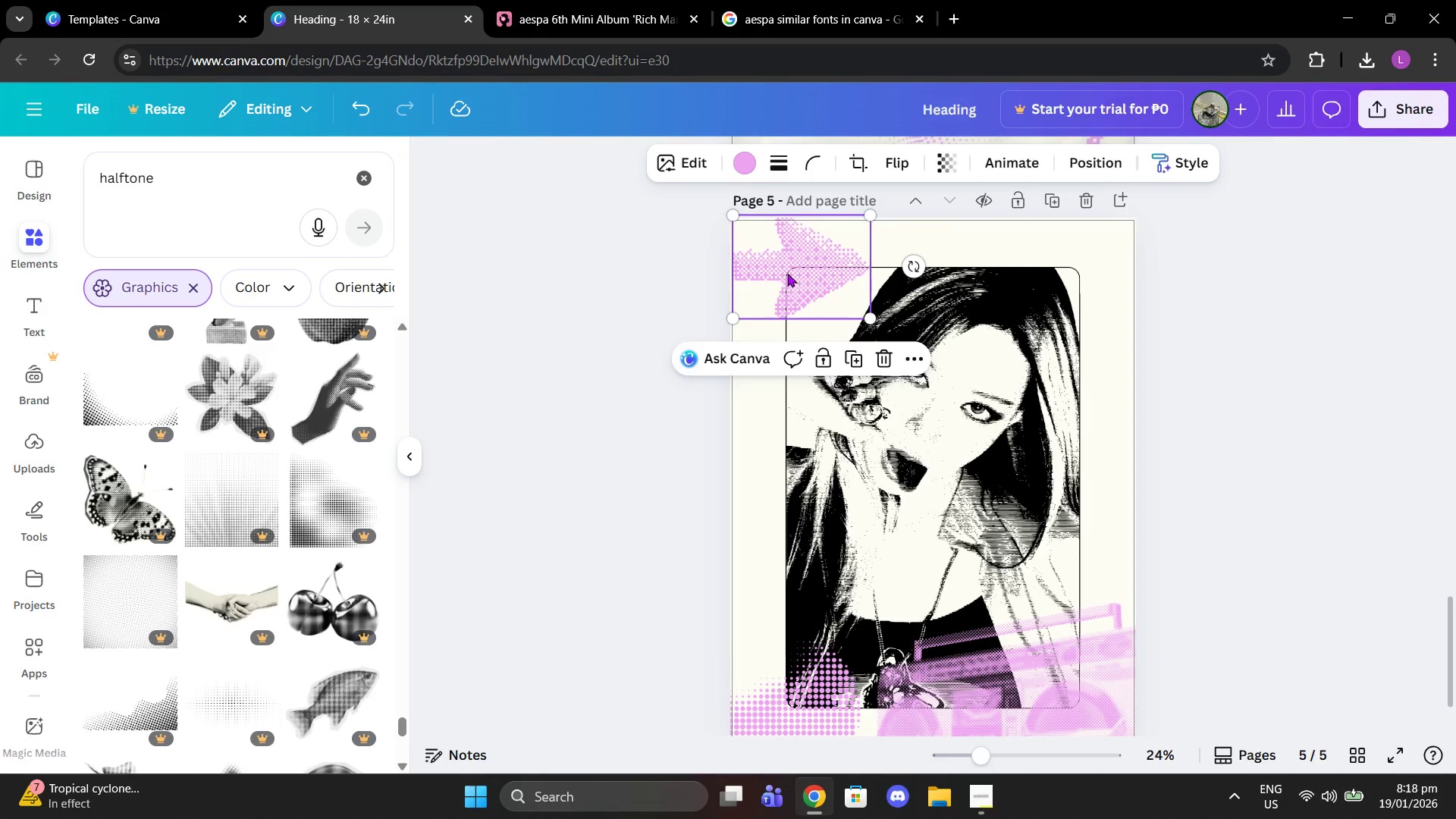 
left_click_drag(start_coordinate=[787, 271], to_coordinate=[802, 280])
 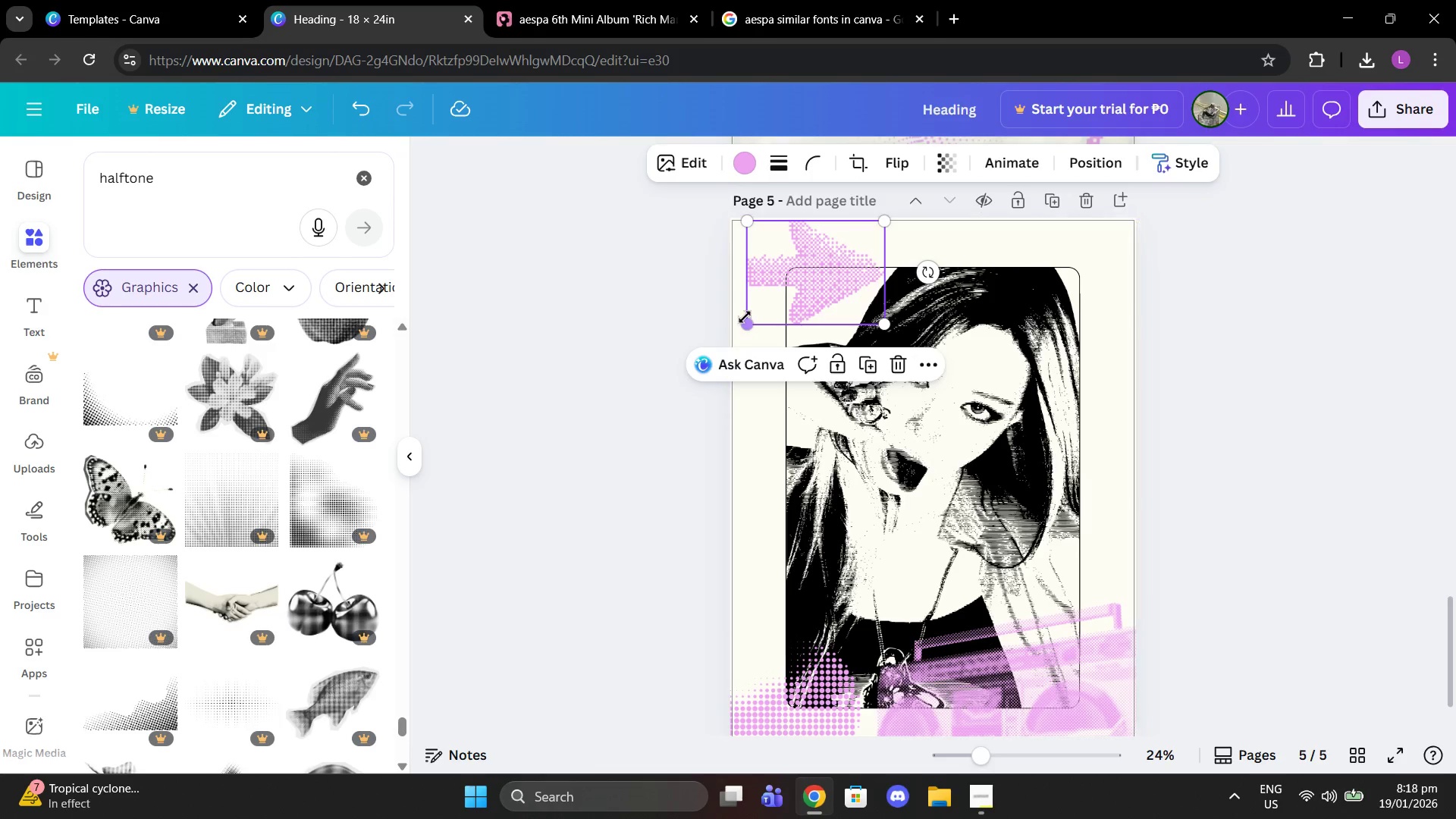 
left_click_drag(start_coordinate=[745, 317], to_coordinate=[730, 329])
 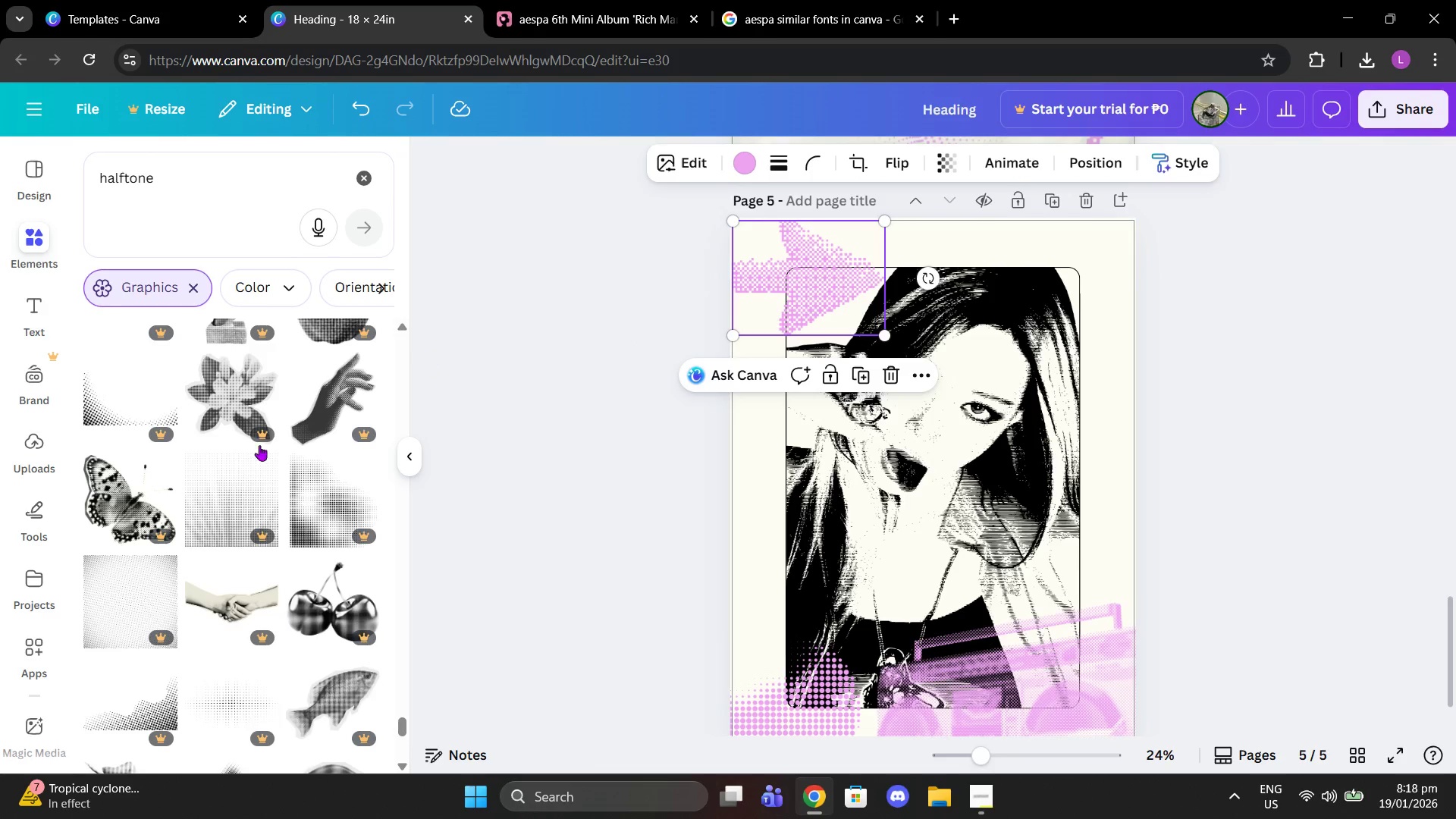 
scroll: coordinate [341, 530], scroll_direction: down, amount: 11.0
 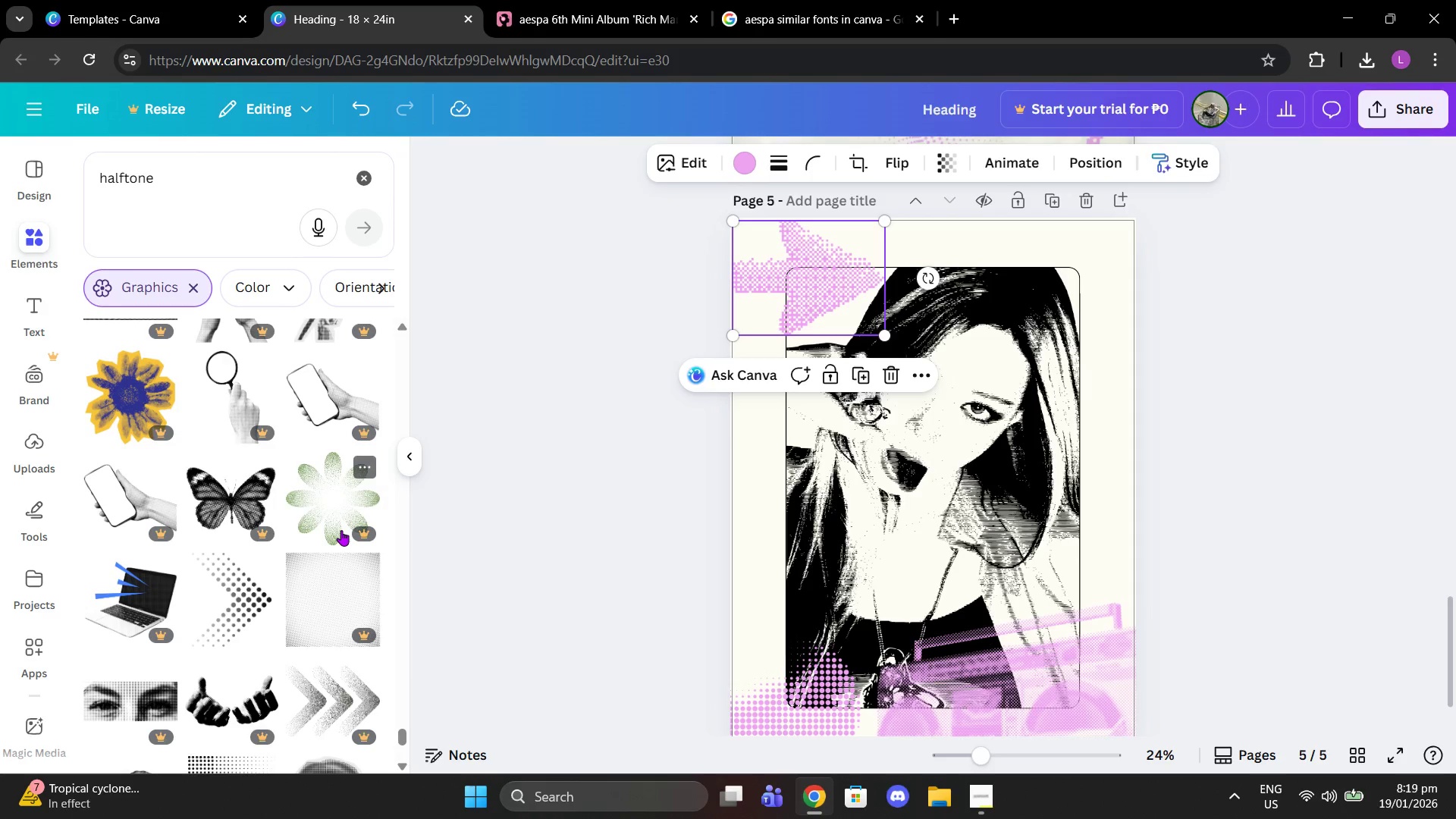 
left_click([234, 424])
 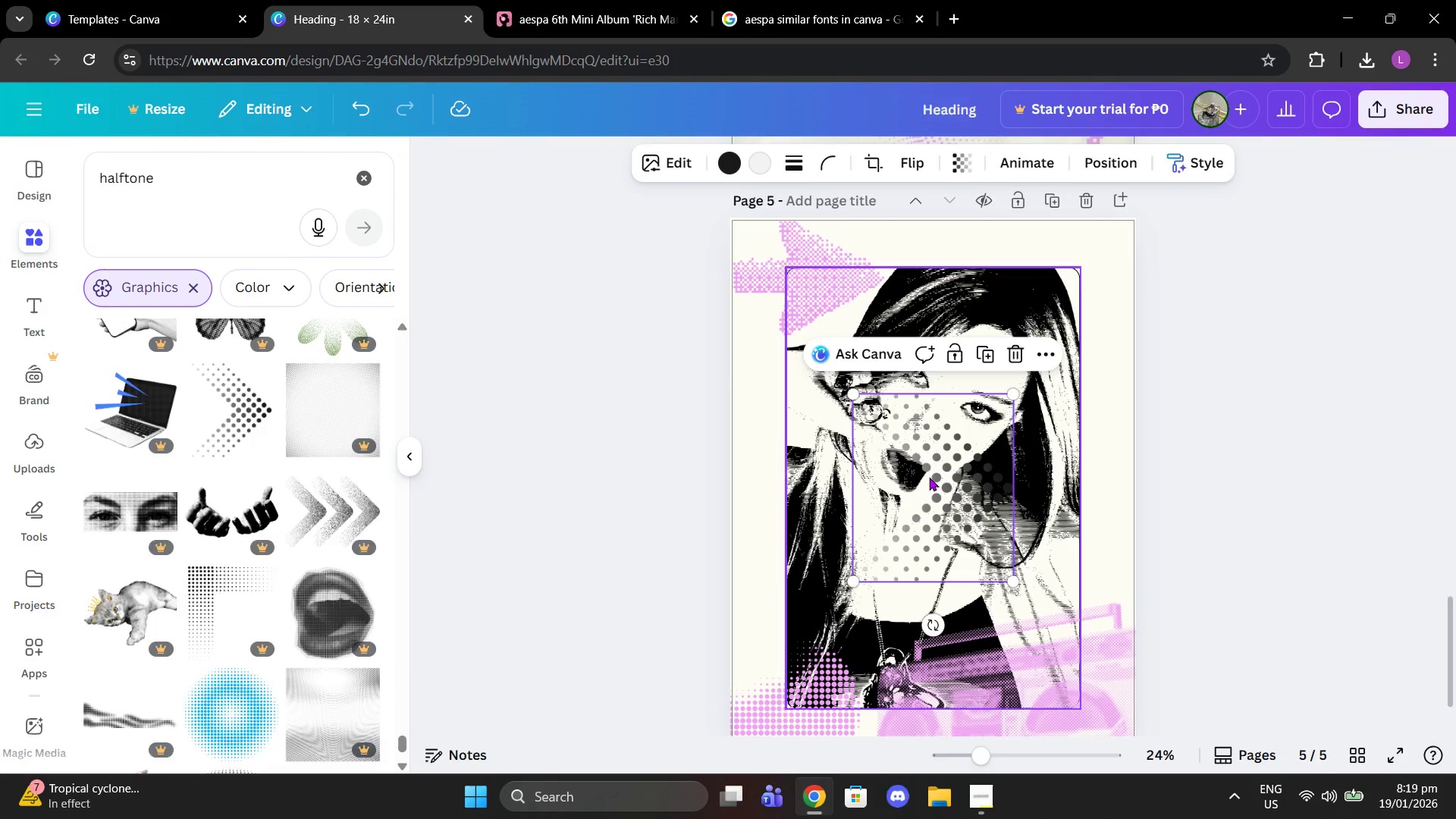 
left_click_drag(start_coordinate=[946, 522], to_coordinate=[1033, 334])
 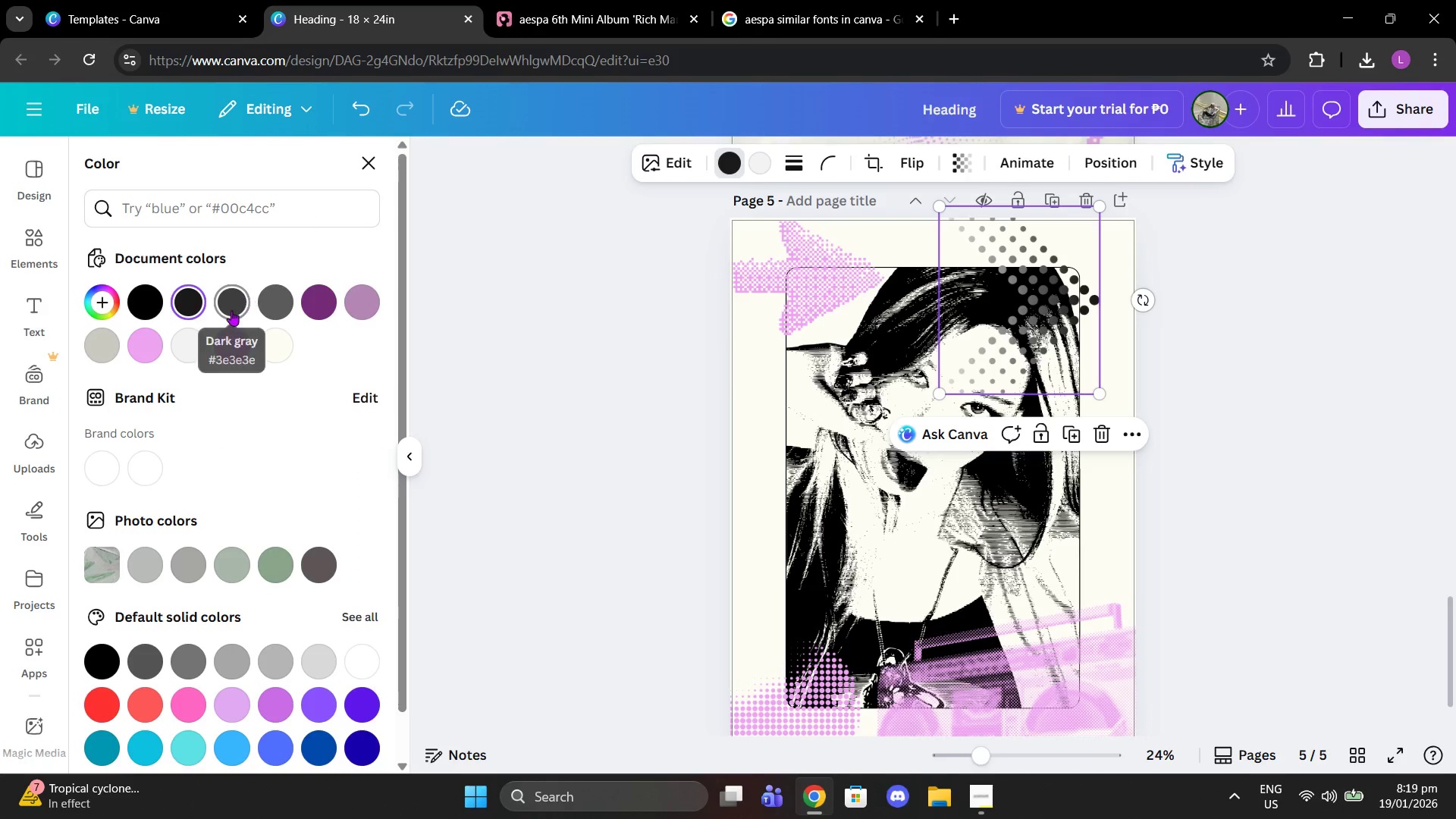 
left_click([143, 350])
 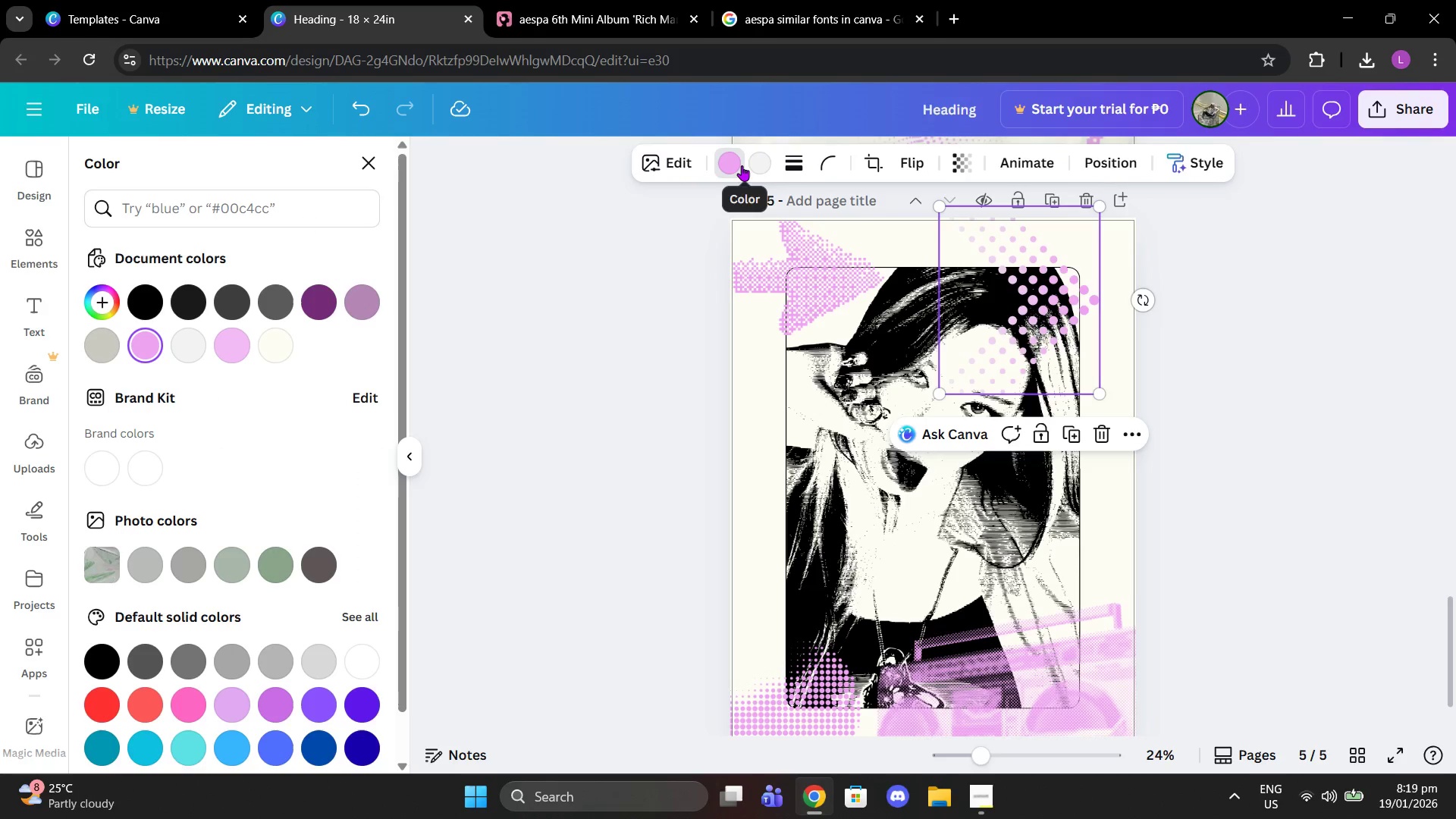 
left_click([752, 164])
 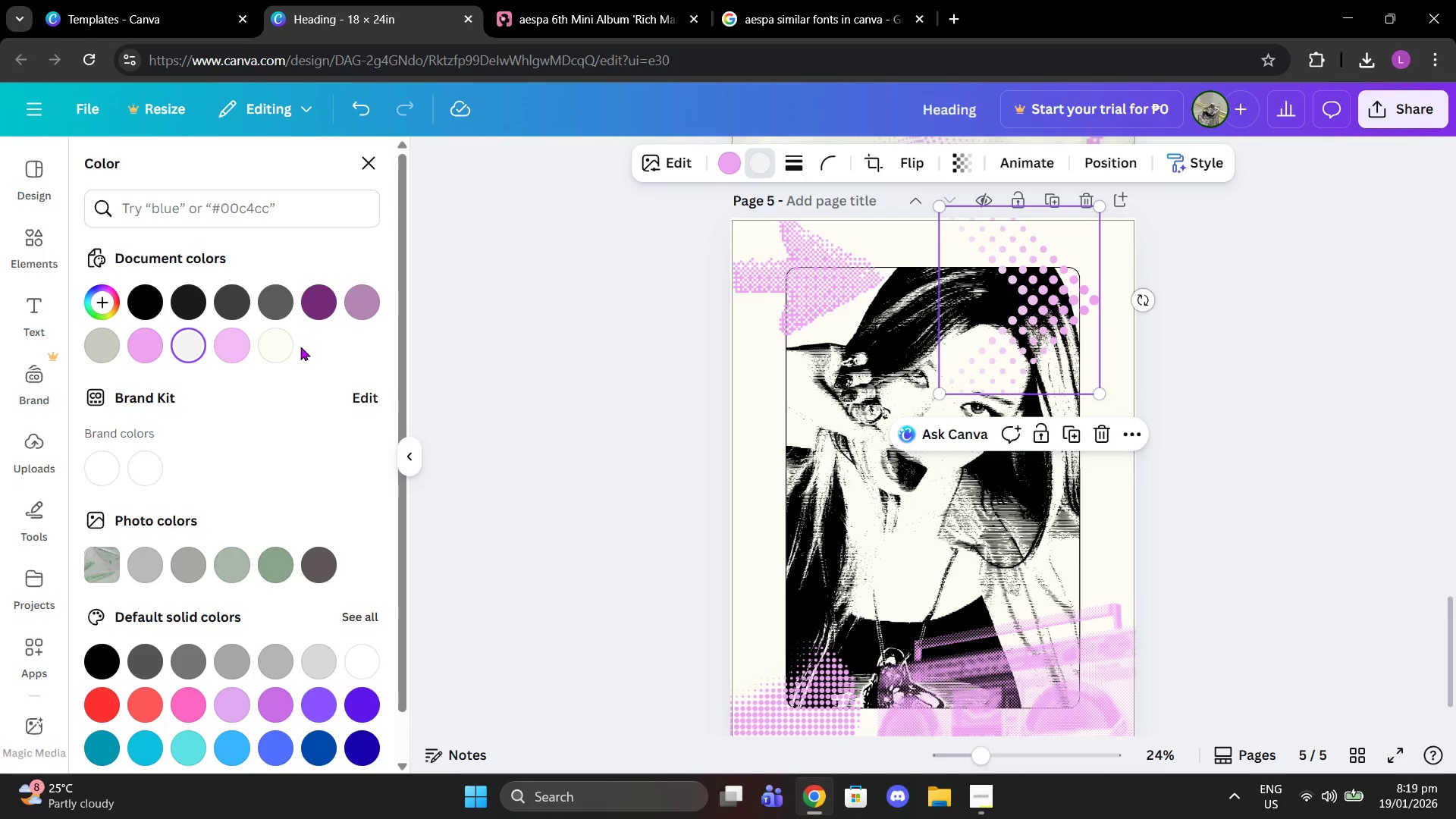 
double_click([228, 343])
 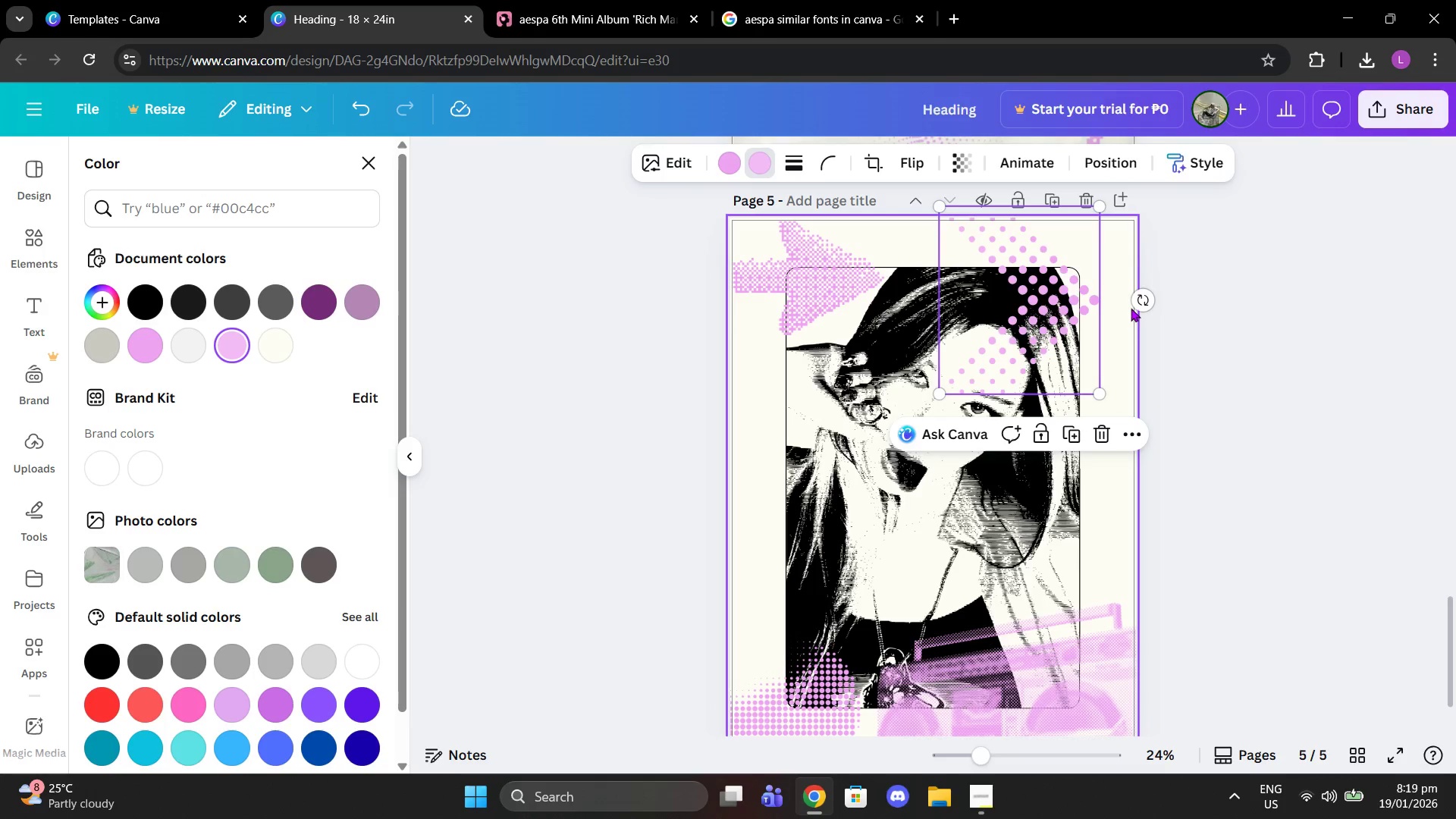 
left_click_drag(start_coordinate=[1137, 305], to_coordinate=[1101, 231])
 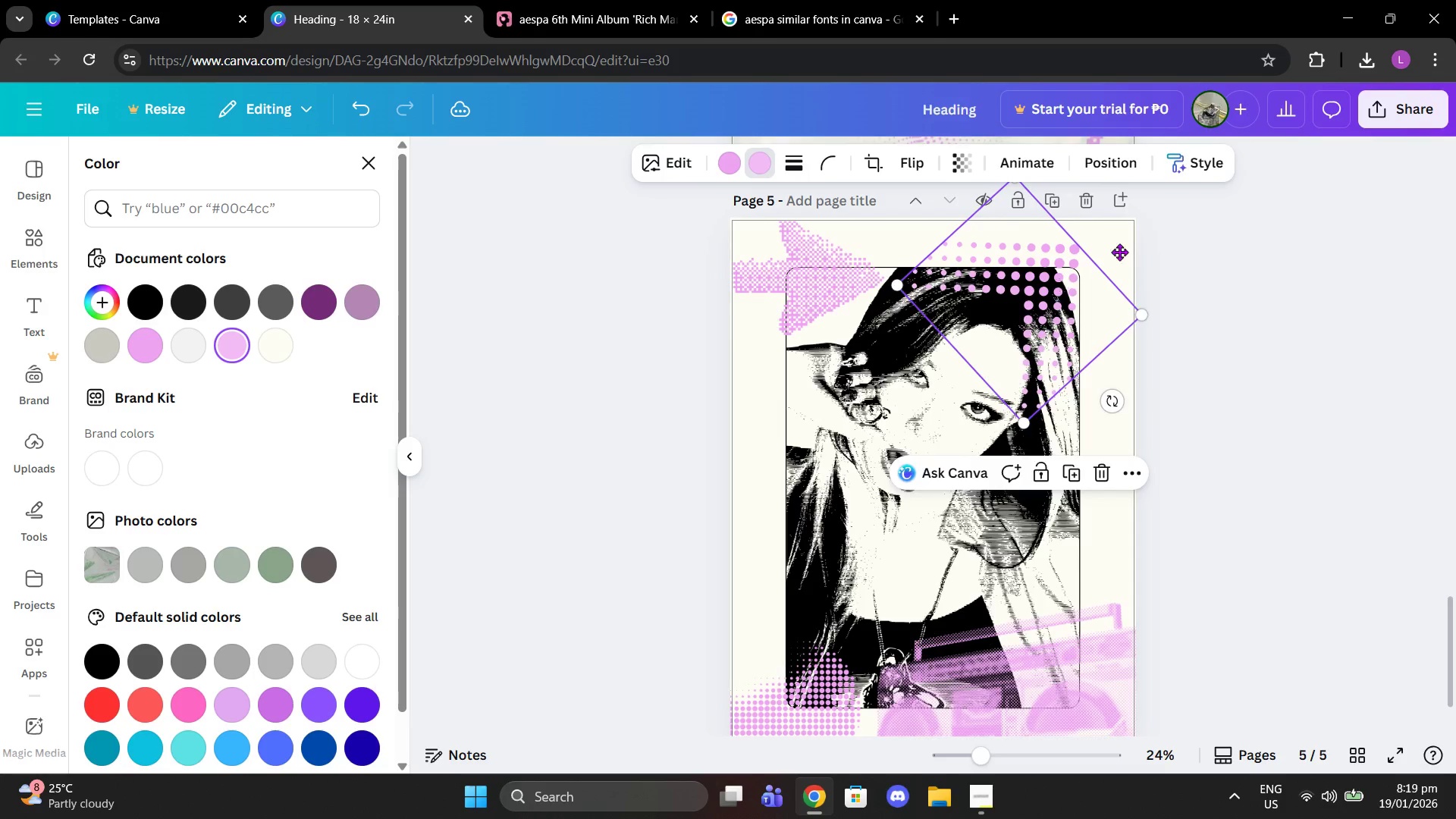 
left_click_drag(start_coordinate=[1059, 278], to_coordinate=[1112, 253])
 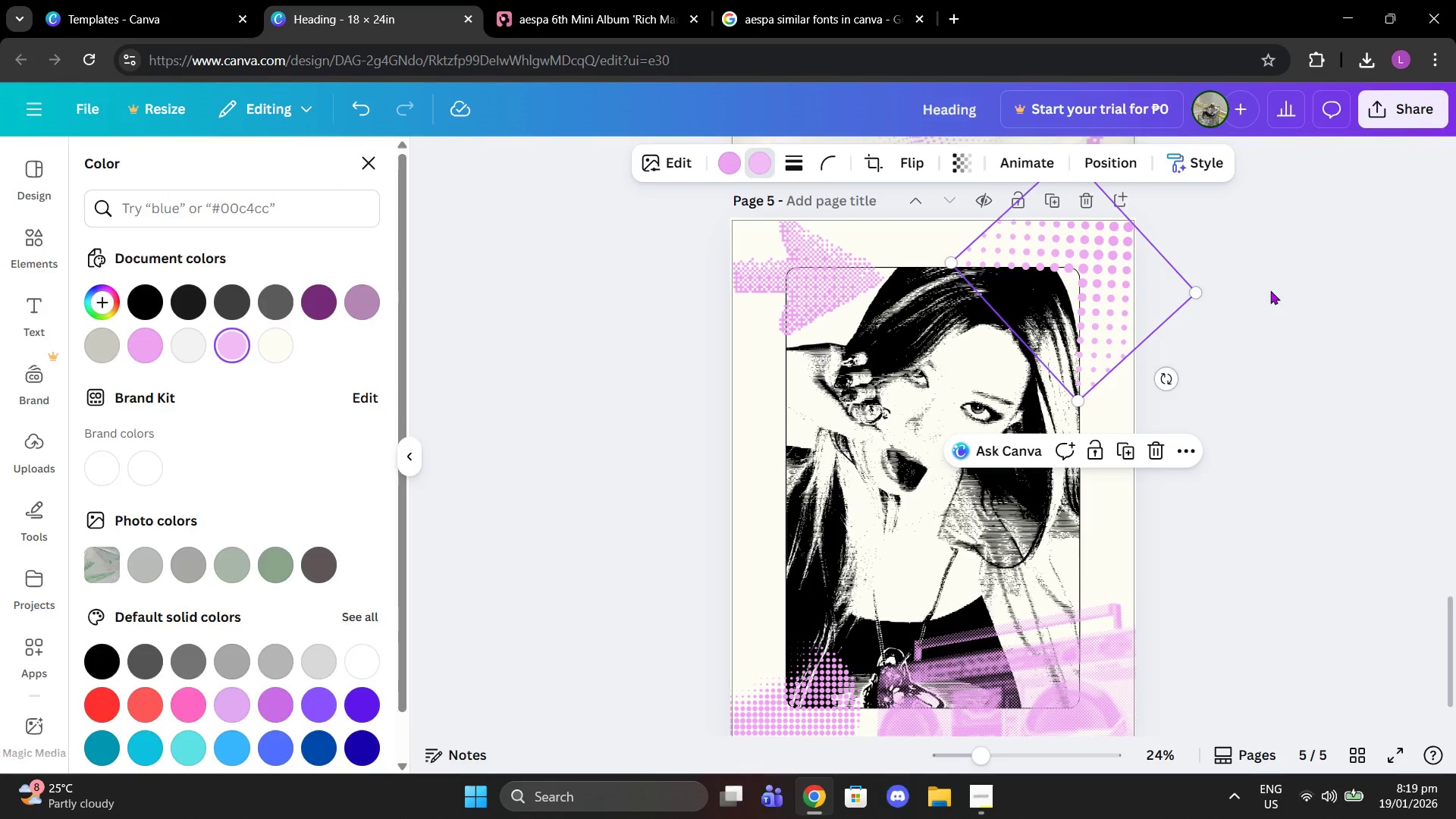 
left_click([1270, 290])
 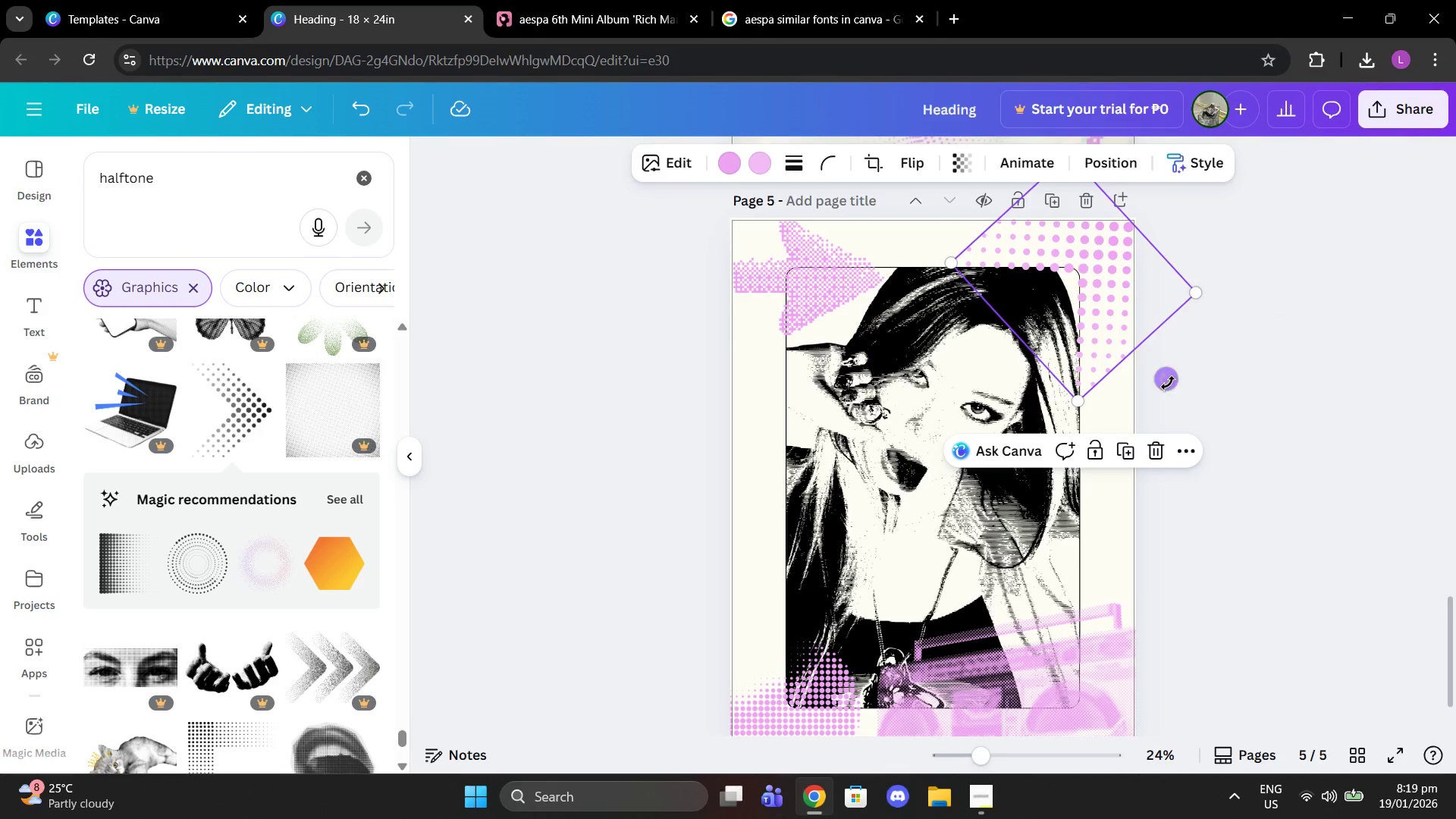 
left_click_drag(start_coordinate=[1168, 383], to_coordinate=[1166, 377])
 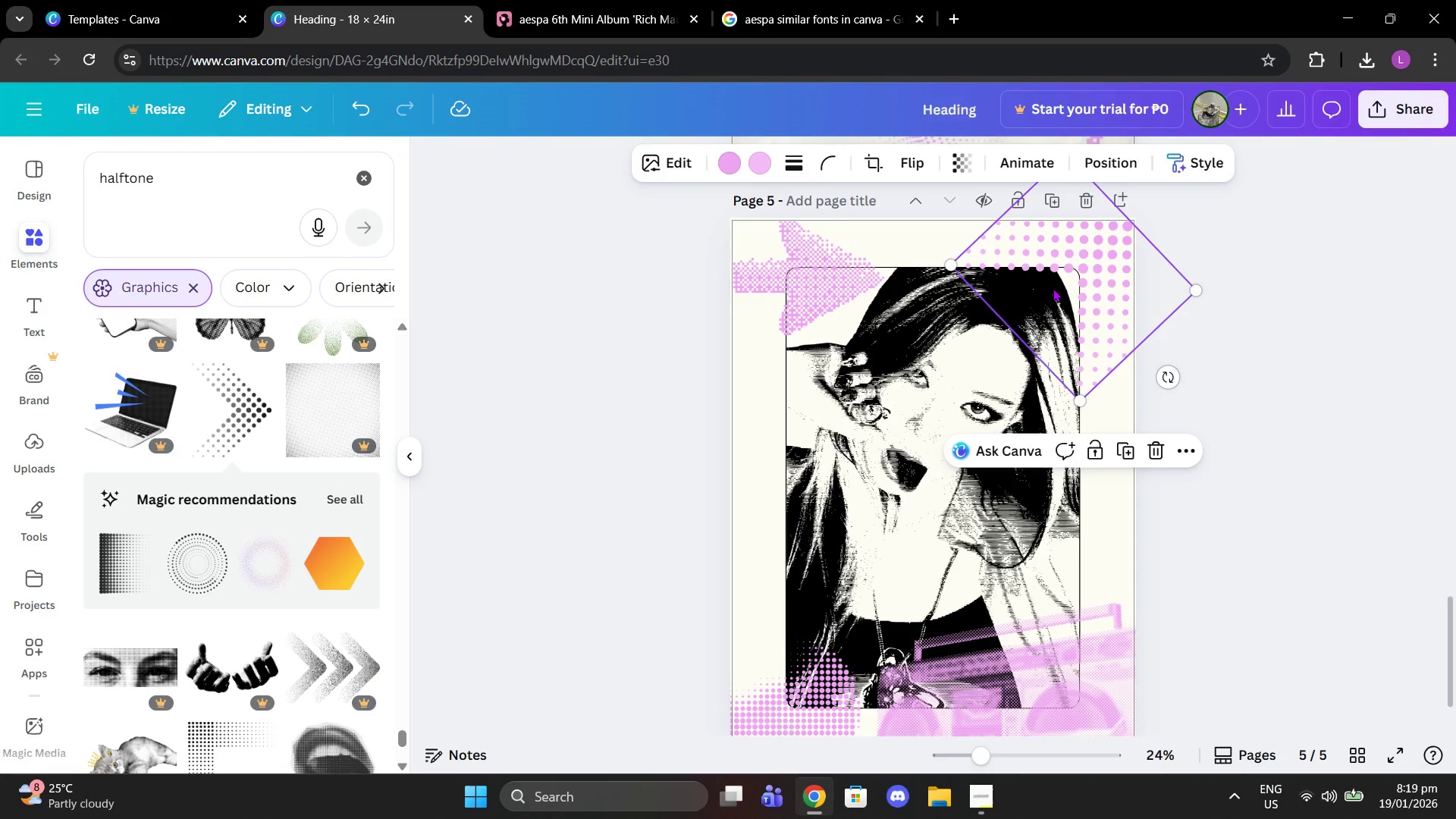 
left_click([1053, 288])
 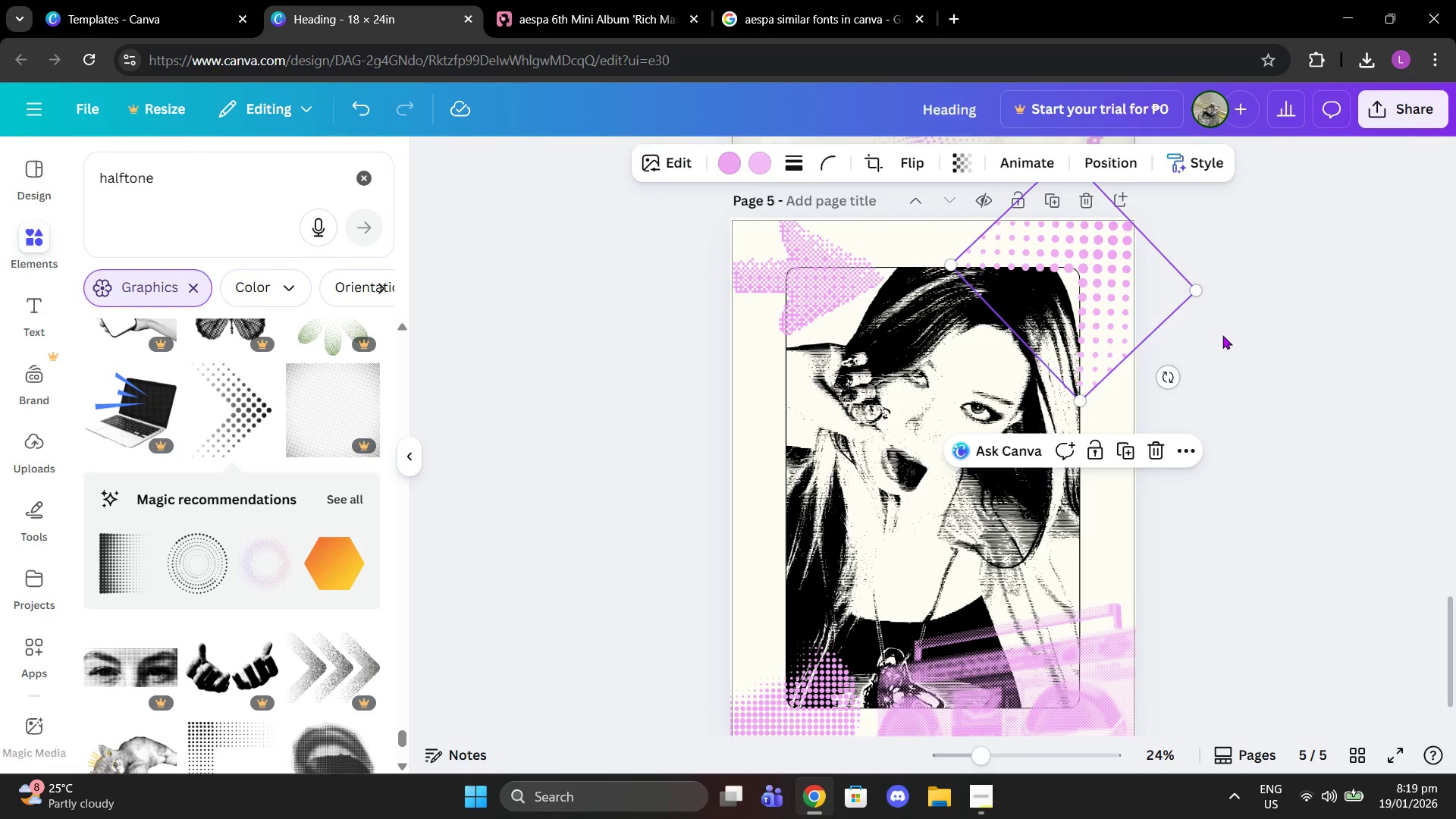 
left_click([1222, 335])
 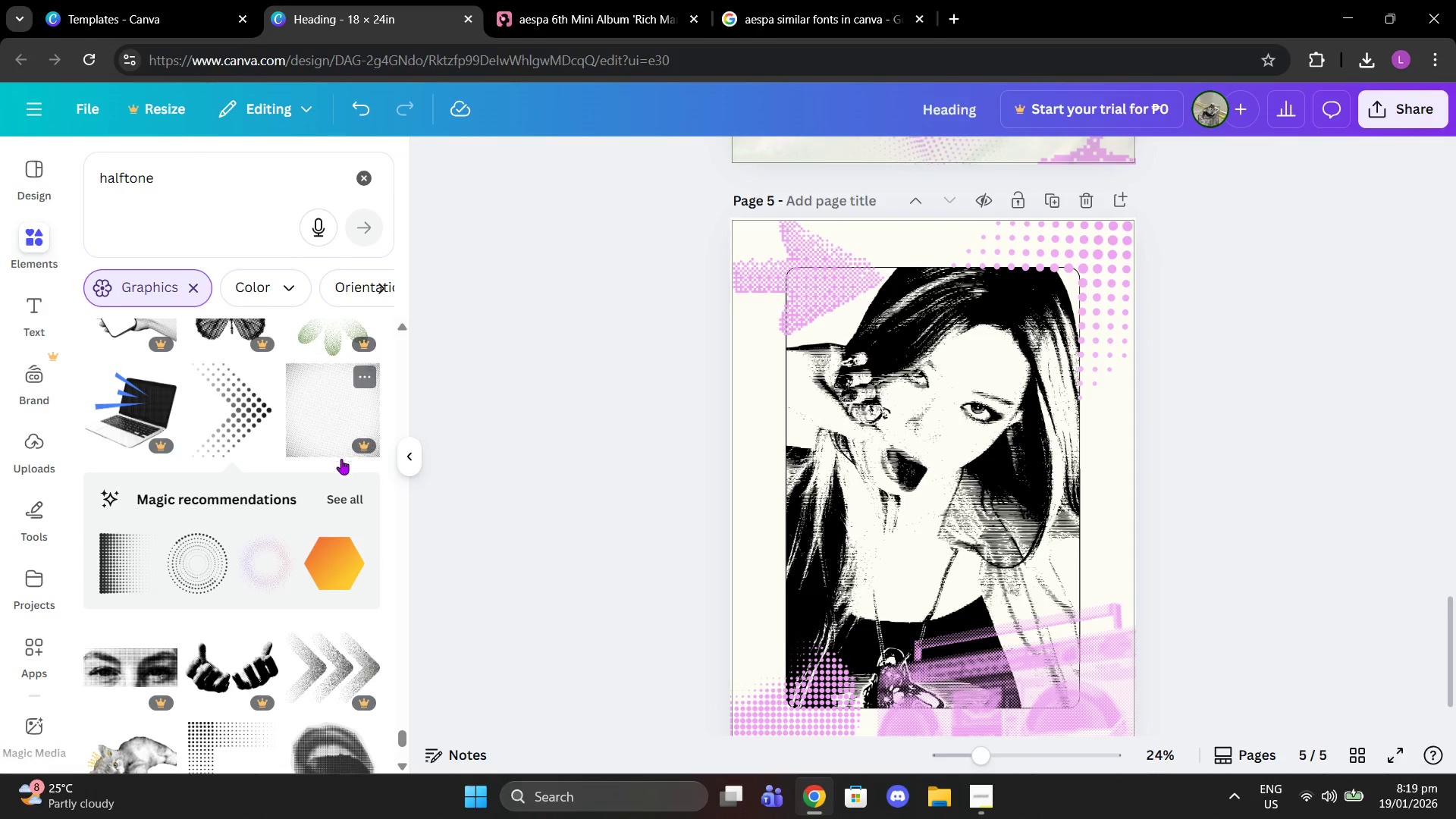 
scroll: coordinate [242, 482], scroll_direction: down, amount: 5.0
 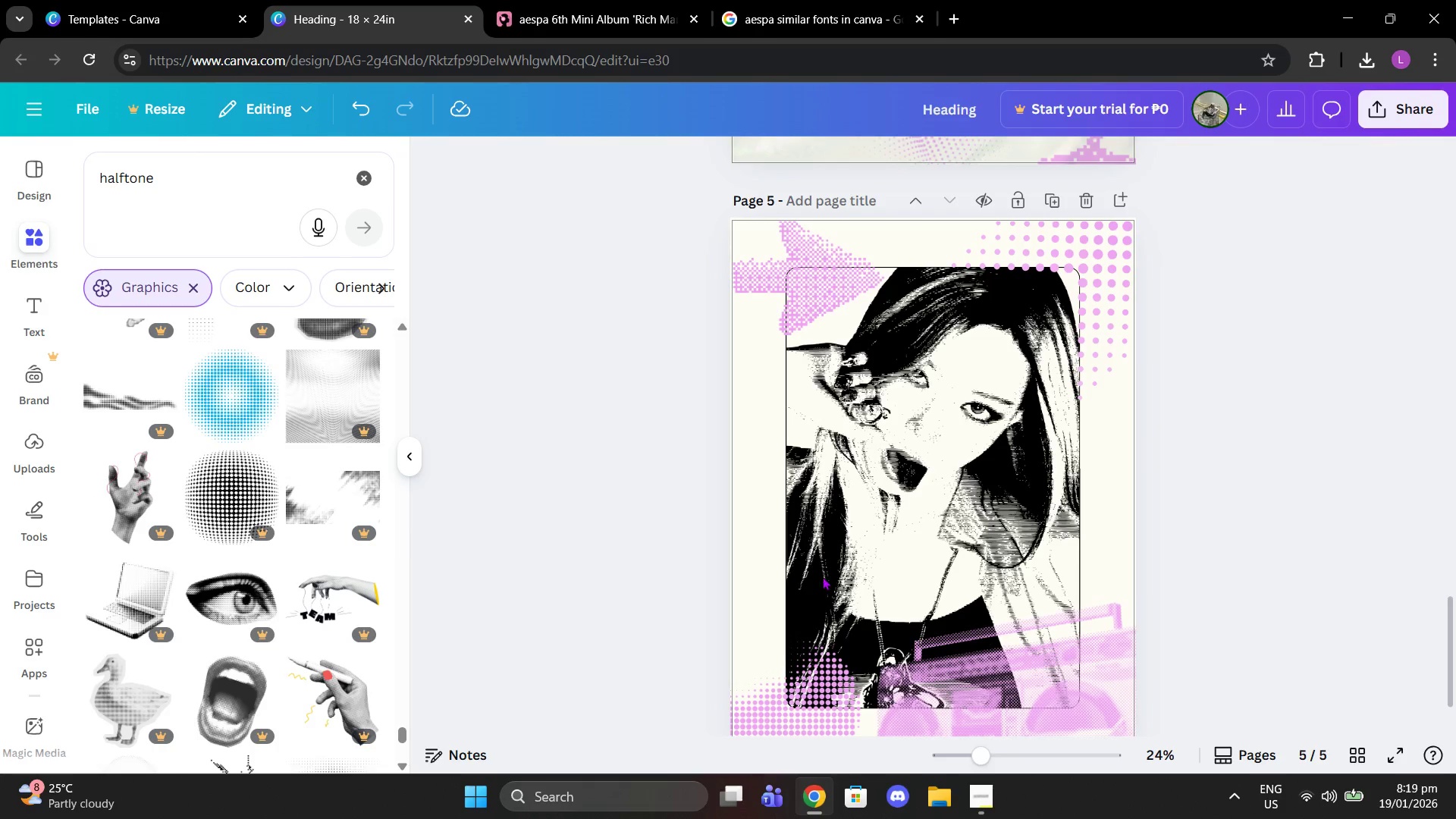 
left_click_drag(start_coordinate=[1051, 592], to_coordinate=[1050, 604])
 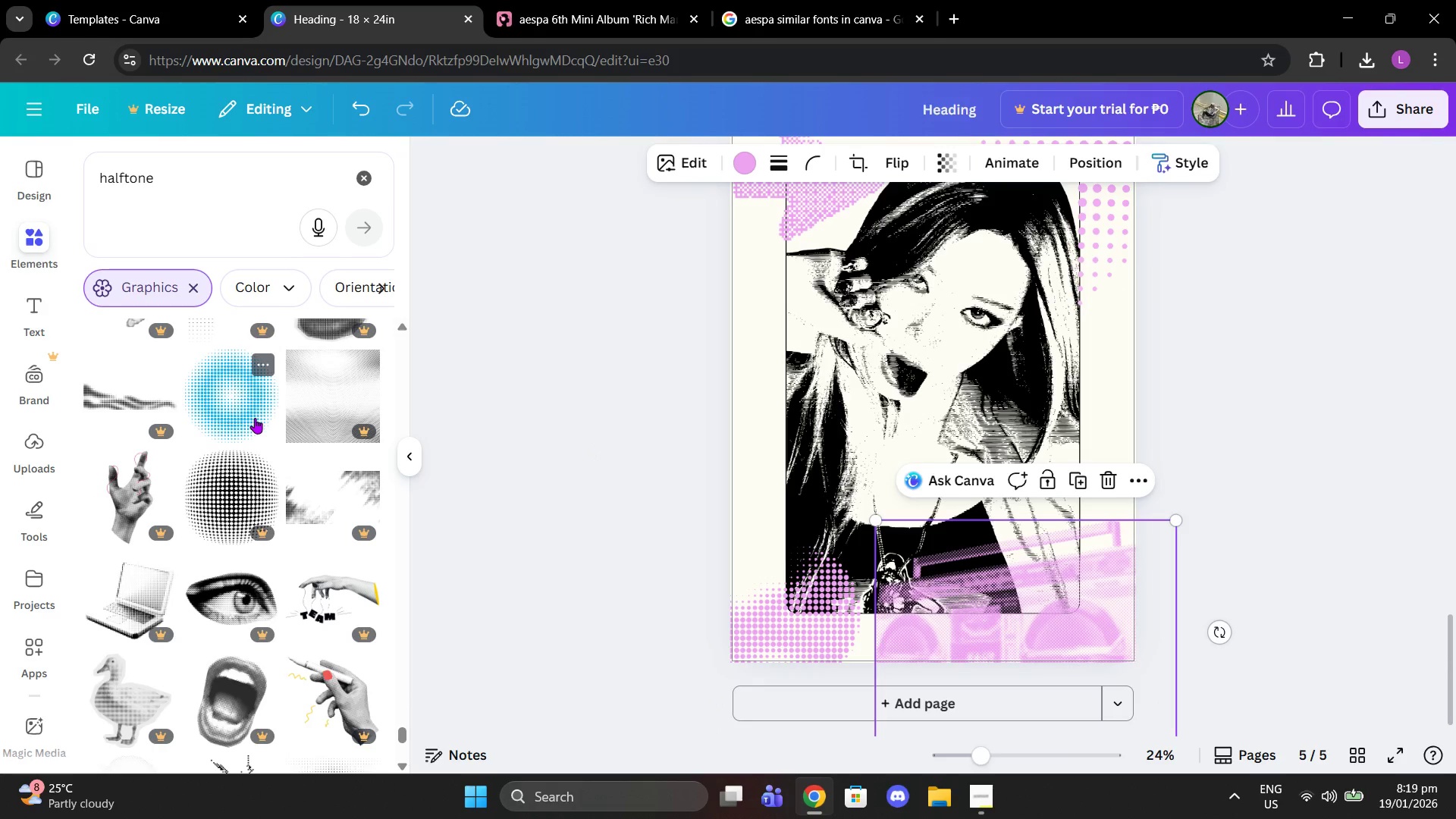 
scroll: coordinate [1055, 601], scroll_direction: down, amount: 2.0
 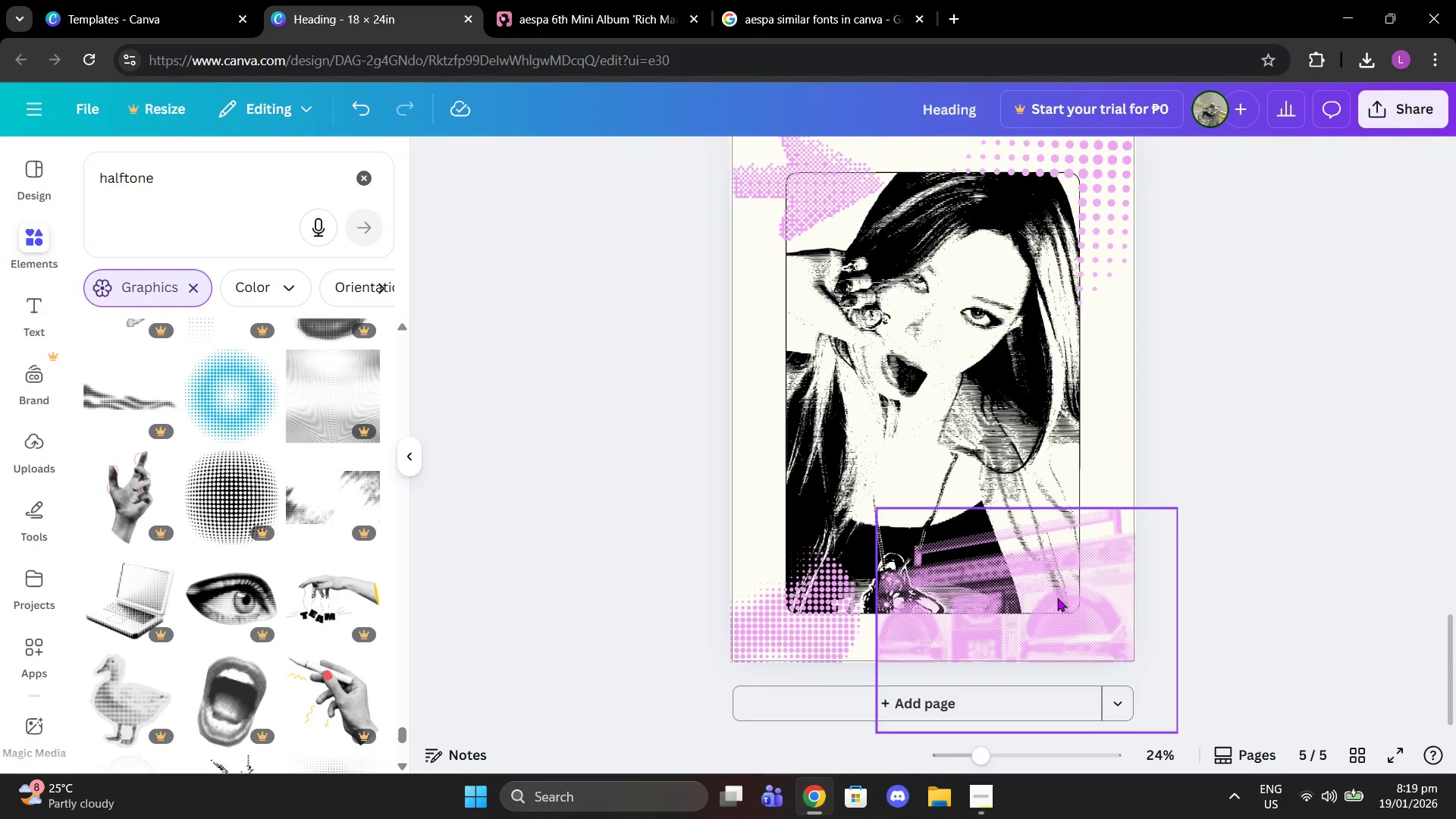 
left_click([255, 418])
 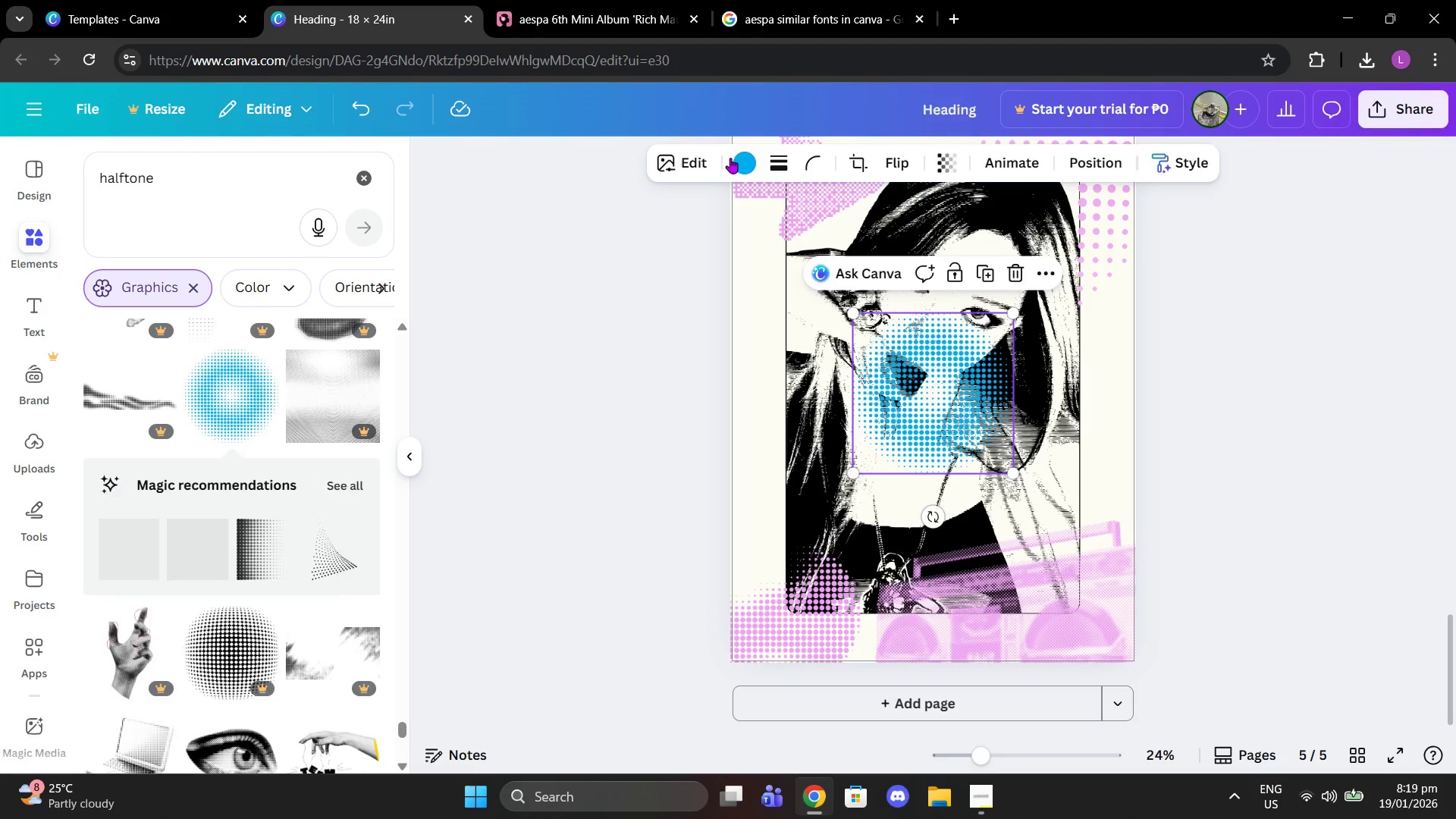 
left_click([730, 165])
 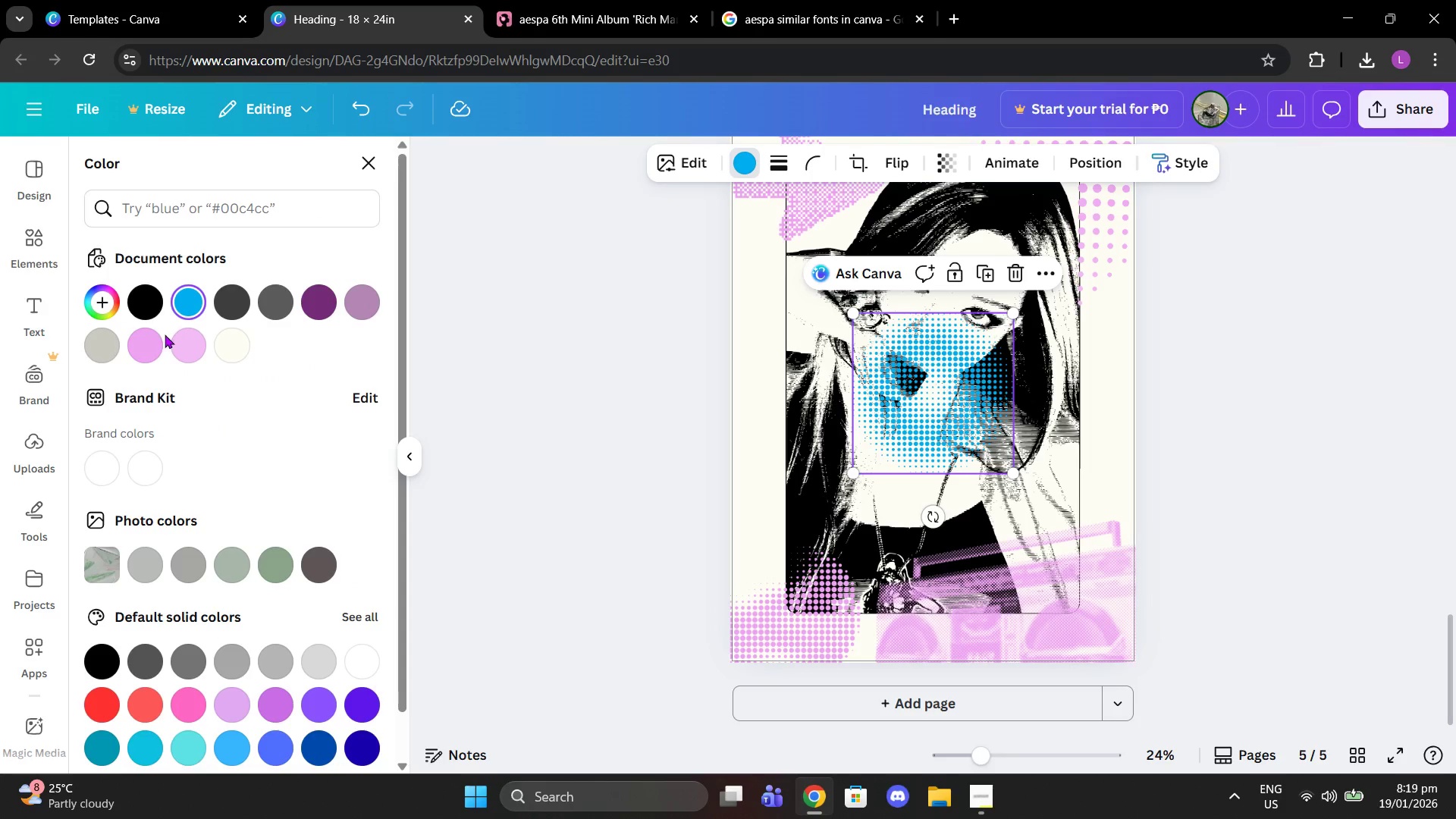 
left_click([177, 342])
 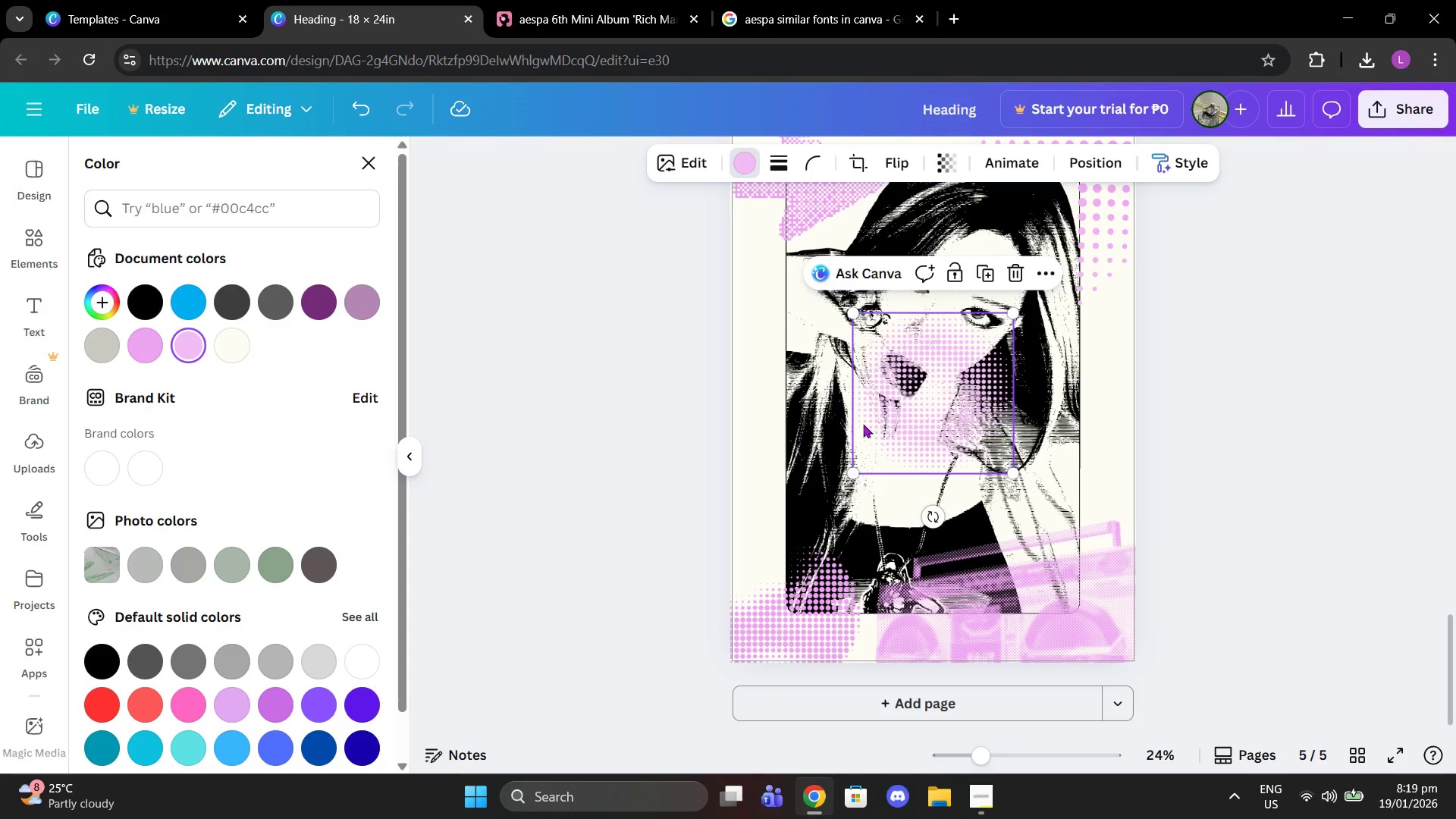 
left_click_drag(start_coordinate=[959, 419], to_coordinate=[748, 416])
 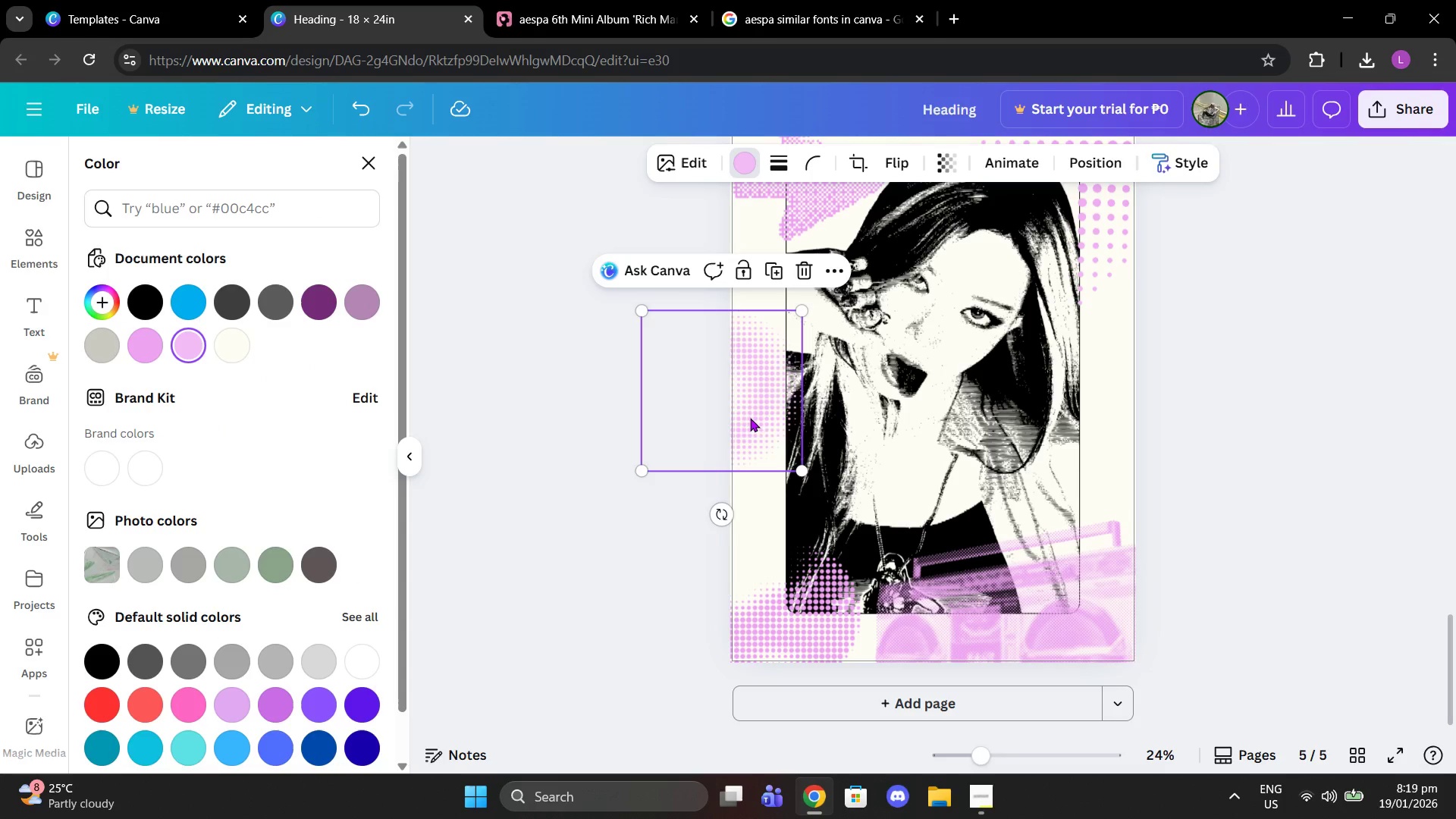 
left_click_drag(start_coordinate=[748, 416], to_coordinate=[770, 438])
 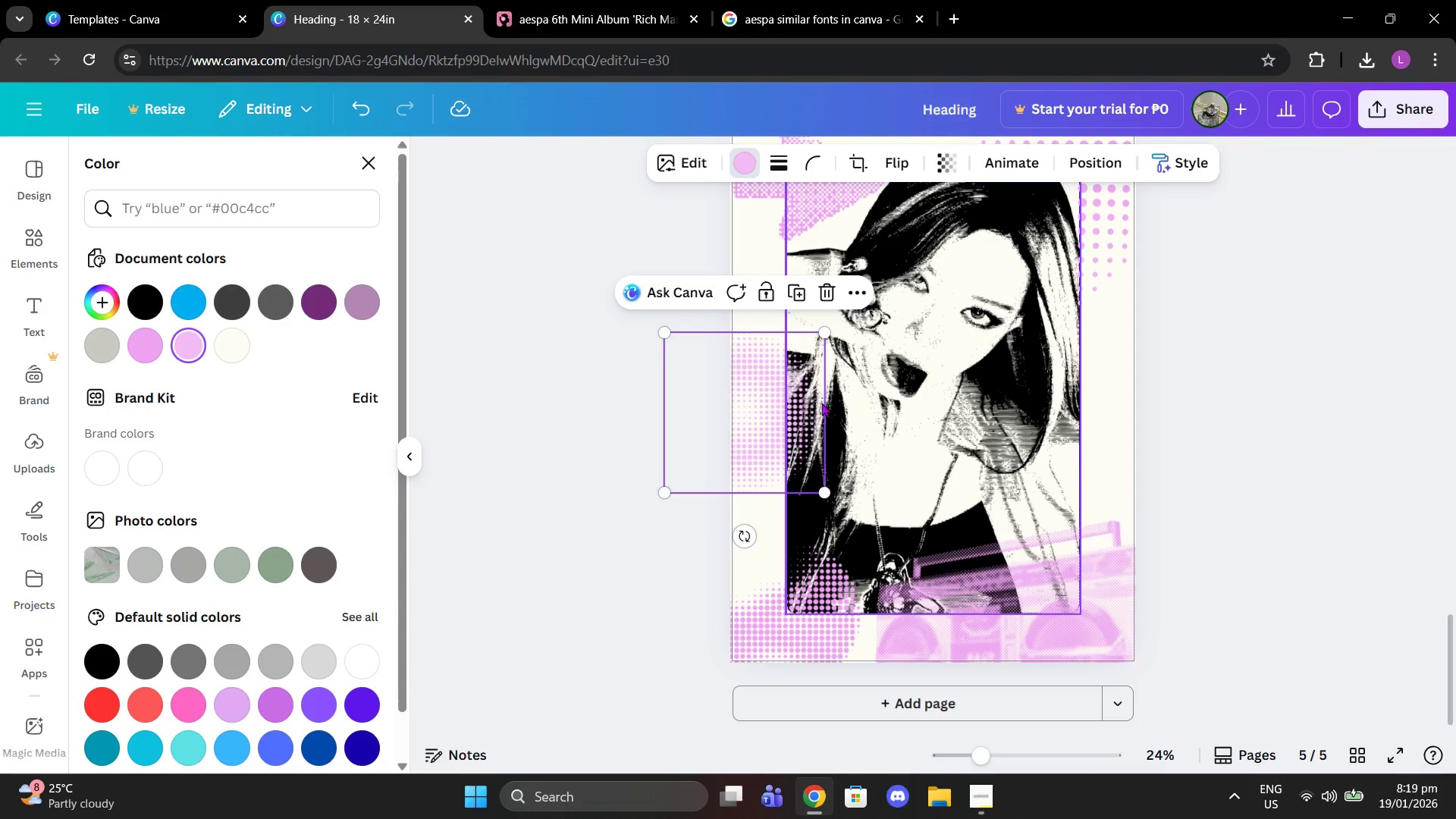 
left_click_drag(start_coordinate=[807, 407], to_coordinate=[802, 254])
 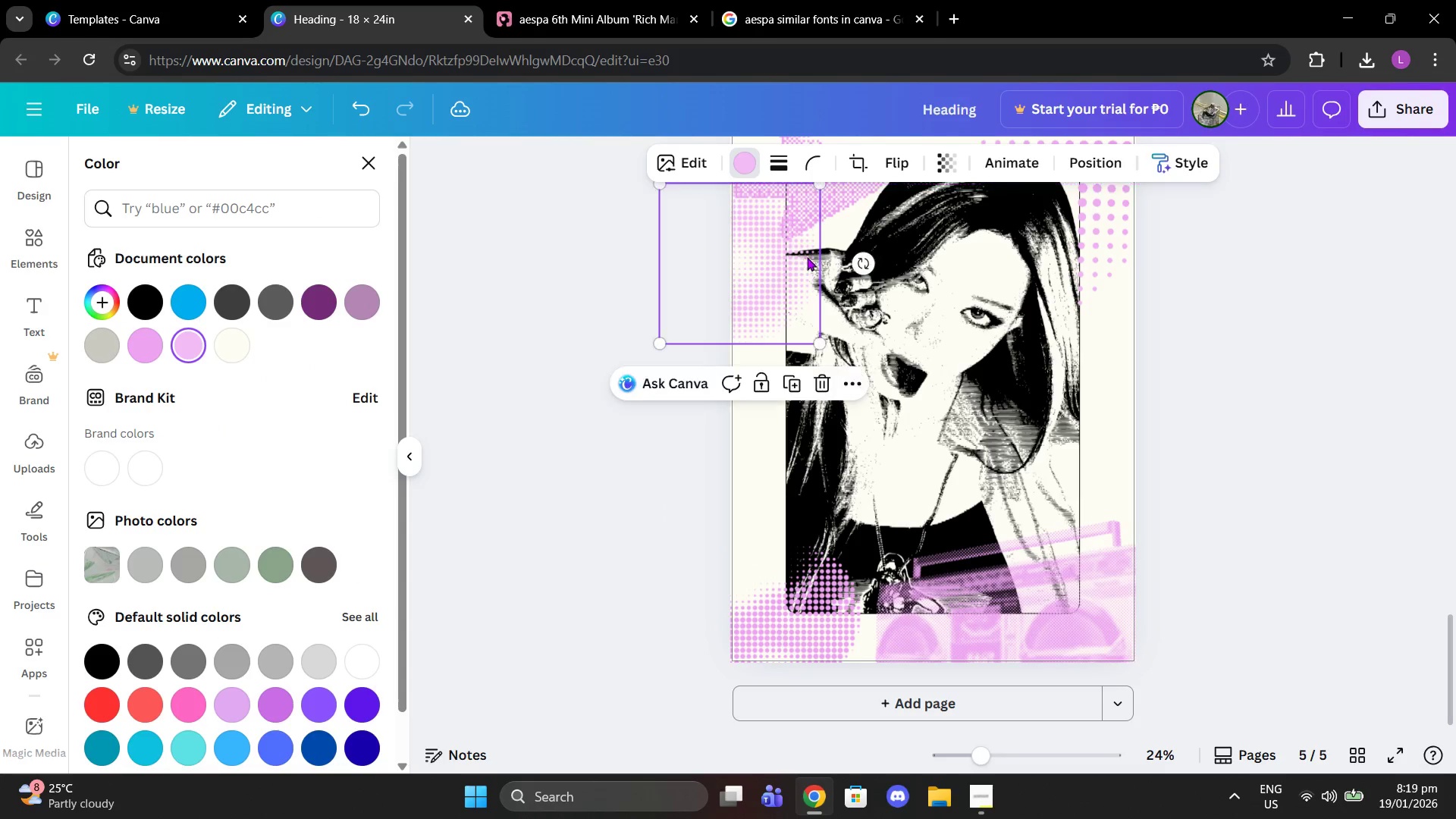 
scroll: coordinate [807, 257], scroll_direction: up, amount: 2.0
 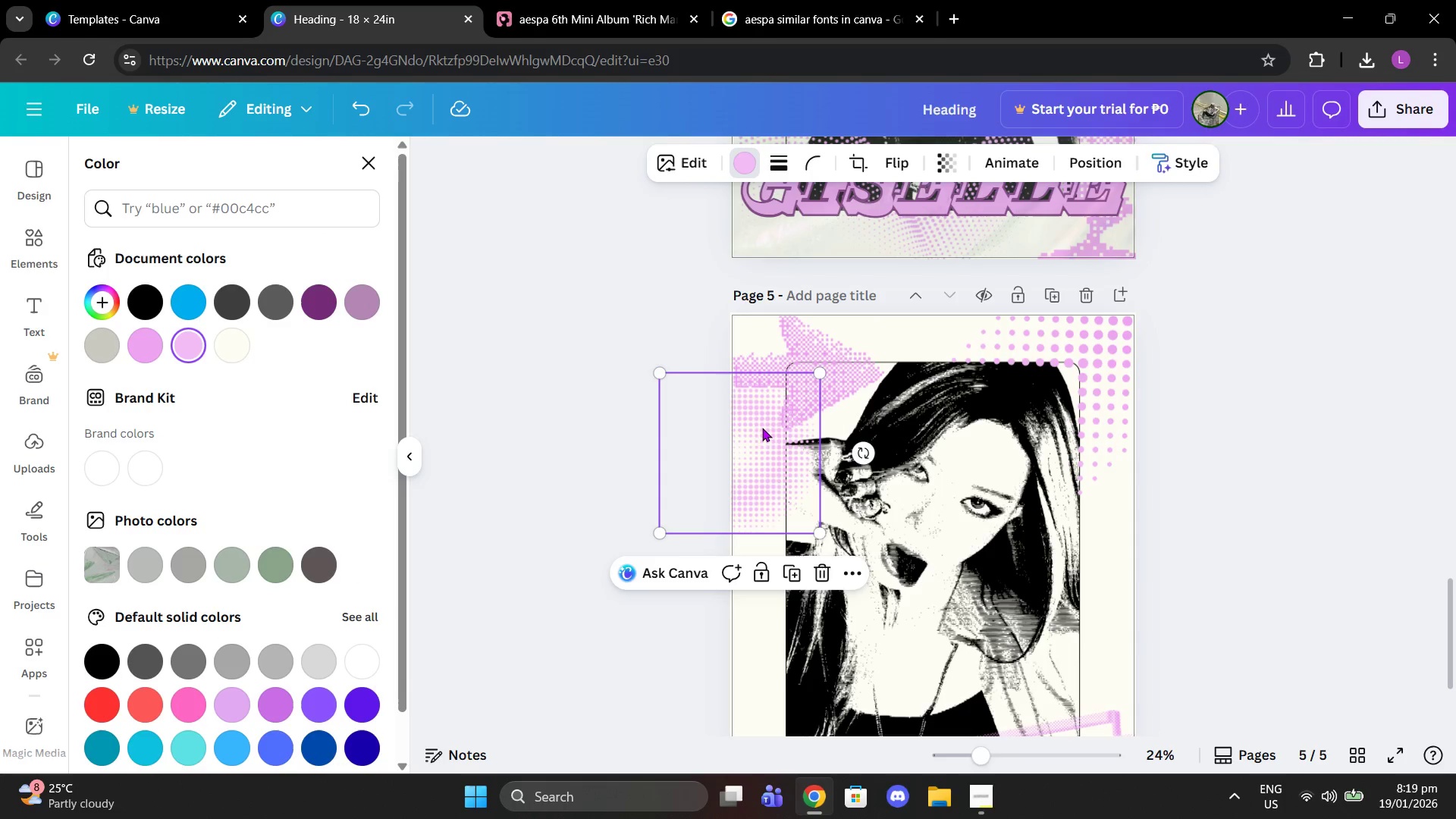 
left_click_drag(start_coordinate=[763, 434], to_coordinate=[749, 370])
 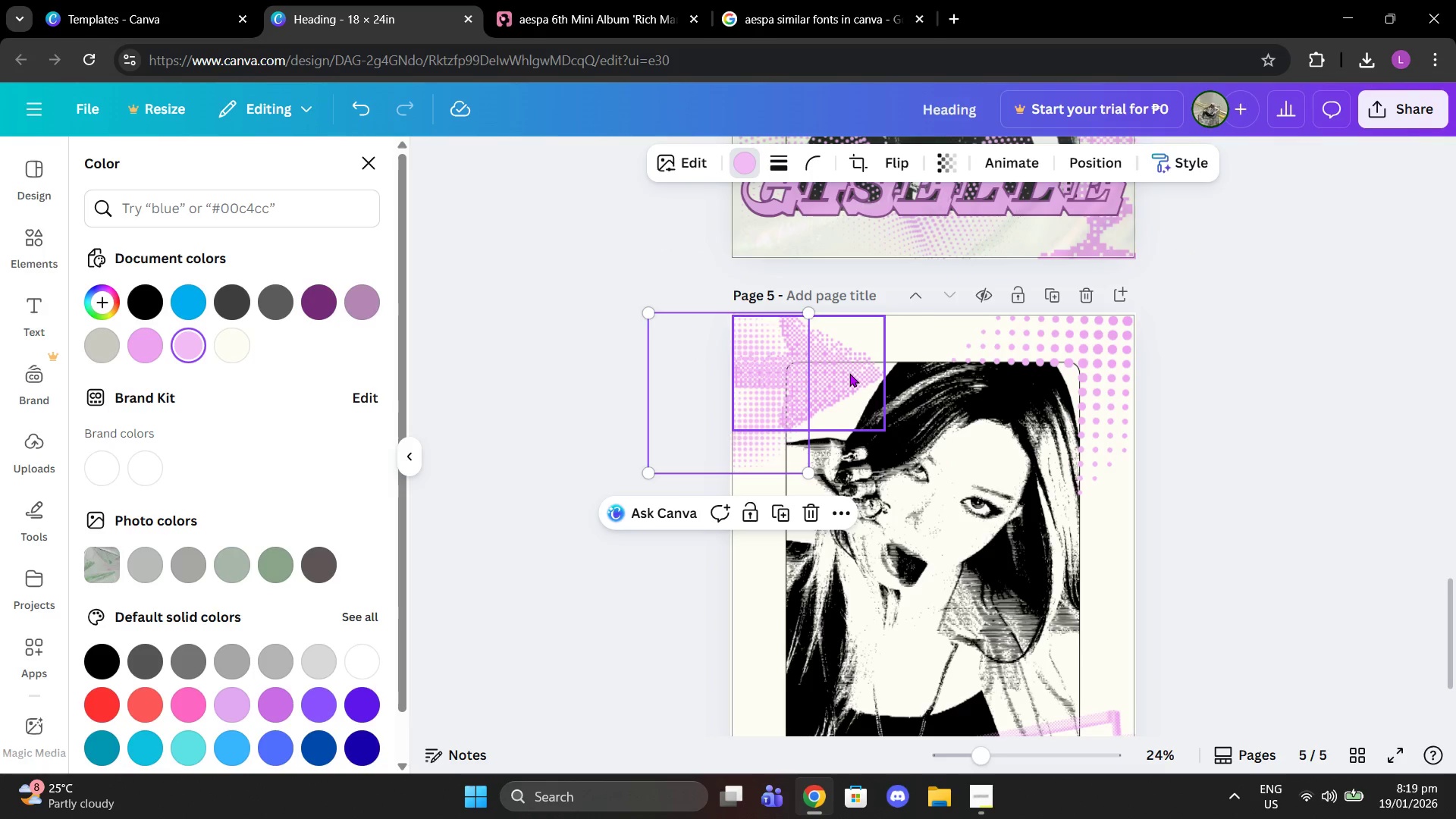 
left_click_drag(start_coordinate=[849, 373], to_coordinate=[882, 359])
 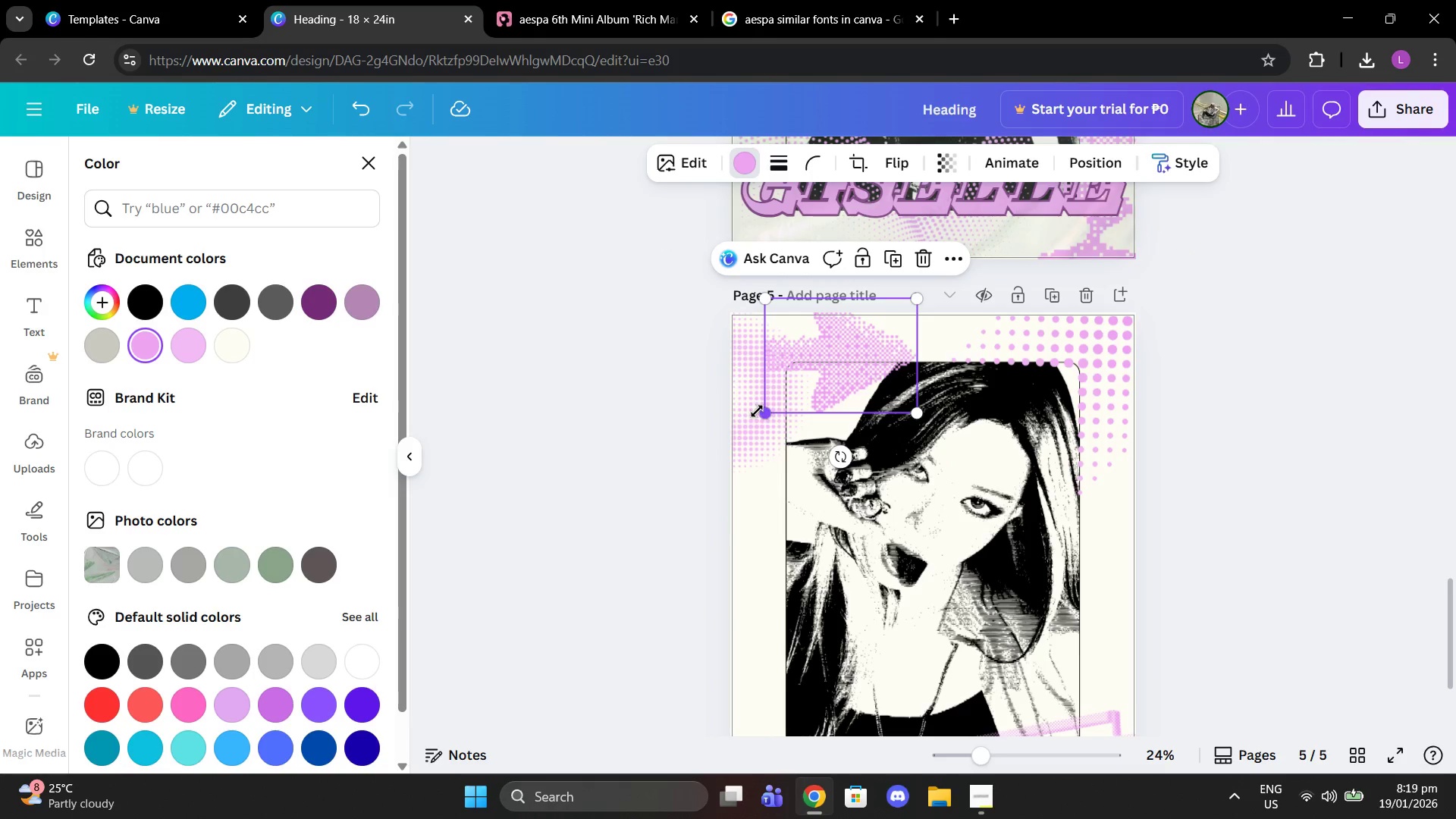 
left_click_drag(start_coordinate=[757, 411], to_coordinate=[761, 431])
 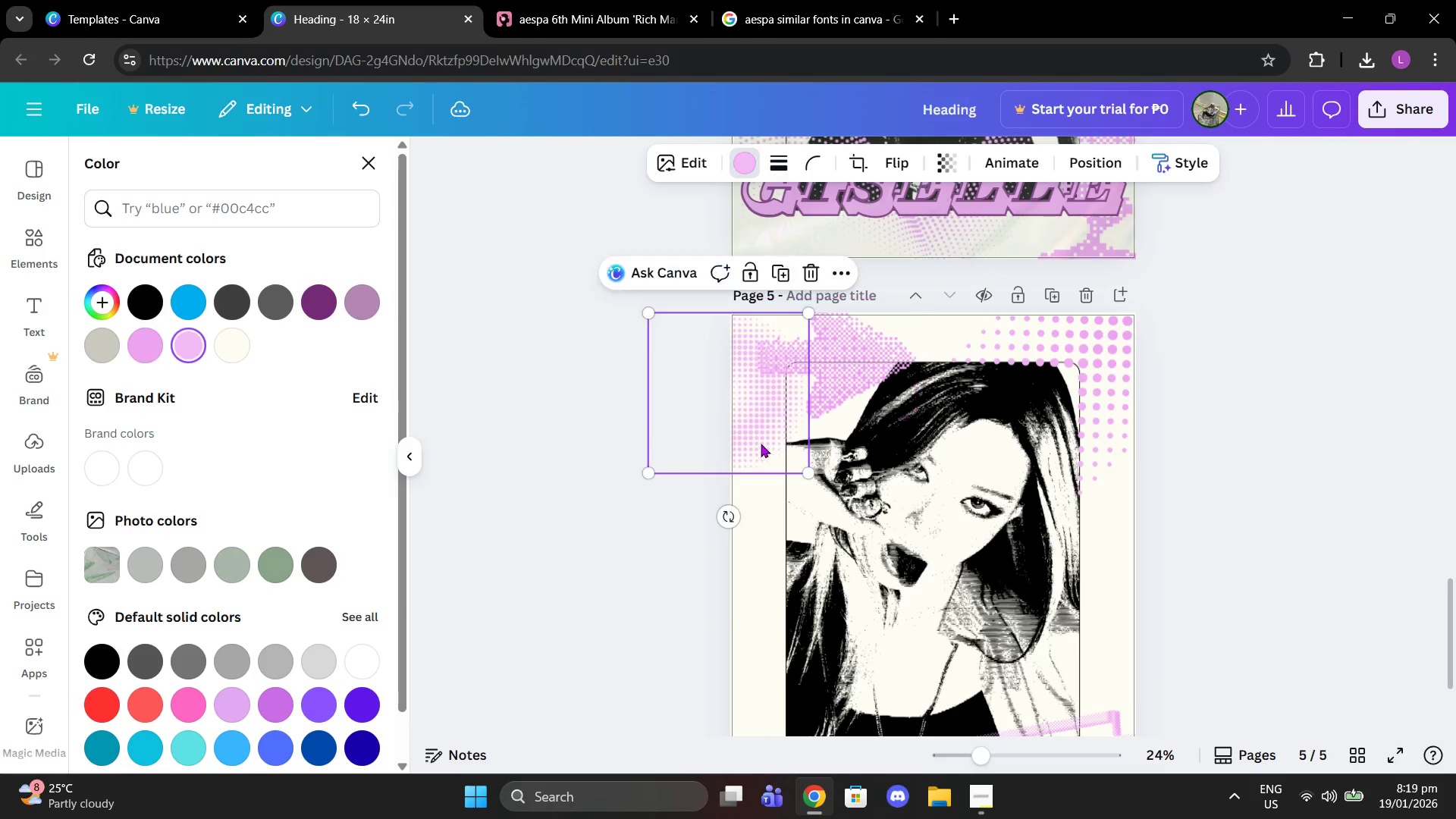 
left_click([761, 444])
 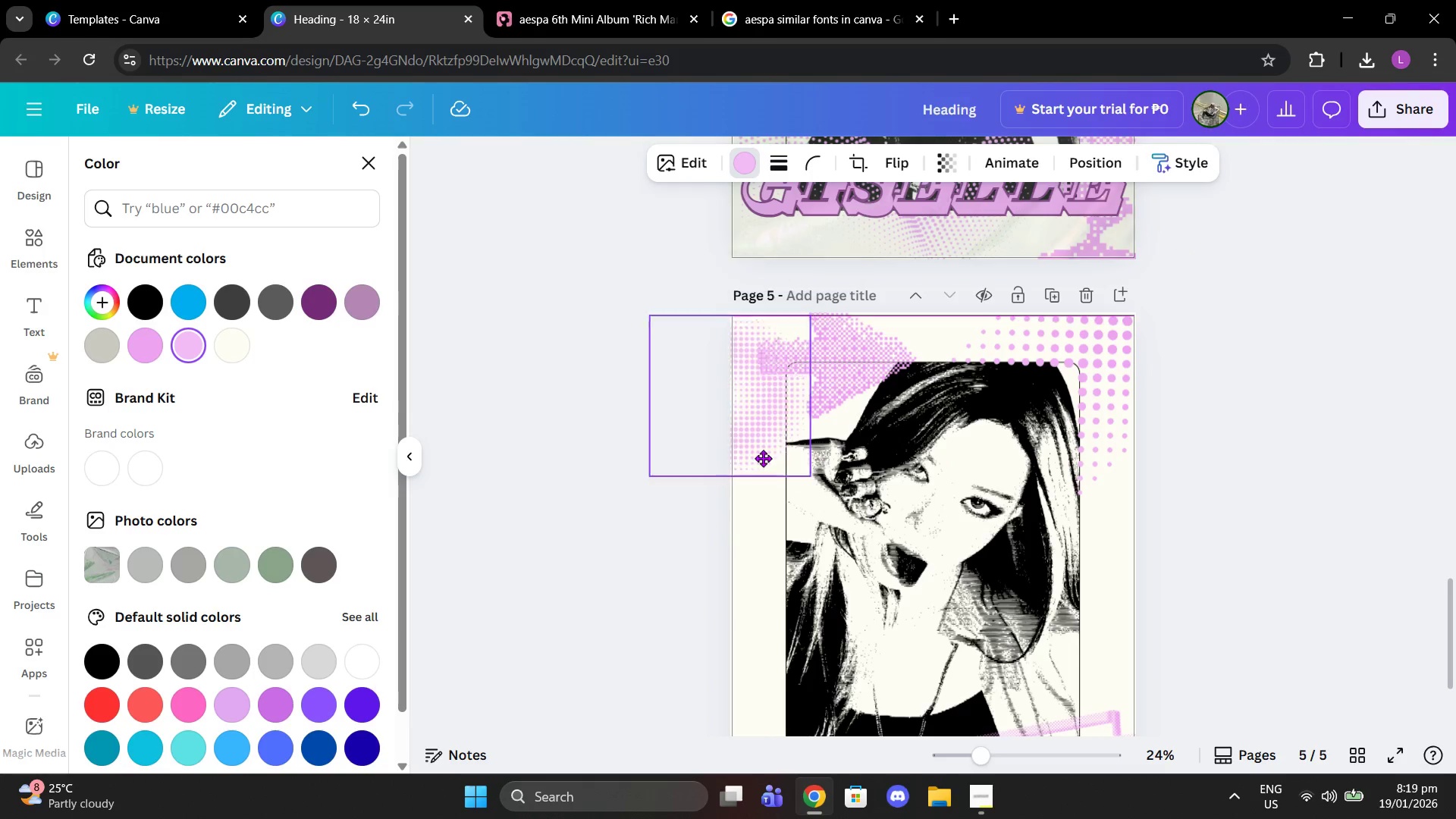 
left_click_drag(start_coordinate=[761, 444], to_coordinate=[794, 445])
 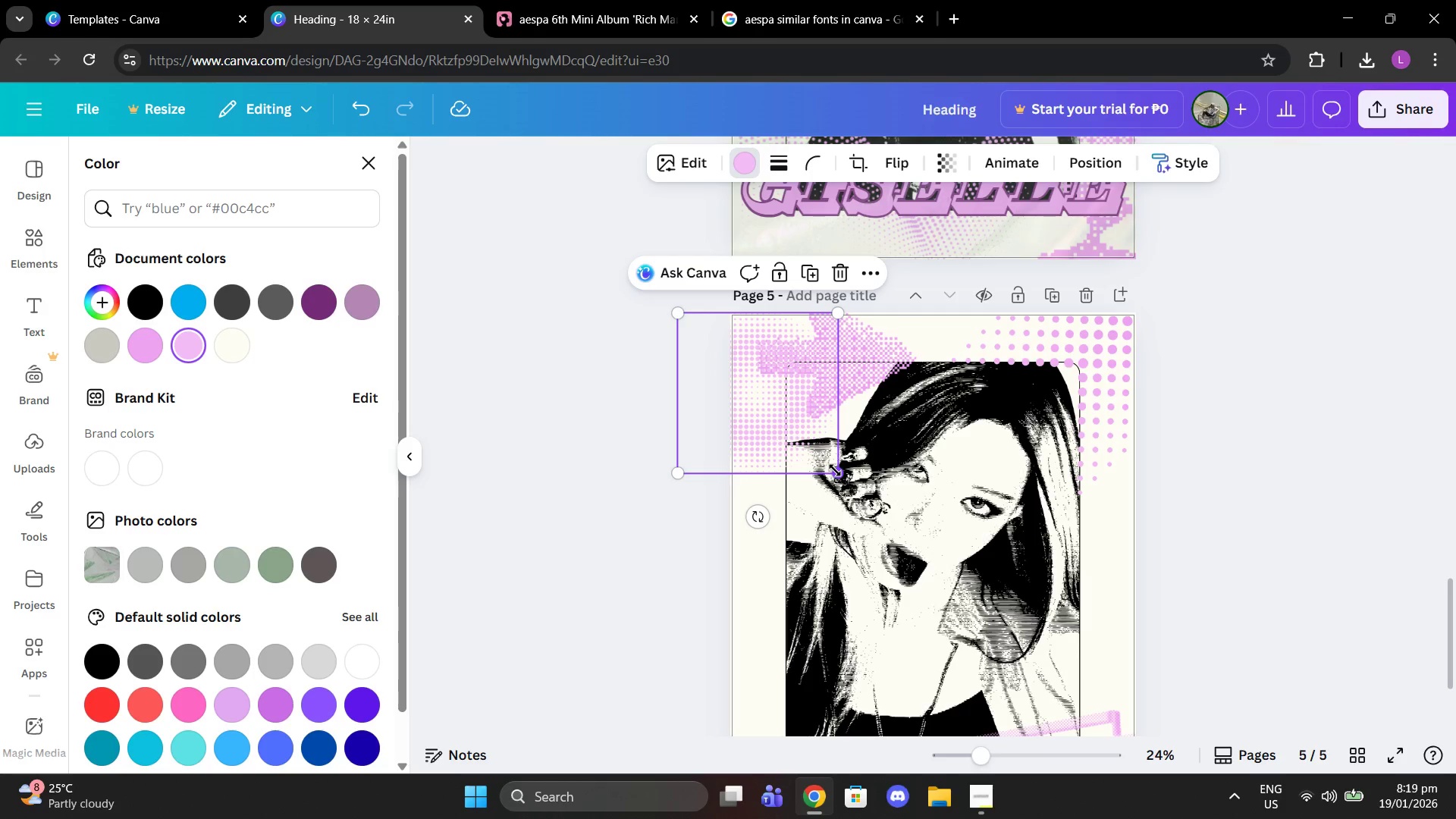 
left_click_drag(start_coordinate=[835, 470], to_coordinate=[822, 466])
 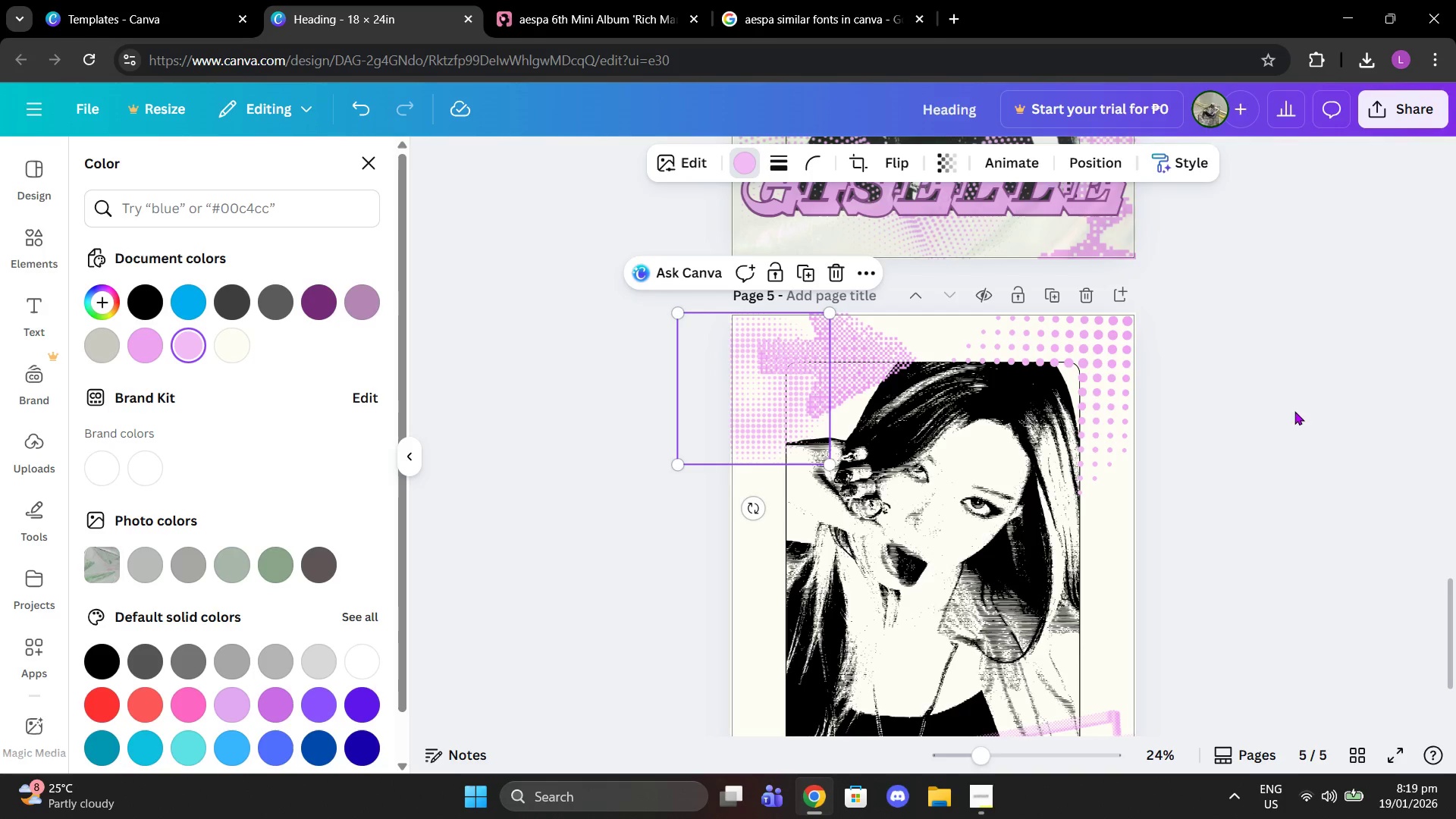 
left_click([1294, 411])
 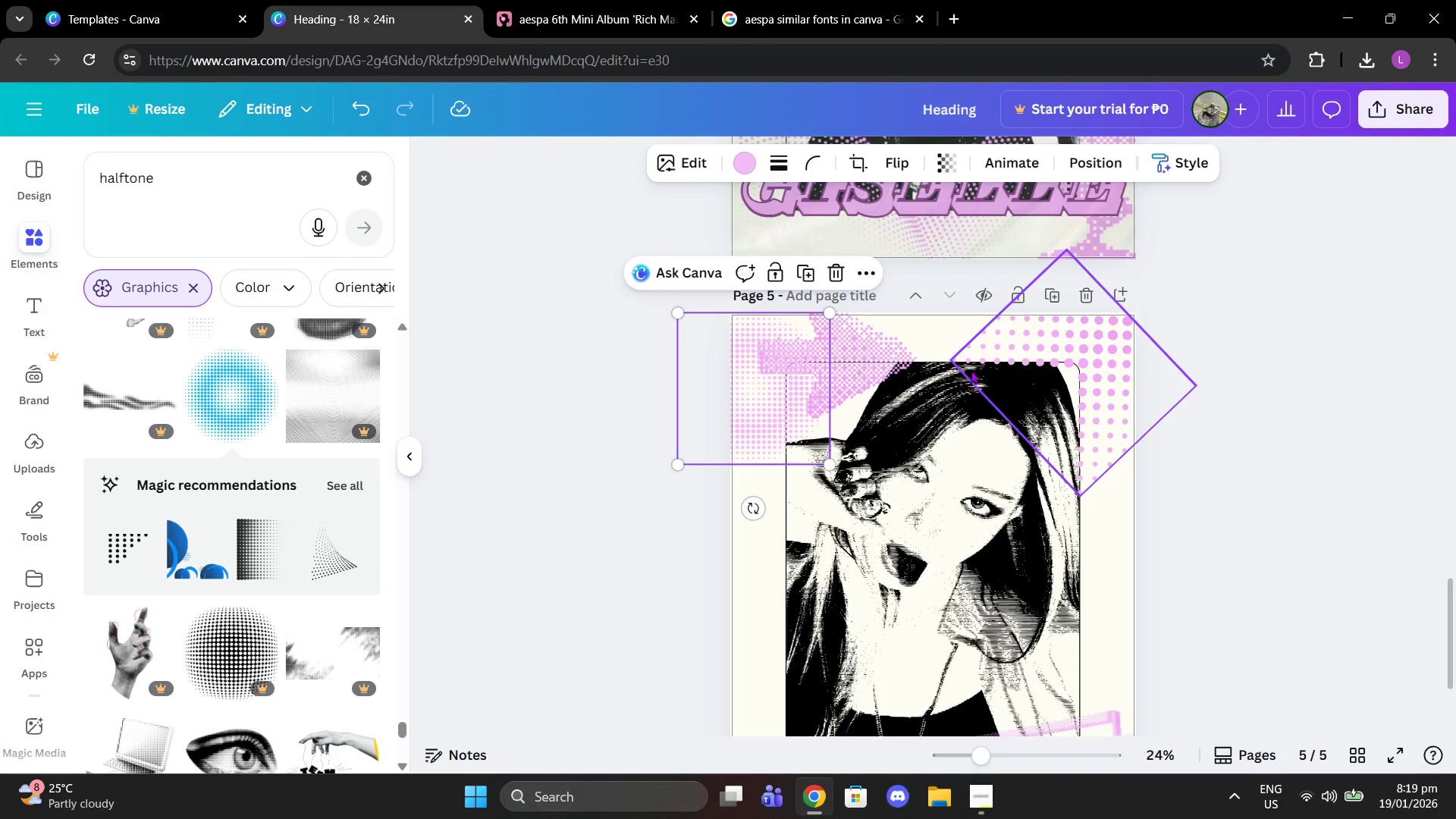 
scroll: coordinate [307, 504], scroll_direction: down, amount: 10.0
 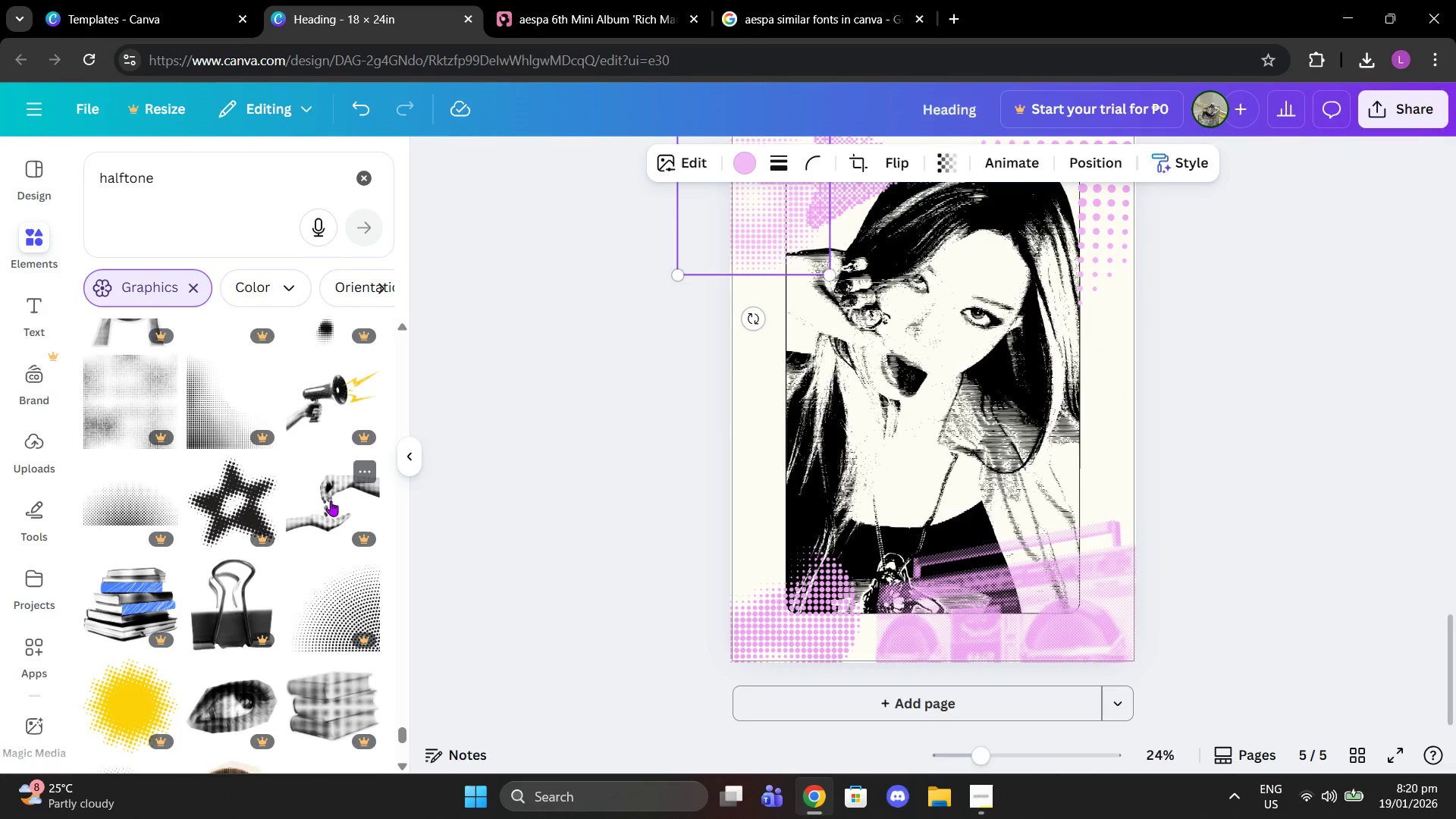 
scroll: coordinate [330, 500], scroll_direction: up, amount: 3.0
 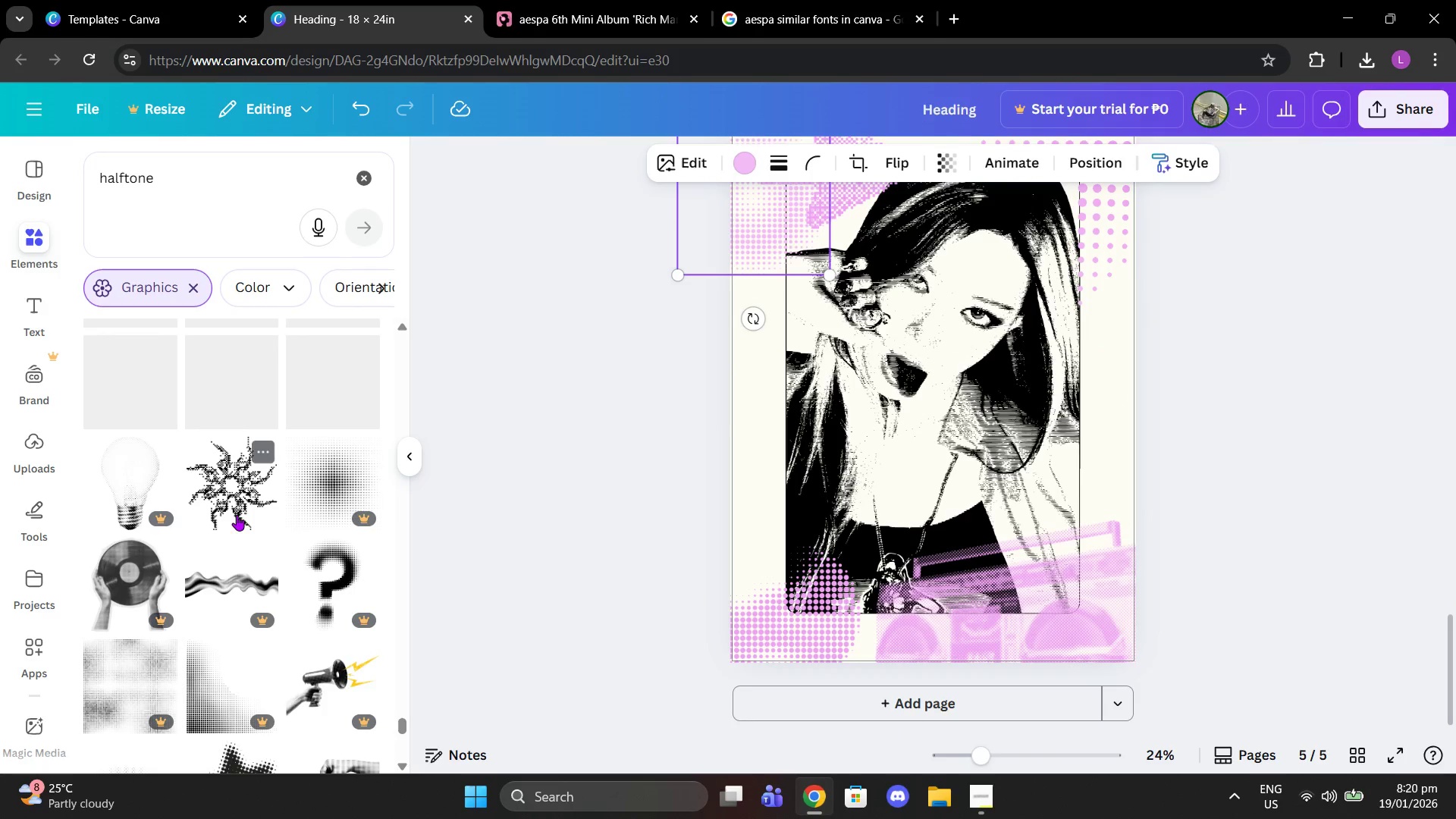 
left_click([253, 488])
 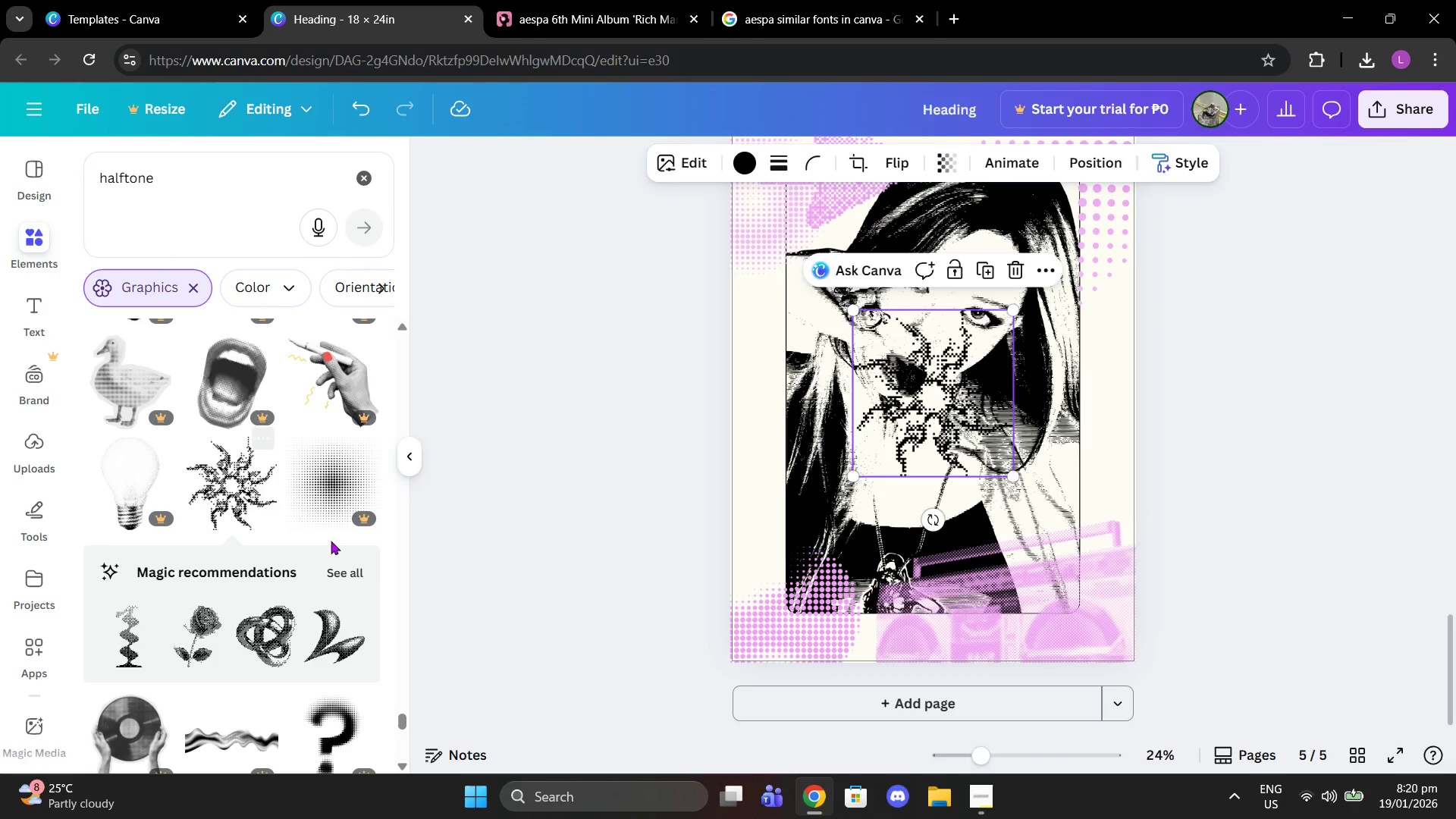 
left_click([346, 572])
 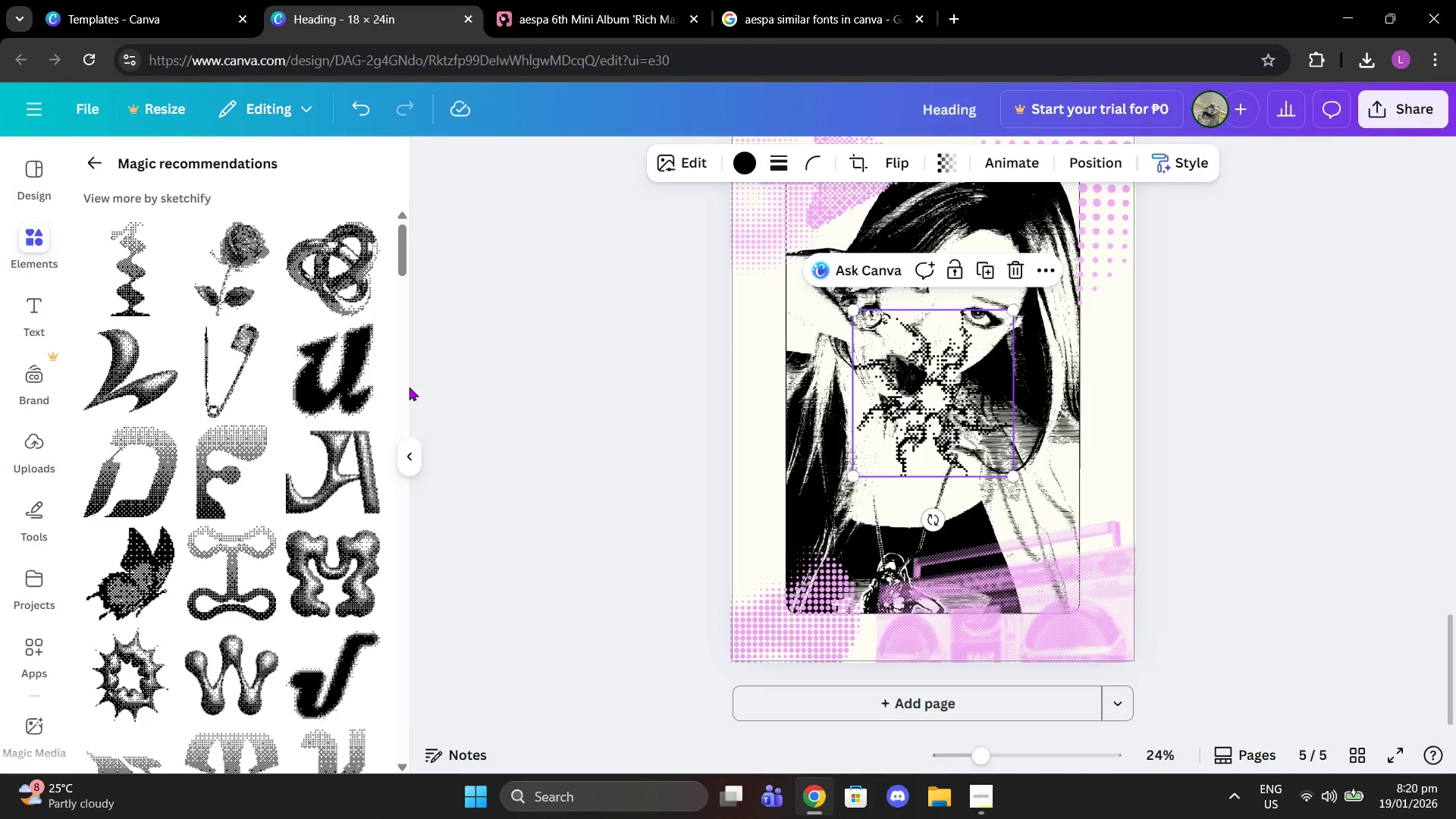 
scroll: coordinate [378, 419], scroll_direction: down, amount: 6.0
 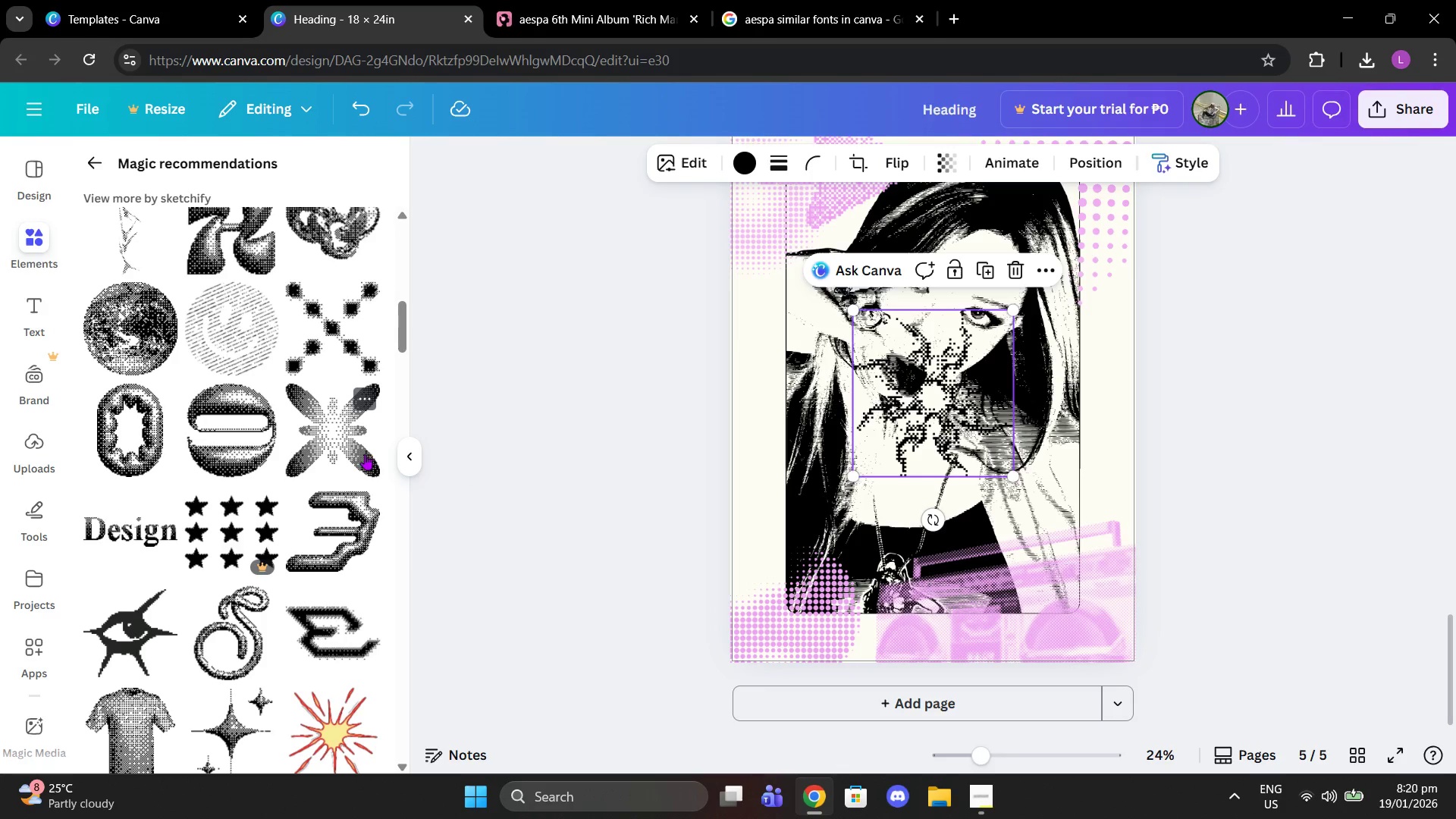 
left_click([362, 450])
 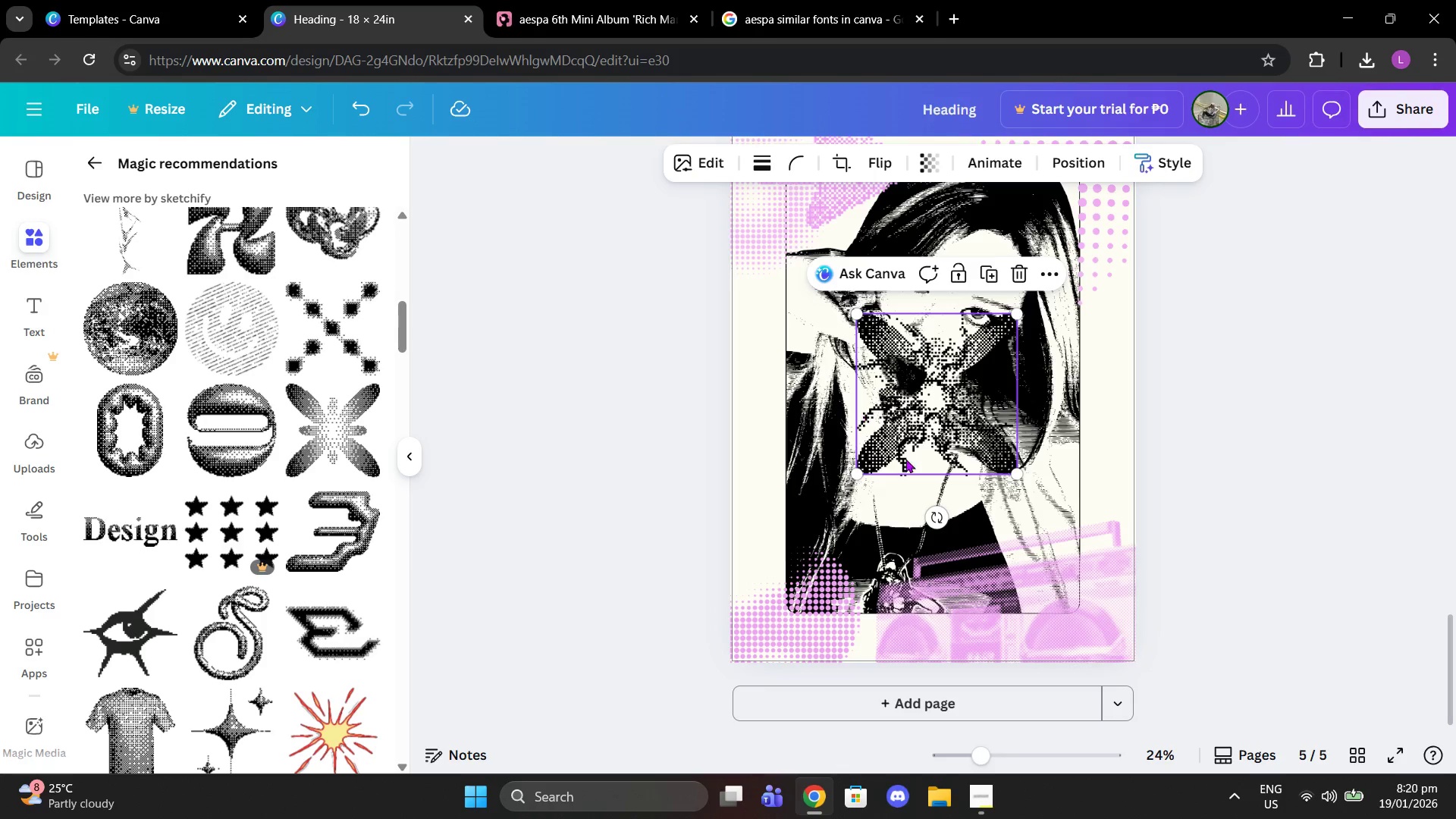 
left_click_drag(start_coordinate=[929, 416], to_coordinate=[776, 446])
 